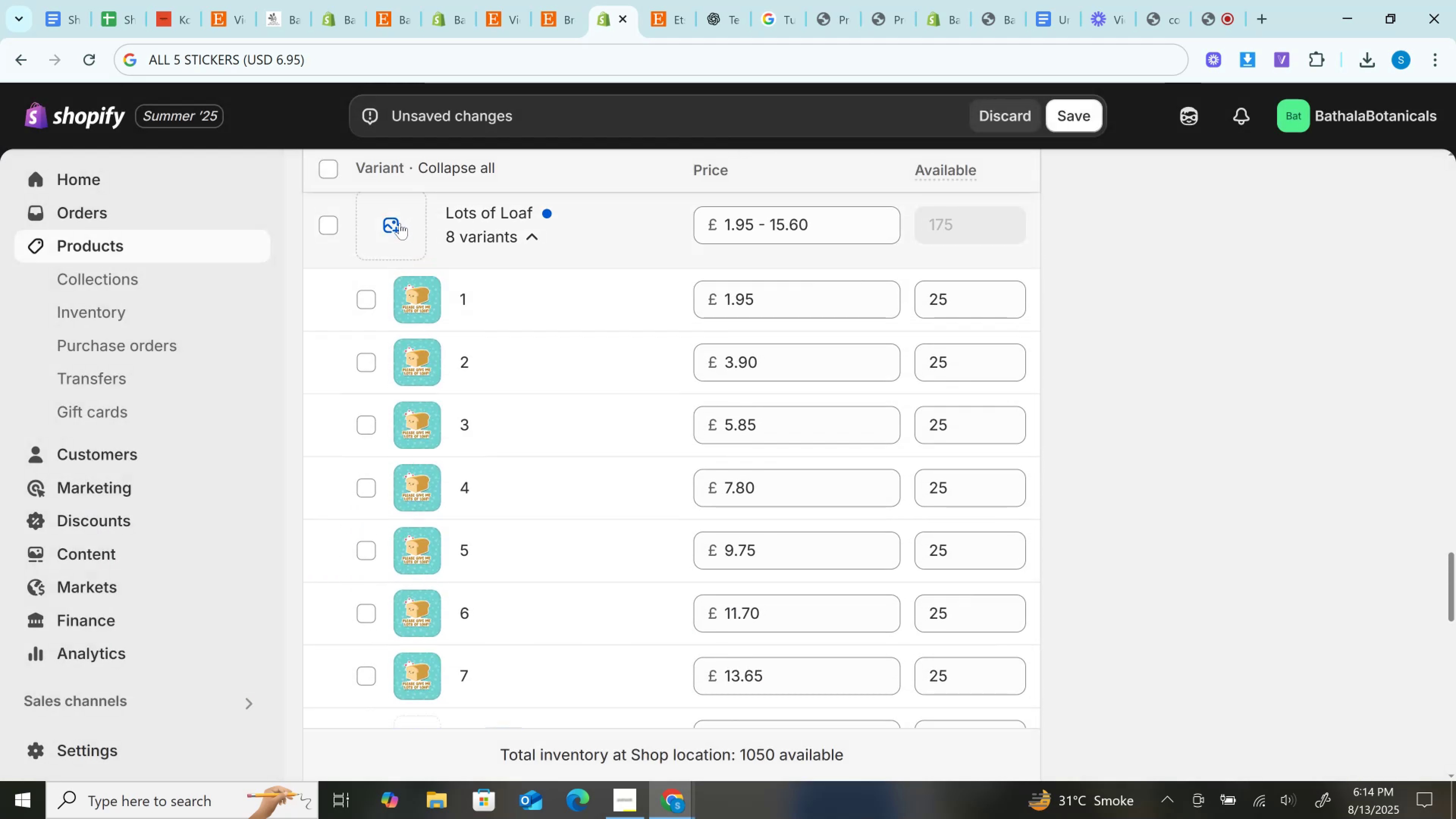 
left_click([398, 225])
 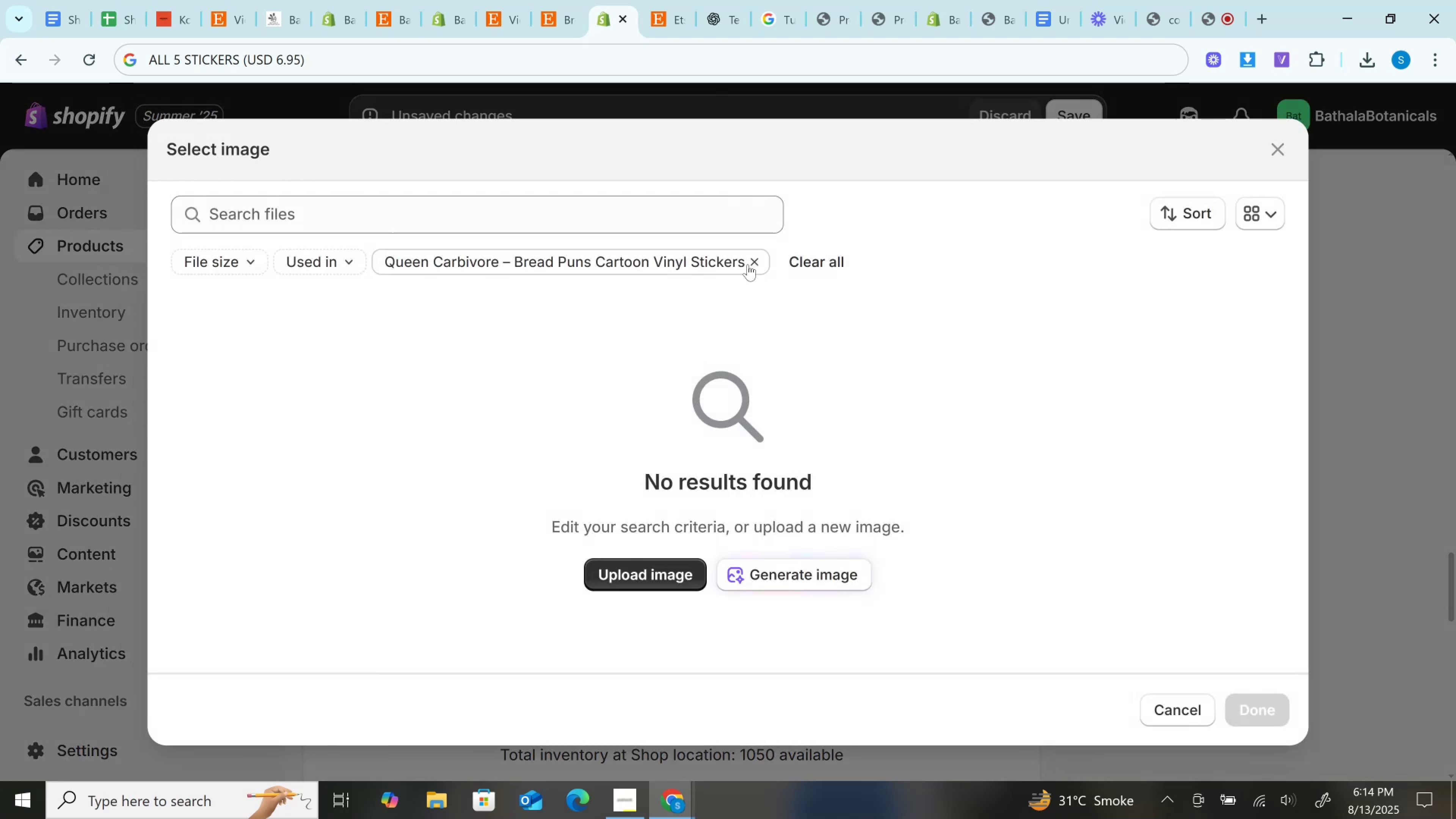 
left_click([754, 257])
 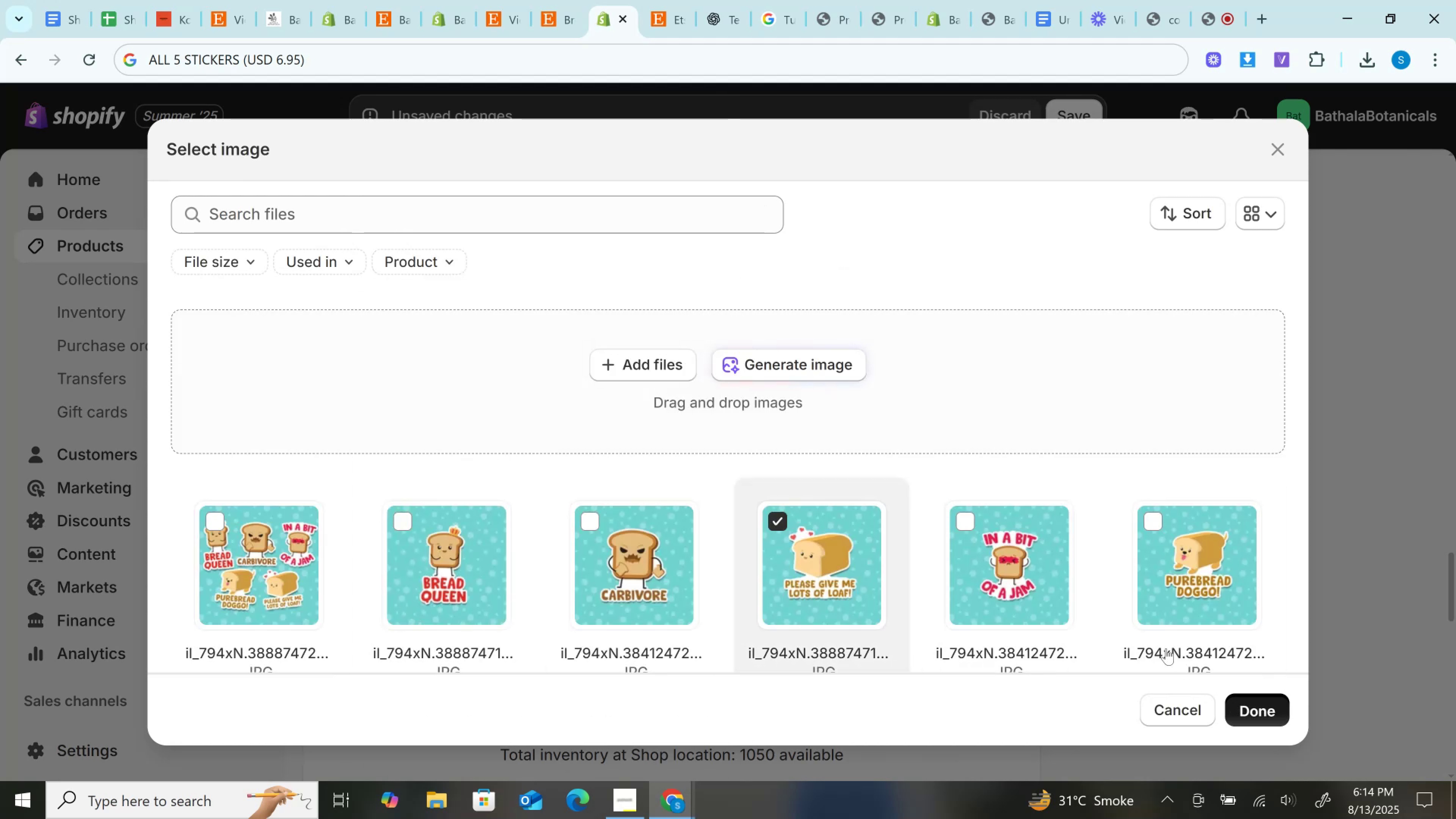 
scroll: coordinate [753, 473], scroll_direction: up, amount: 9.0
 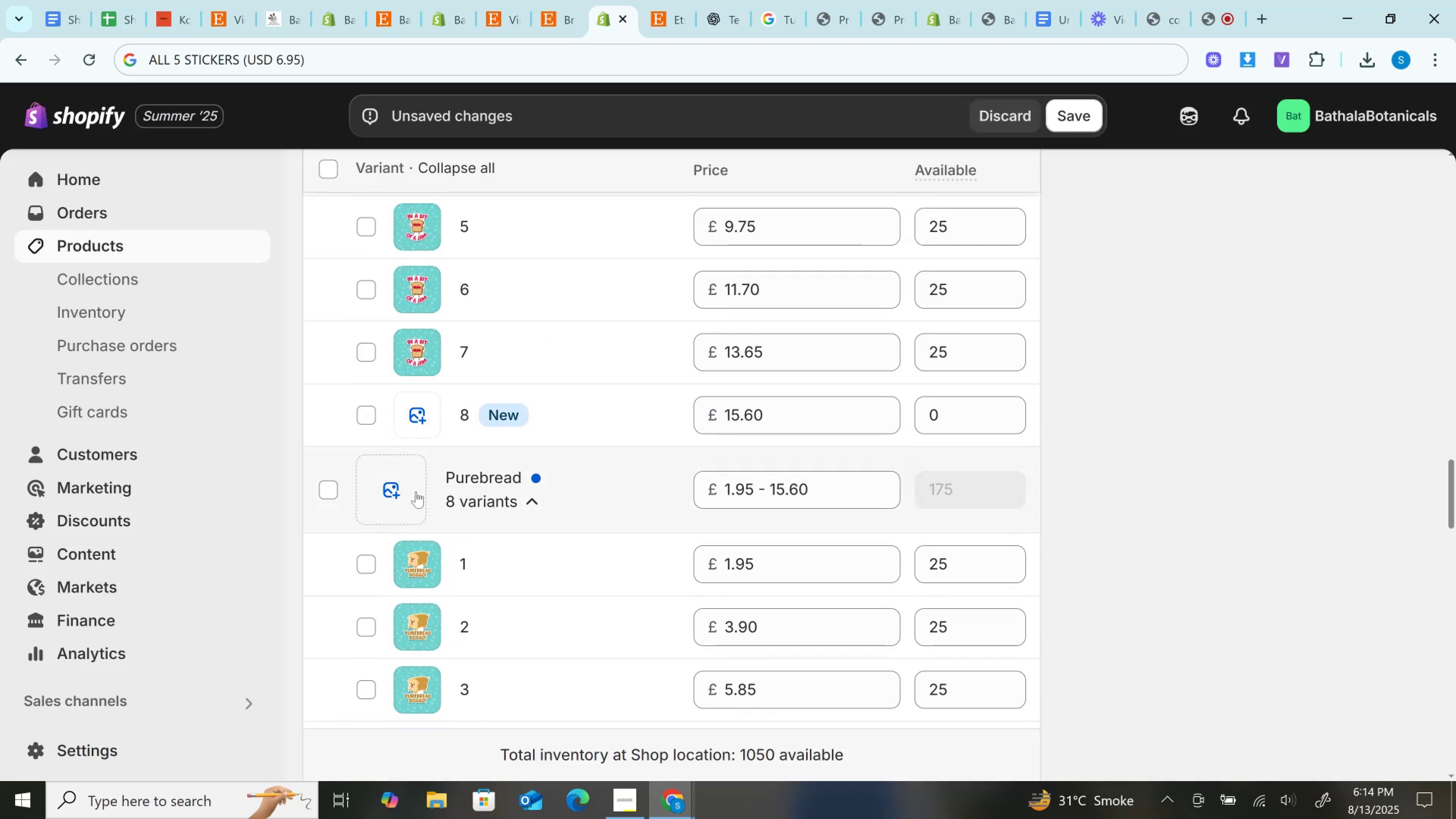 
left_click([403, 491])
 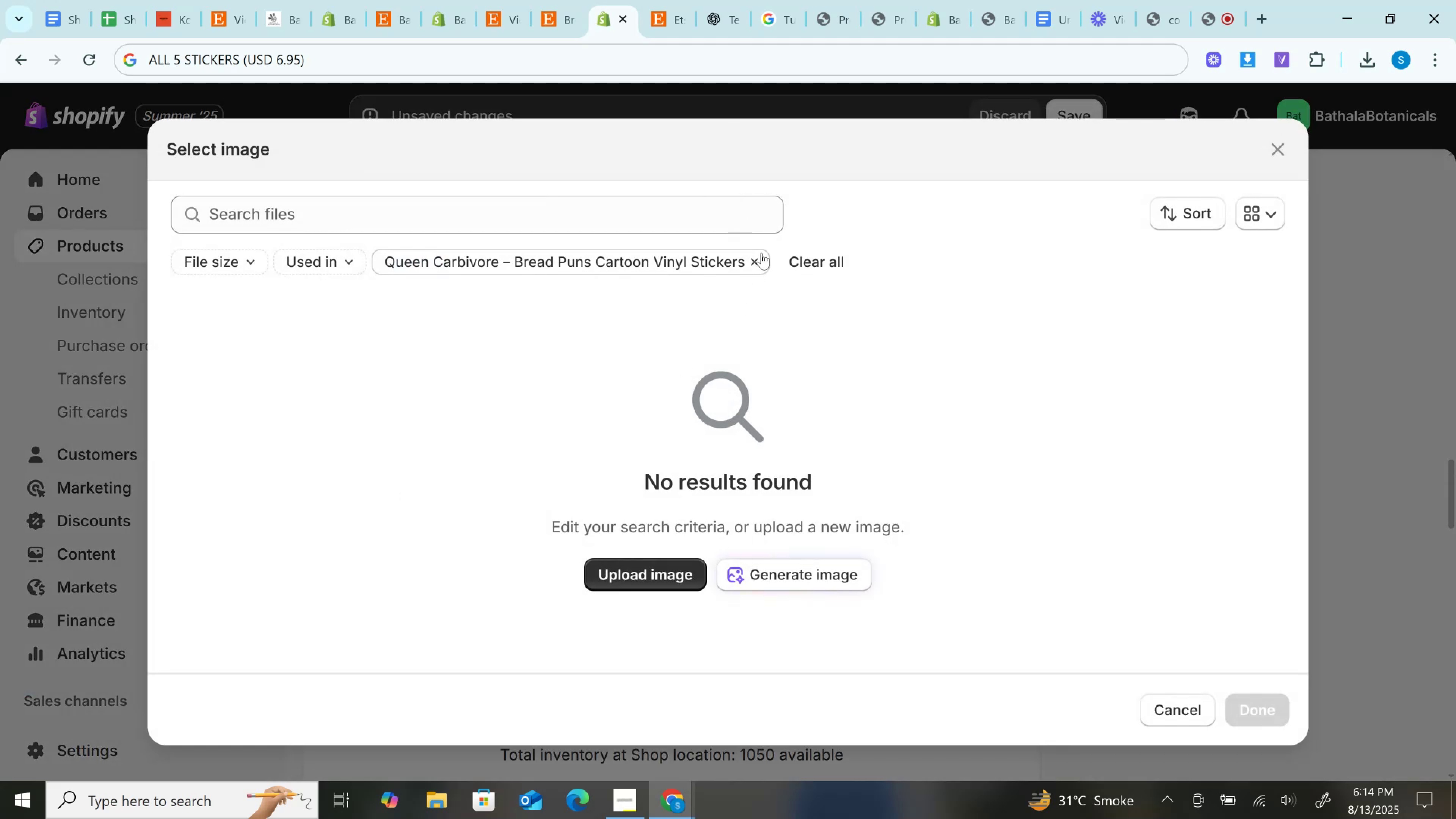 
left_click([759, 256])
 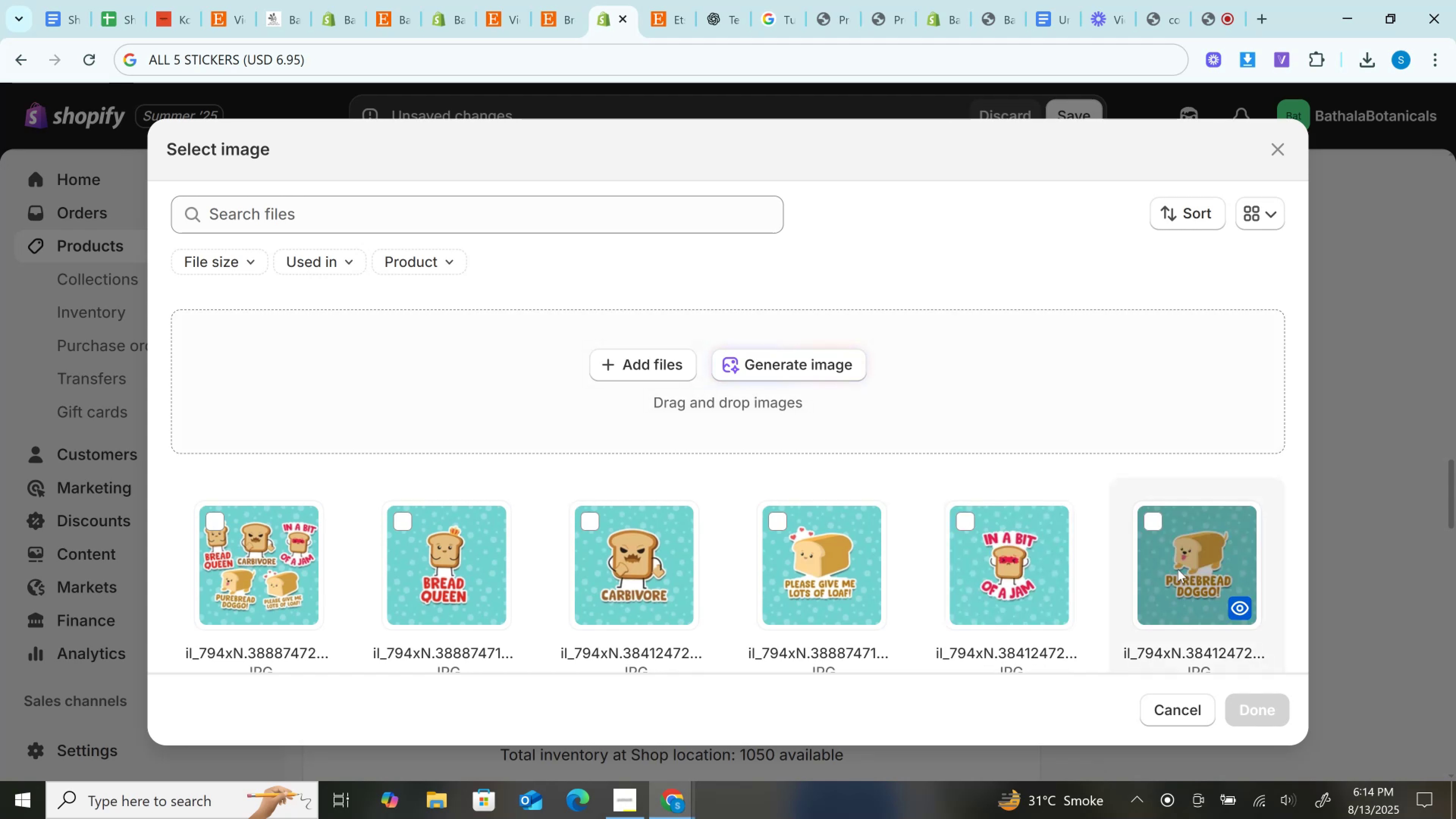 
wait(5.8)
 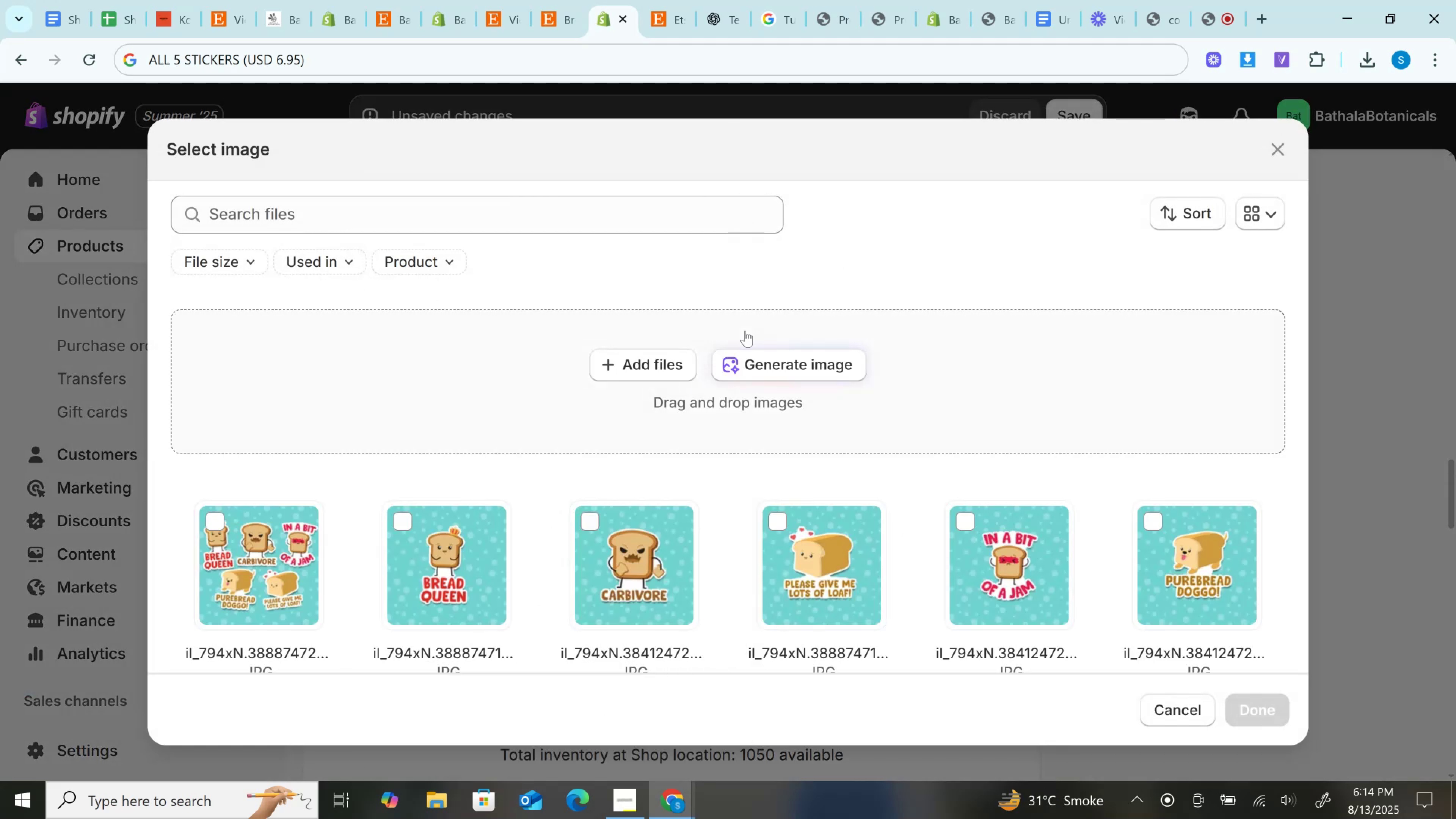 
left_click([1265, 706])
 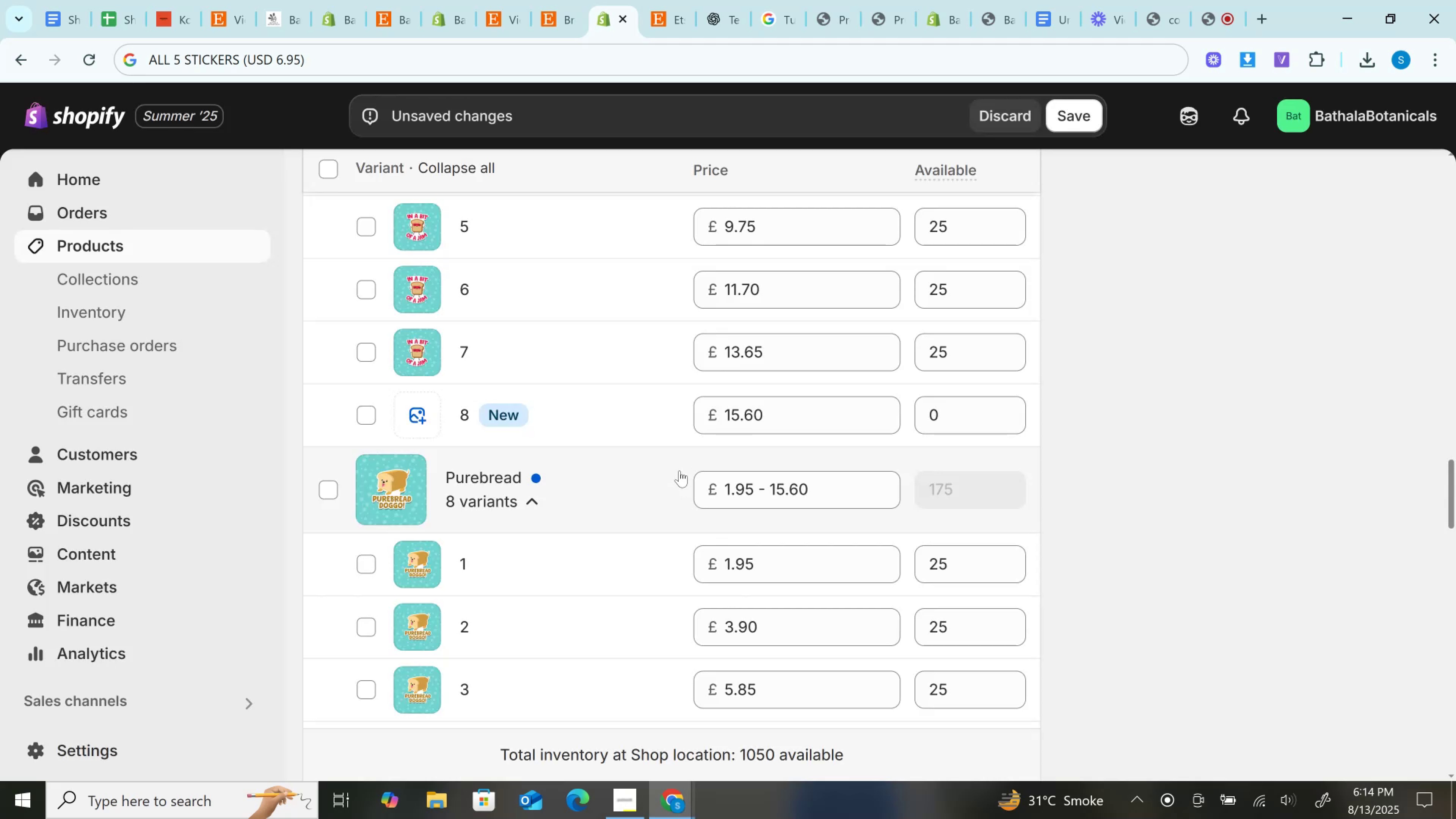 
scroll: coordinate [400, 596], scroll_direction: up, amount: 4.0
 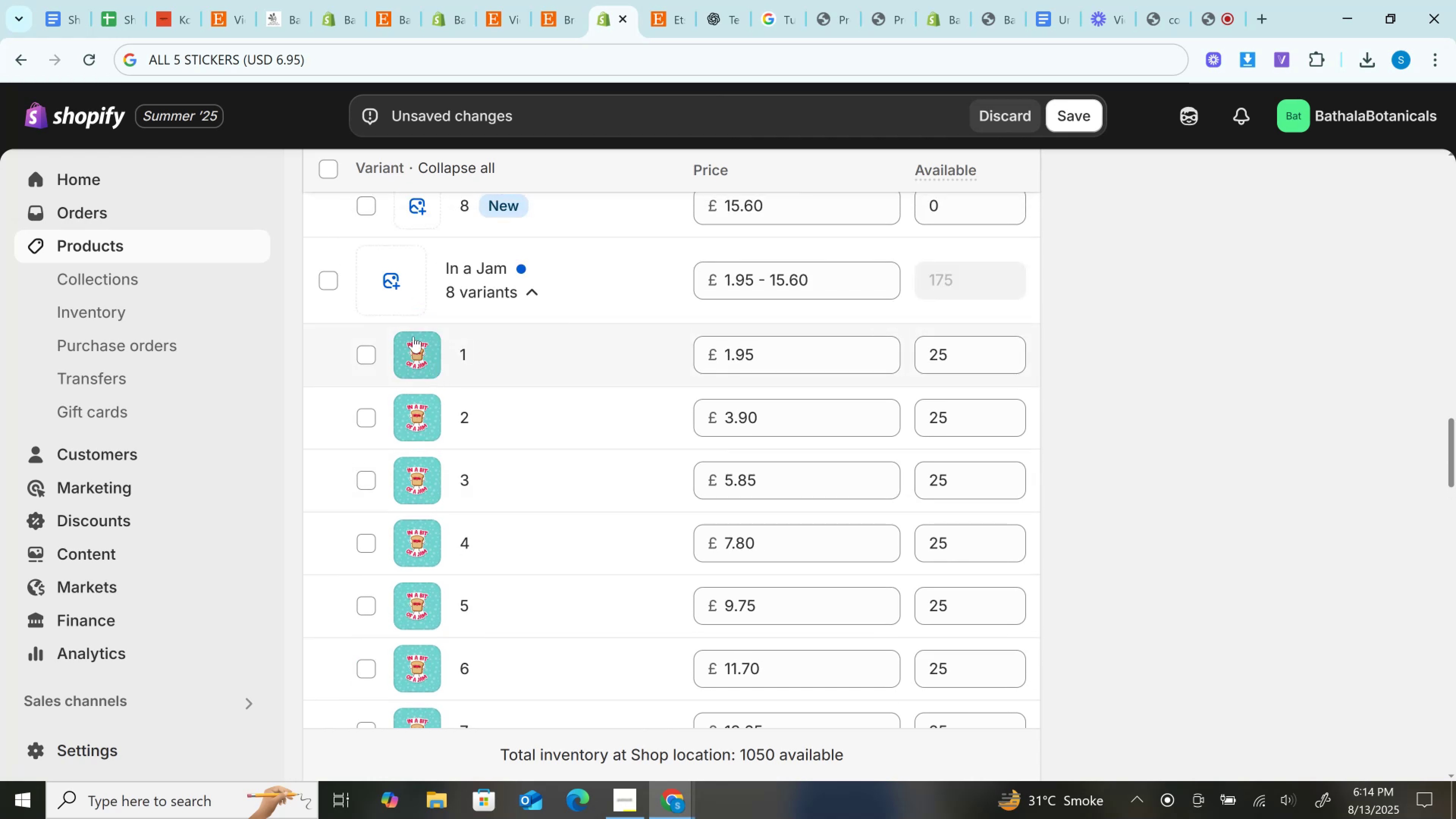 
left_click([391, 285])
 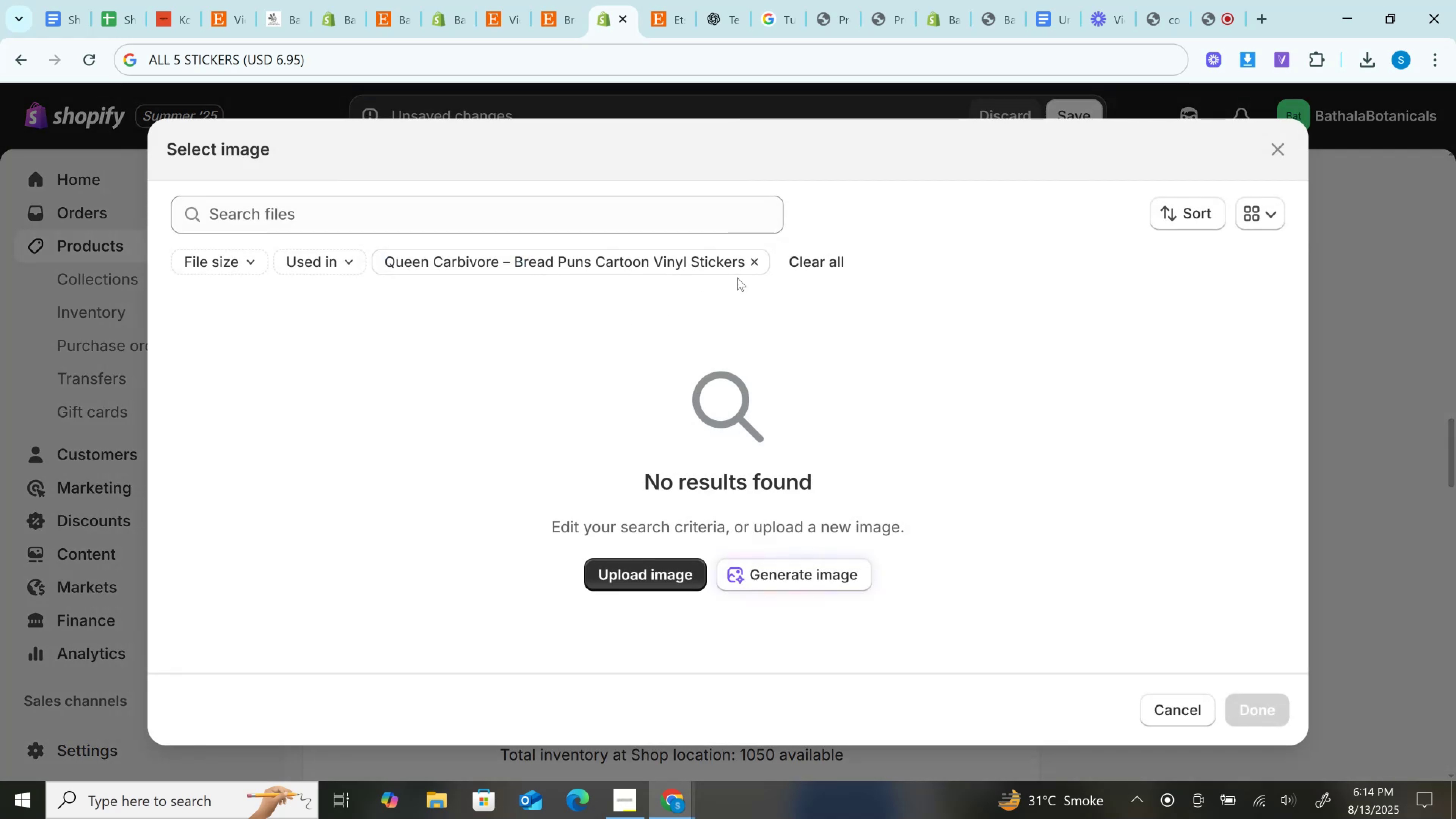 
left_click([752, 256])
 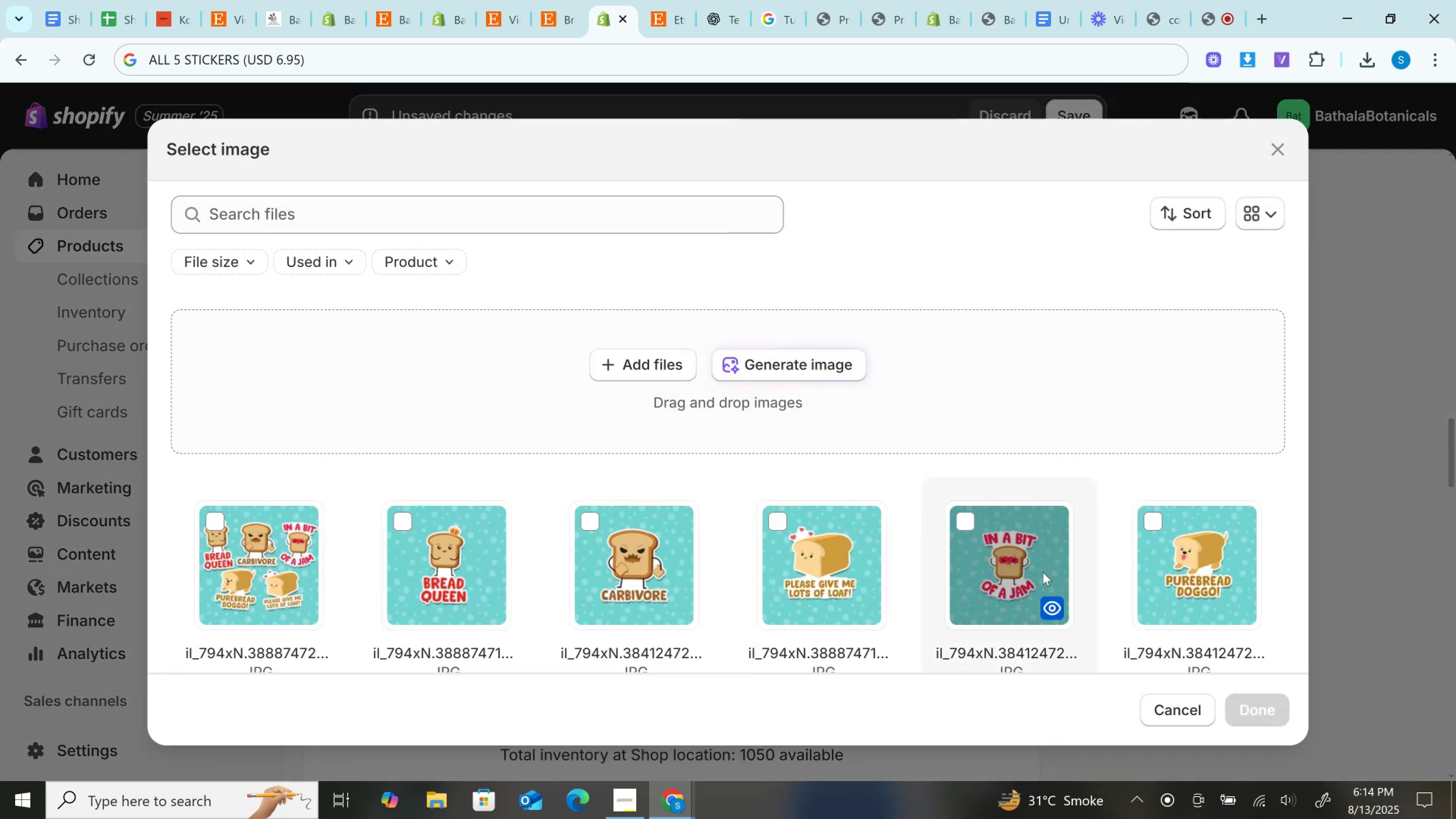 
left_click([1042, 571])
 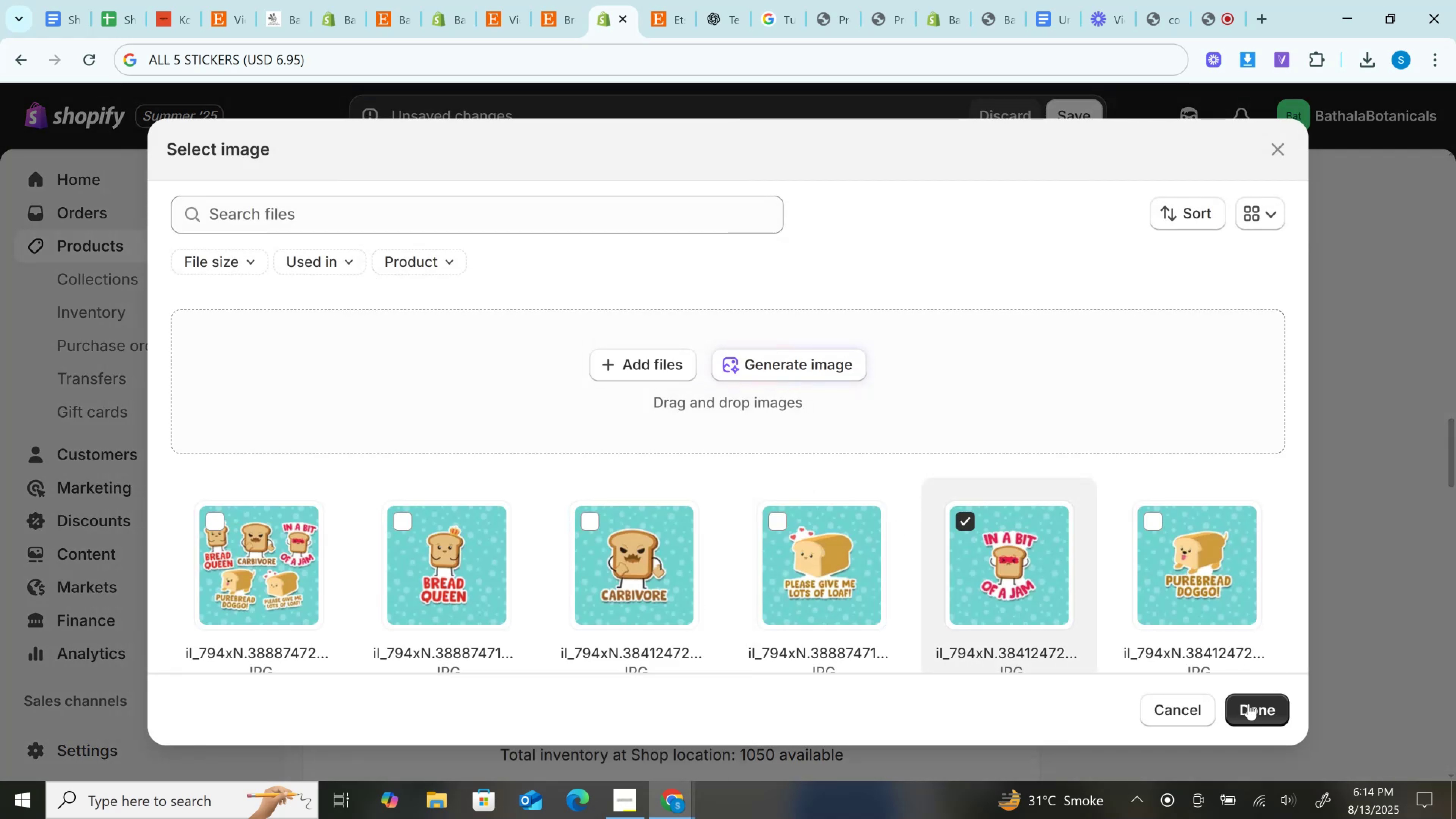 
left_click([1251, 706])
 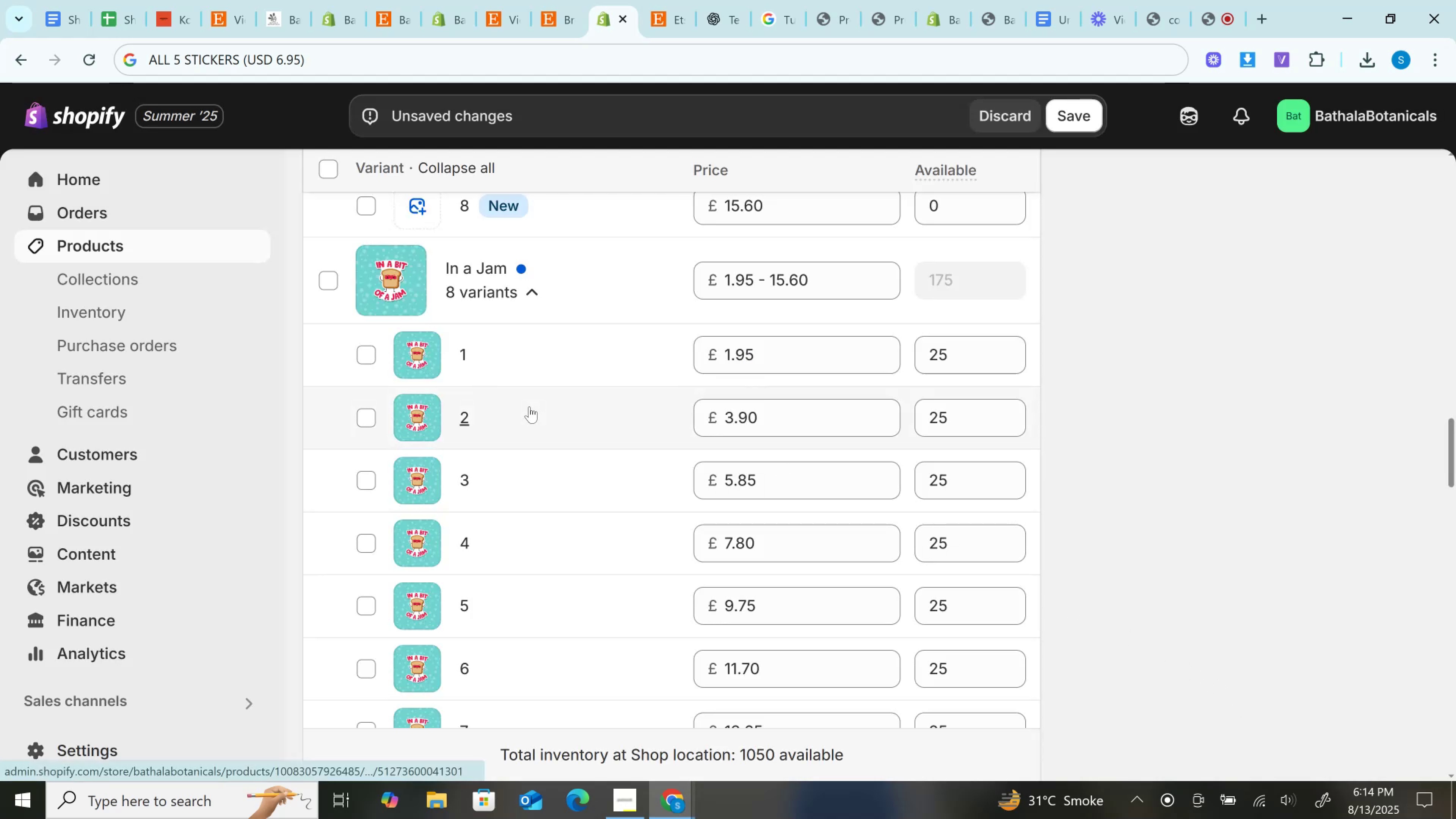 
scroll: coordinate [529, 406], scroll_direction: up, amount: 2.0
 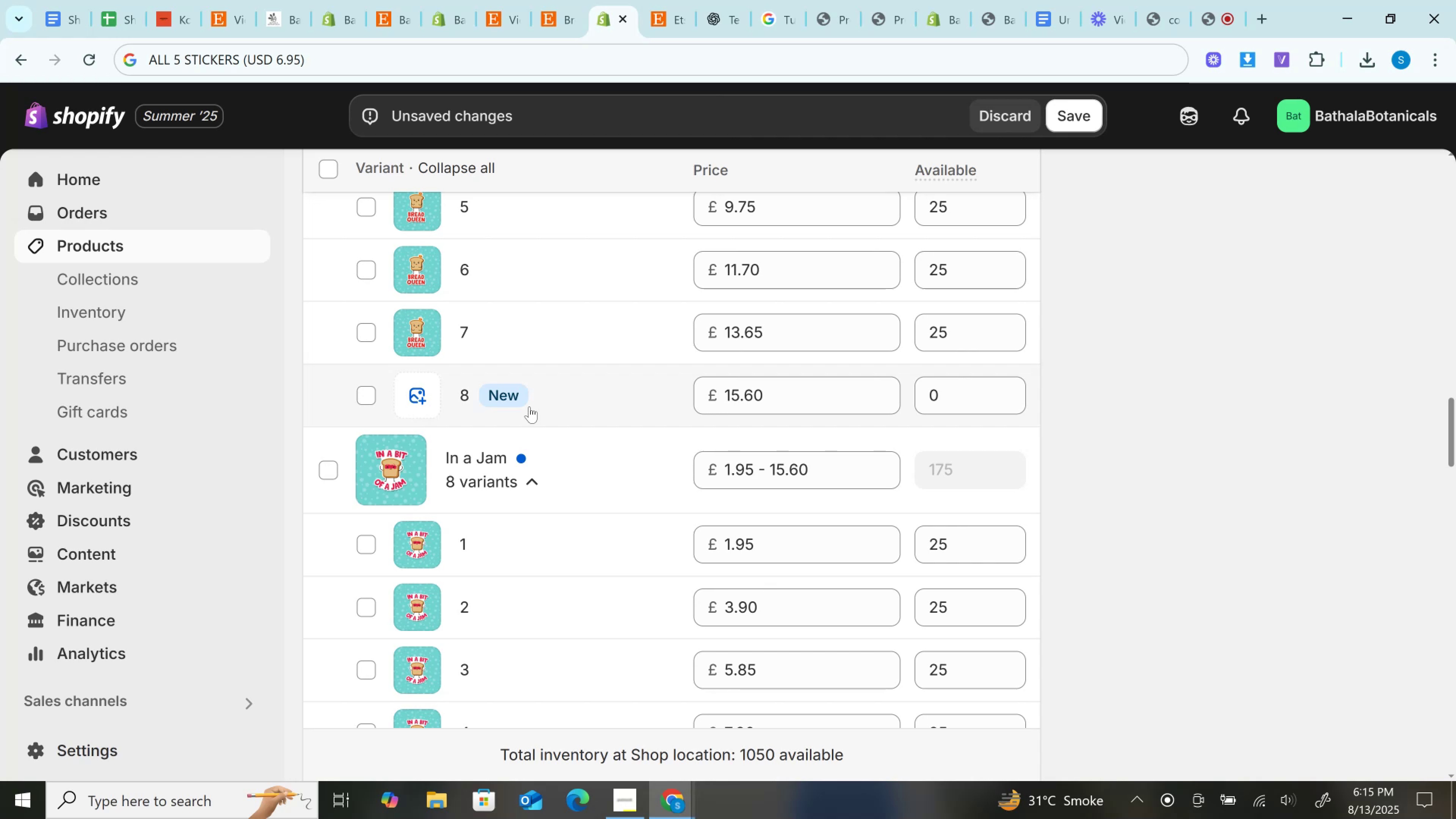 
wait(16.96)
 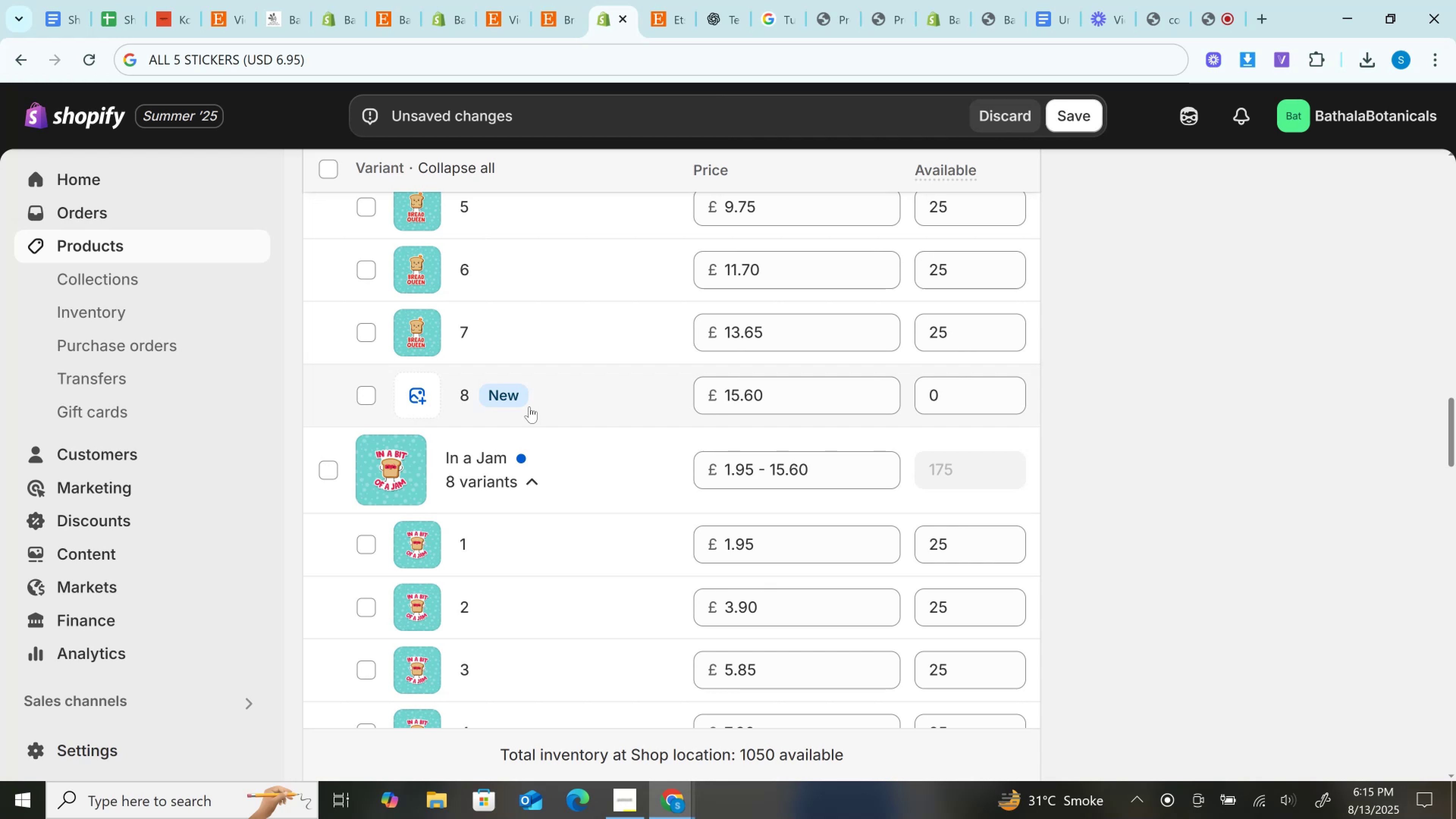 
scroll: coordinate [529, 406], scroll_direction: up, amount: 1.0
 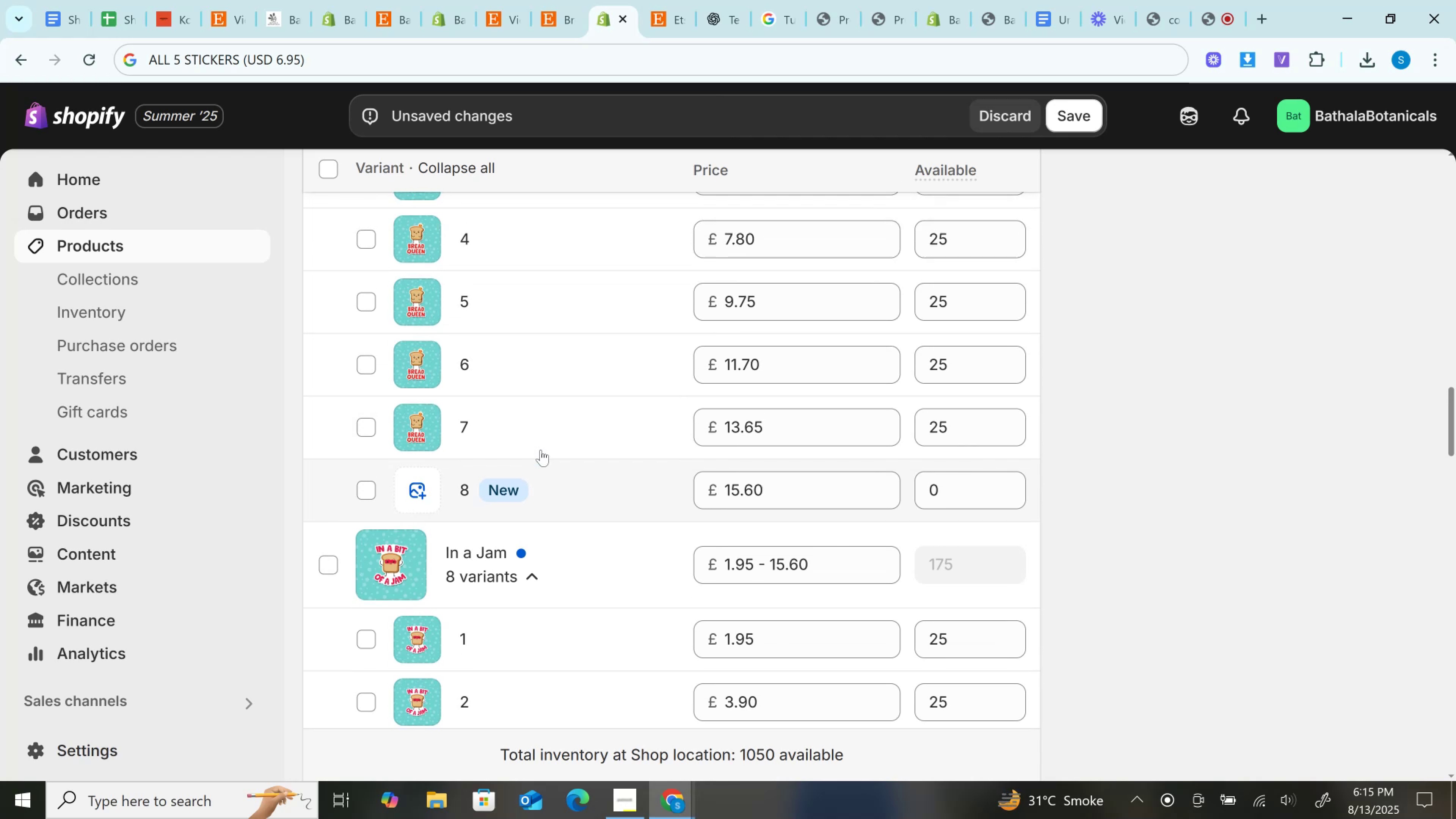 
scroll: coordinate [541, 450], scroll_direction: down, amount: 6.0
 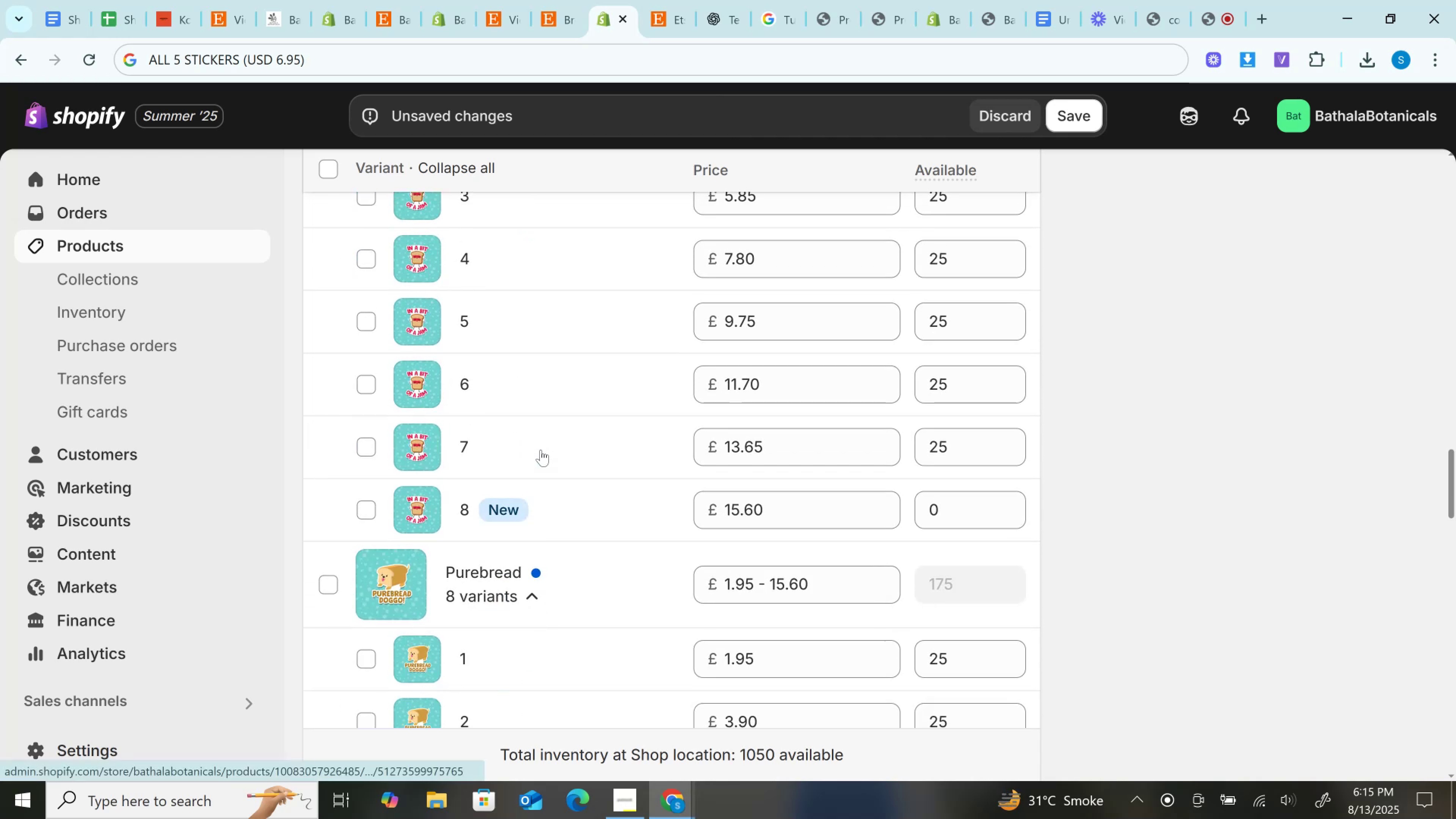 
scroll: coordinate [541, 450], scroll_direction: up, amount: 9.0
 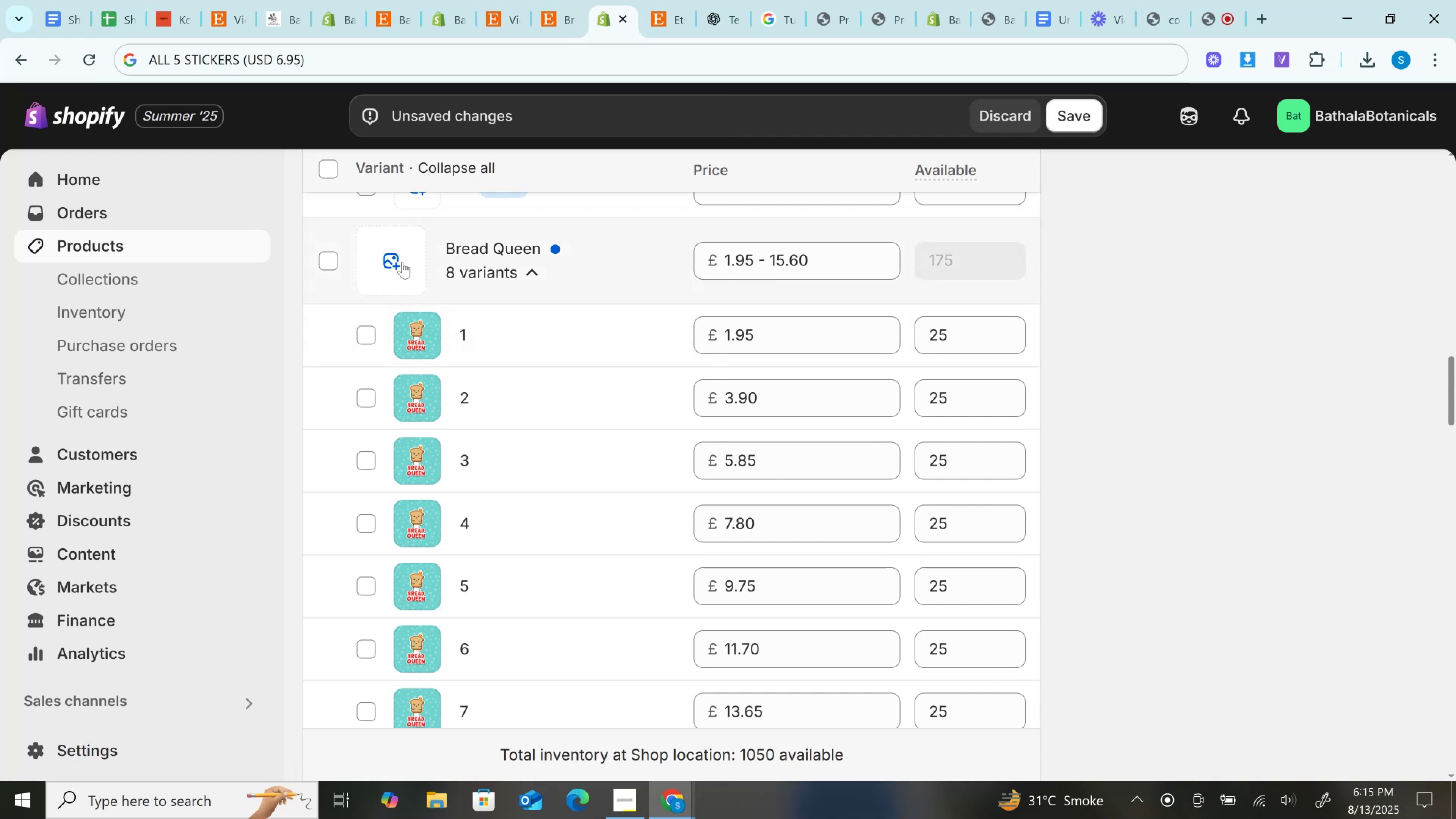 
left_click([397, 262])
 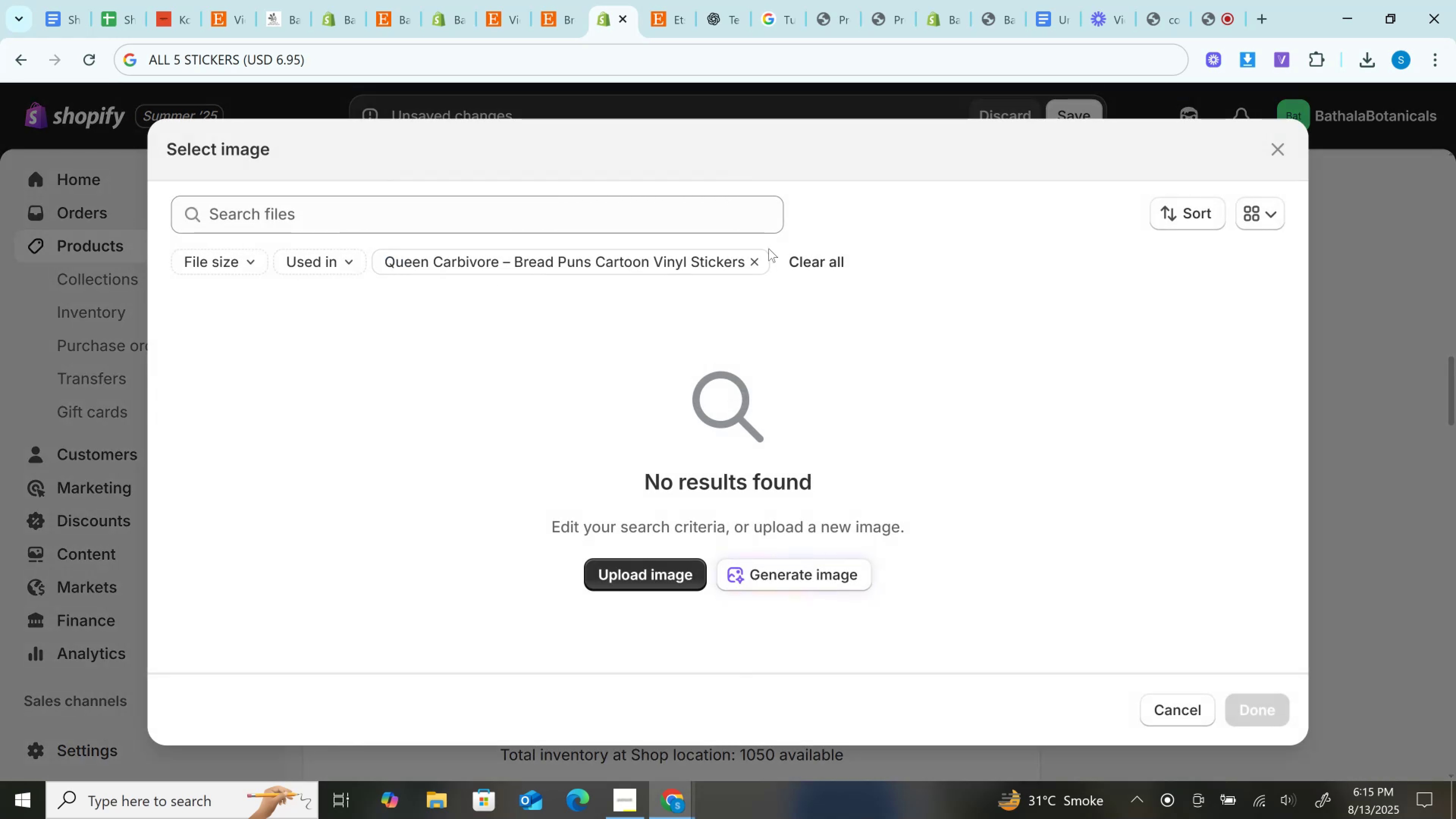 
left_click([758, 258])
 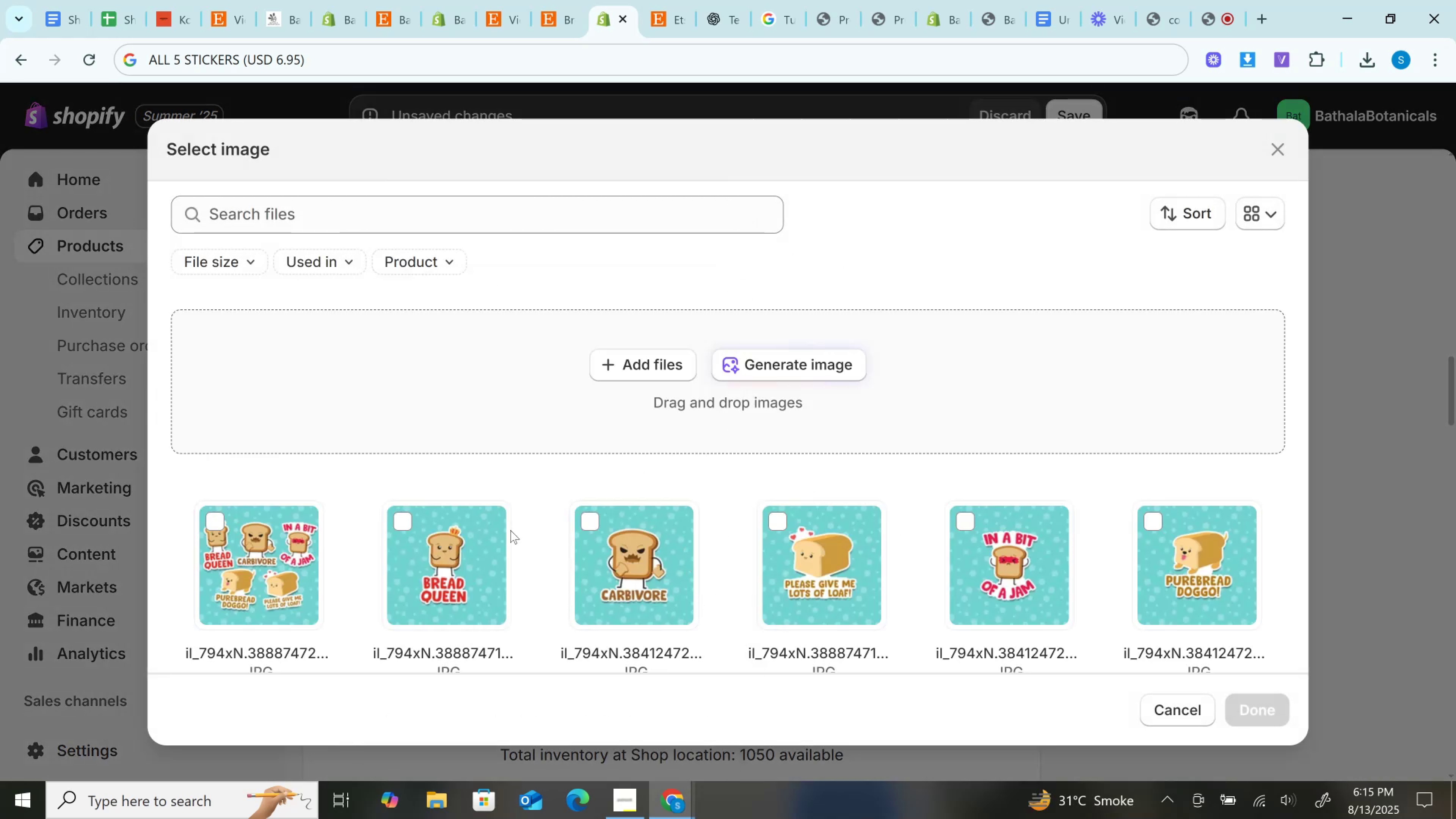 
left_click([478, 541])
 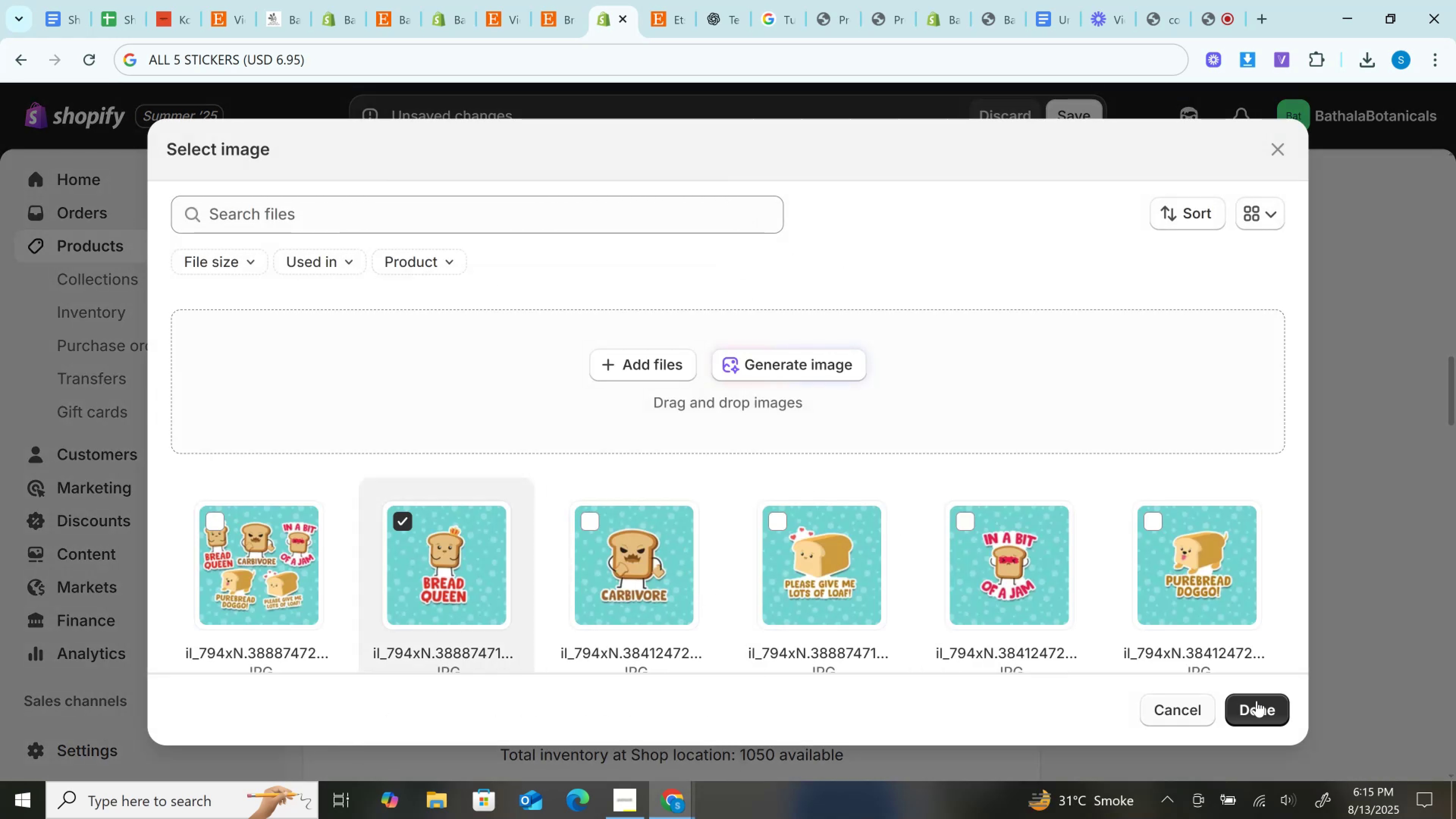 
left_click([1257, 702])
 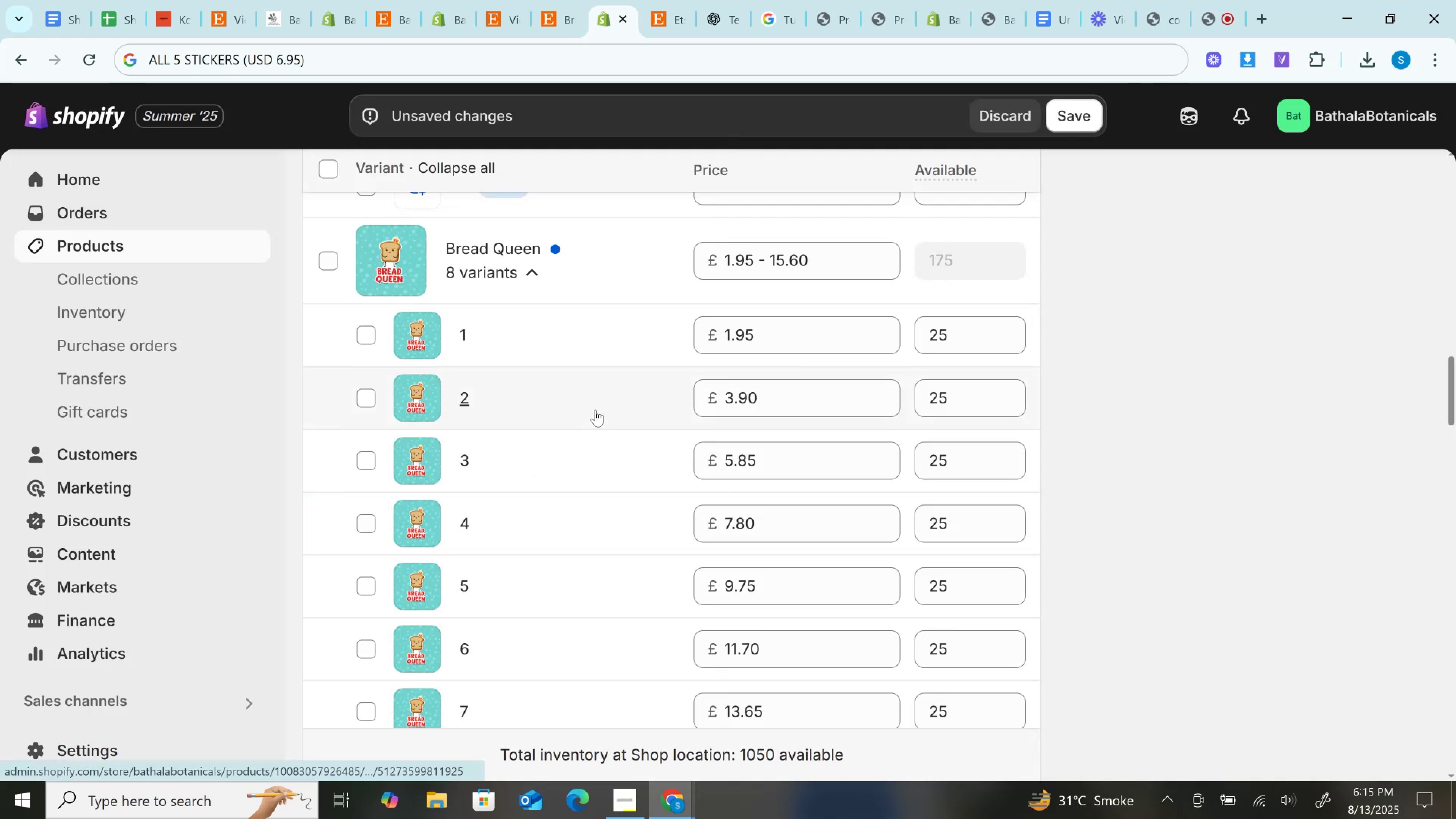 
scroll: coordinate [595, 410], scroll_direction: up, amount: 4.0
 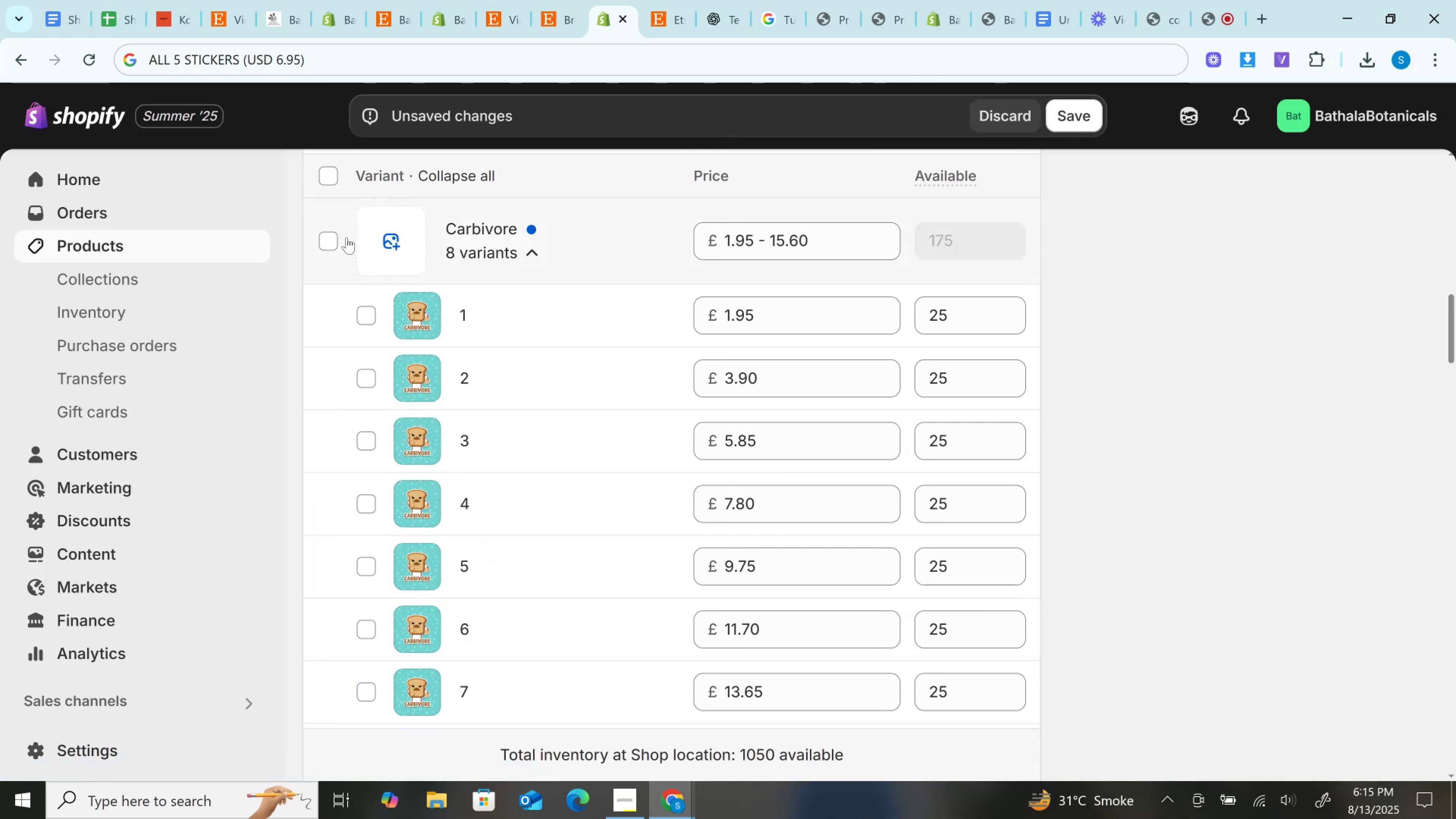 
left_click([371, 238])
 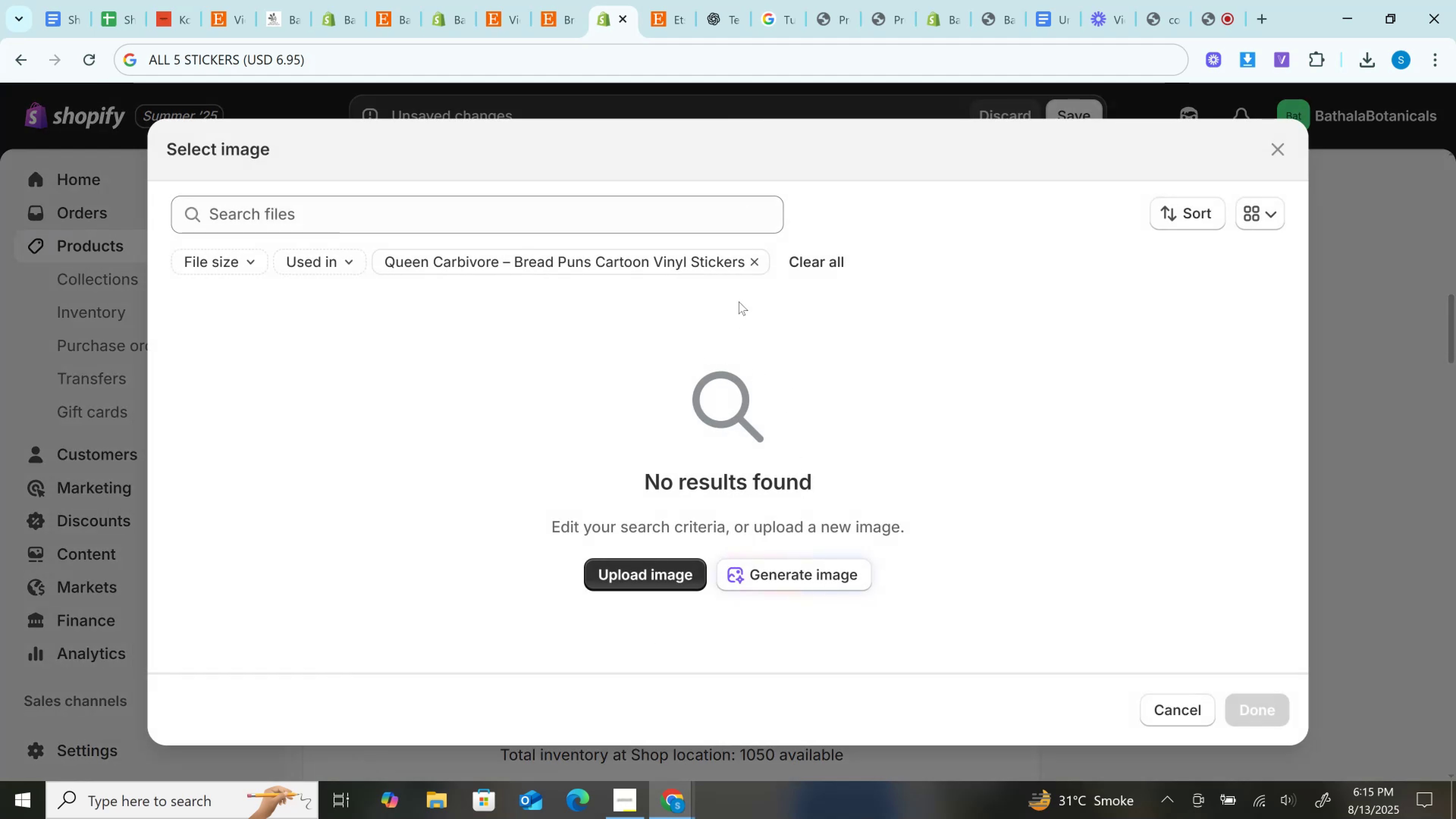 
left_click([760, 262])
 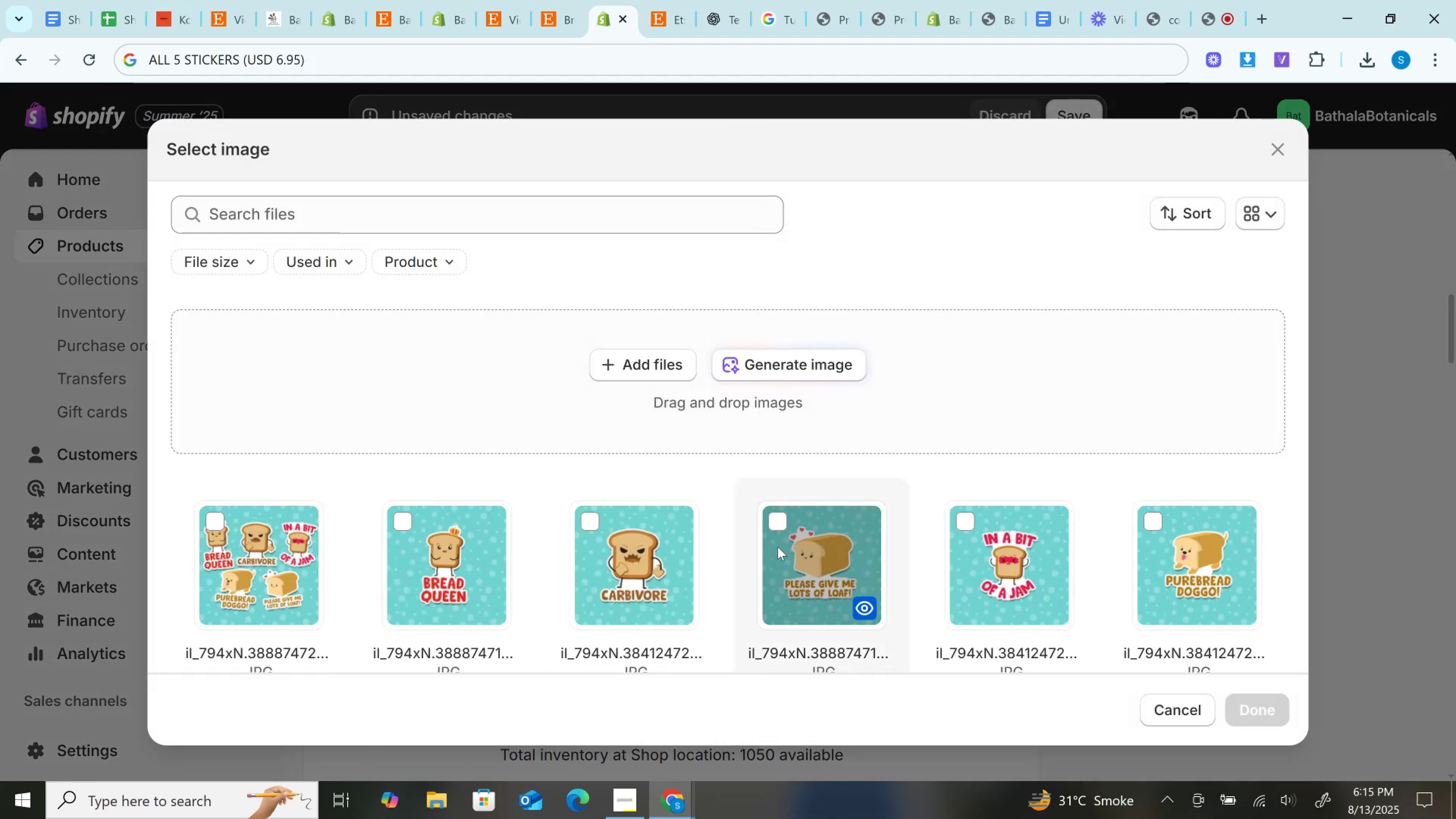 
left_click([646, 559])
 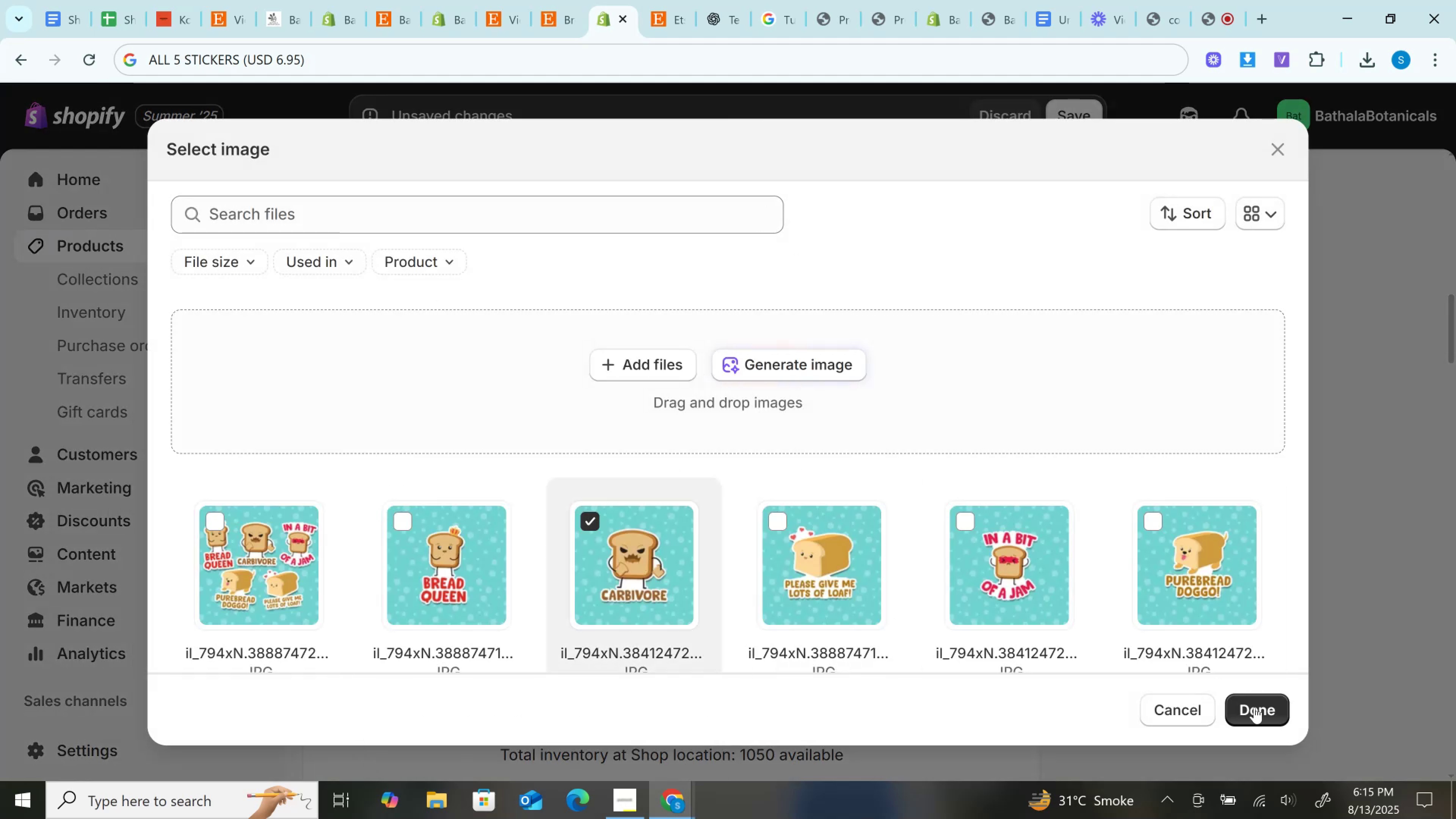 
left_click([1254, 707])
 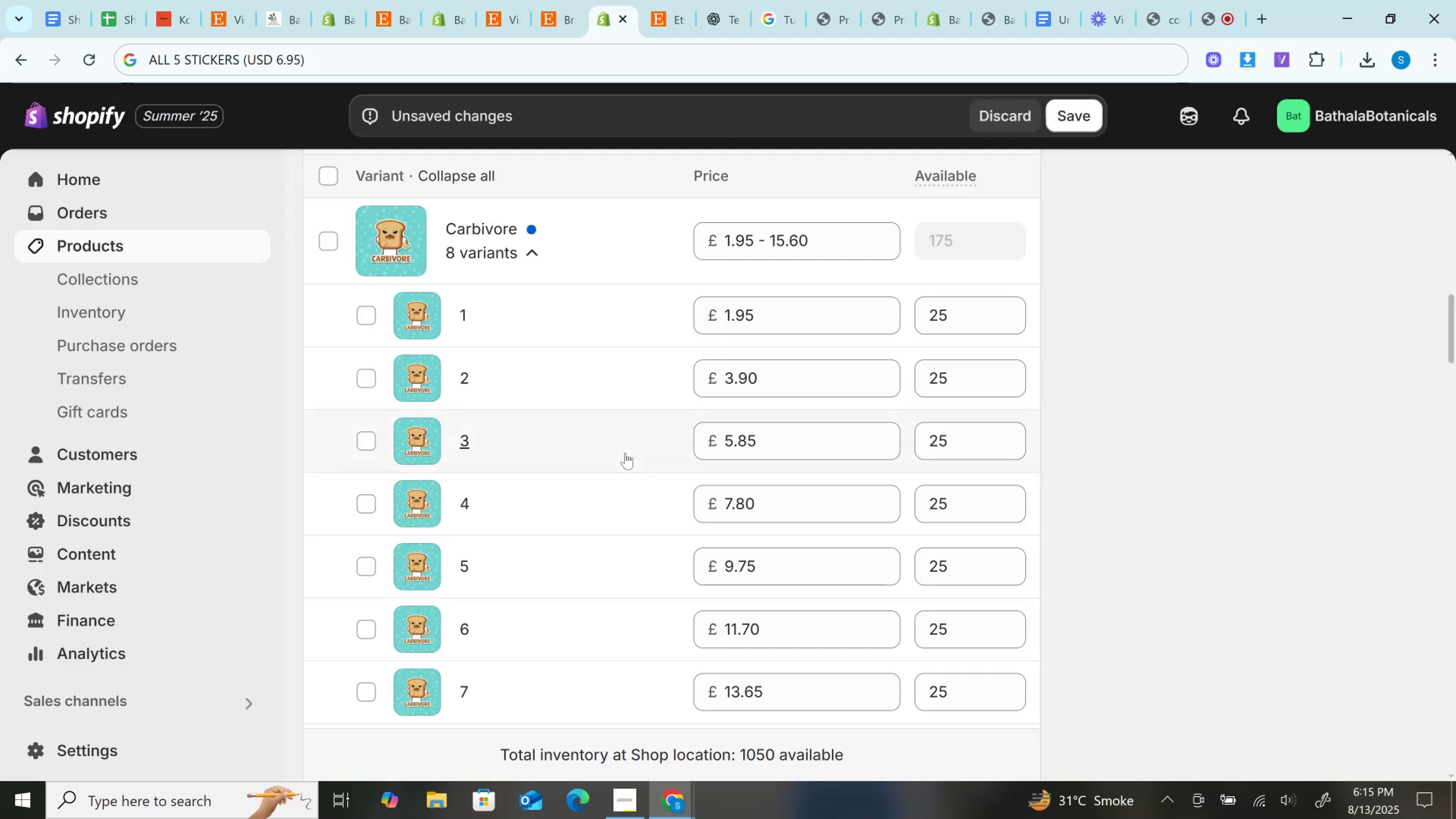 
scroll: coordinate [623, 453], scroll_direction: up, amount: 4.0
 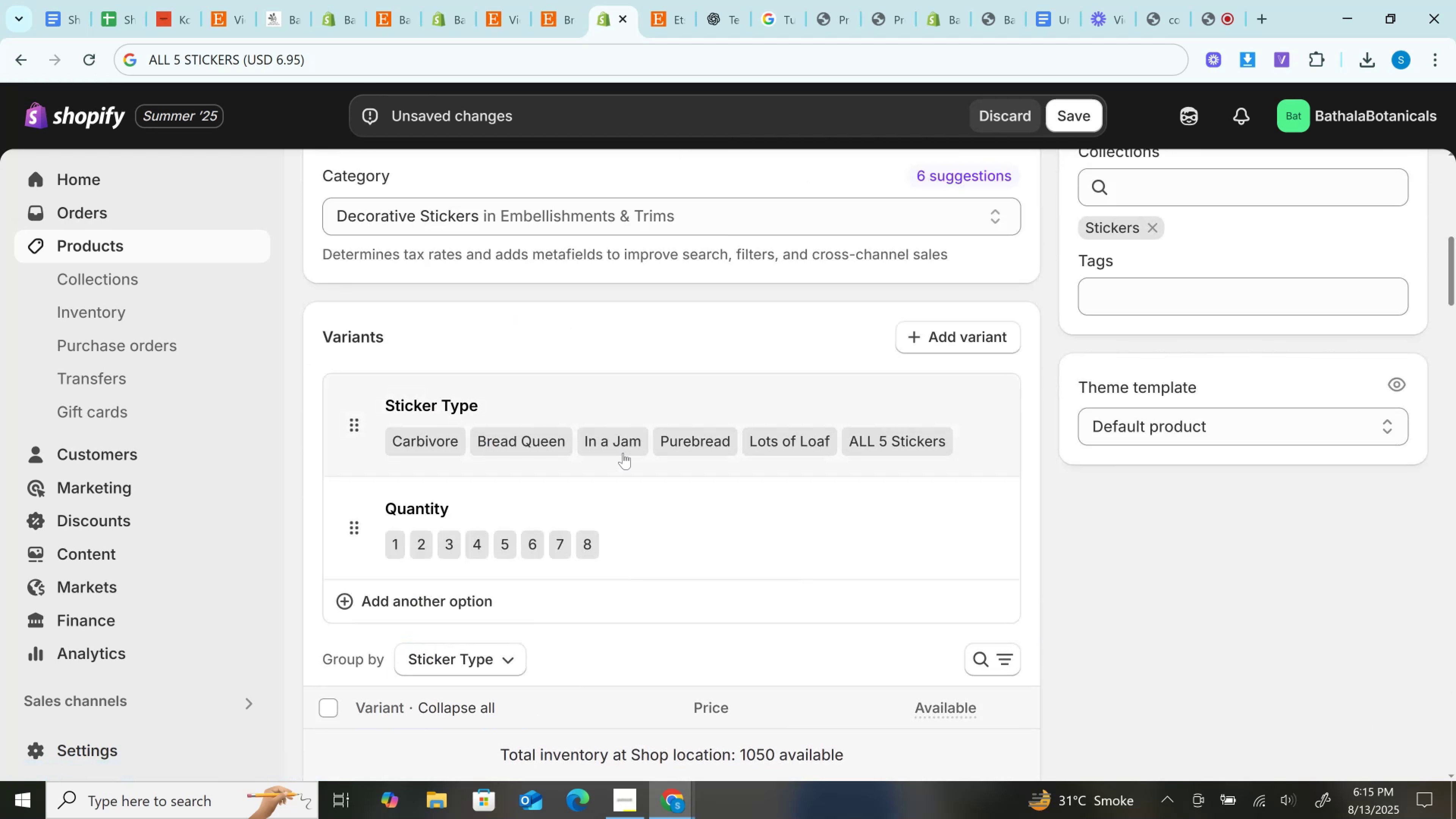 
scroll: coordinate [623, 453], scroll_direction: none, amount: 0.0
 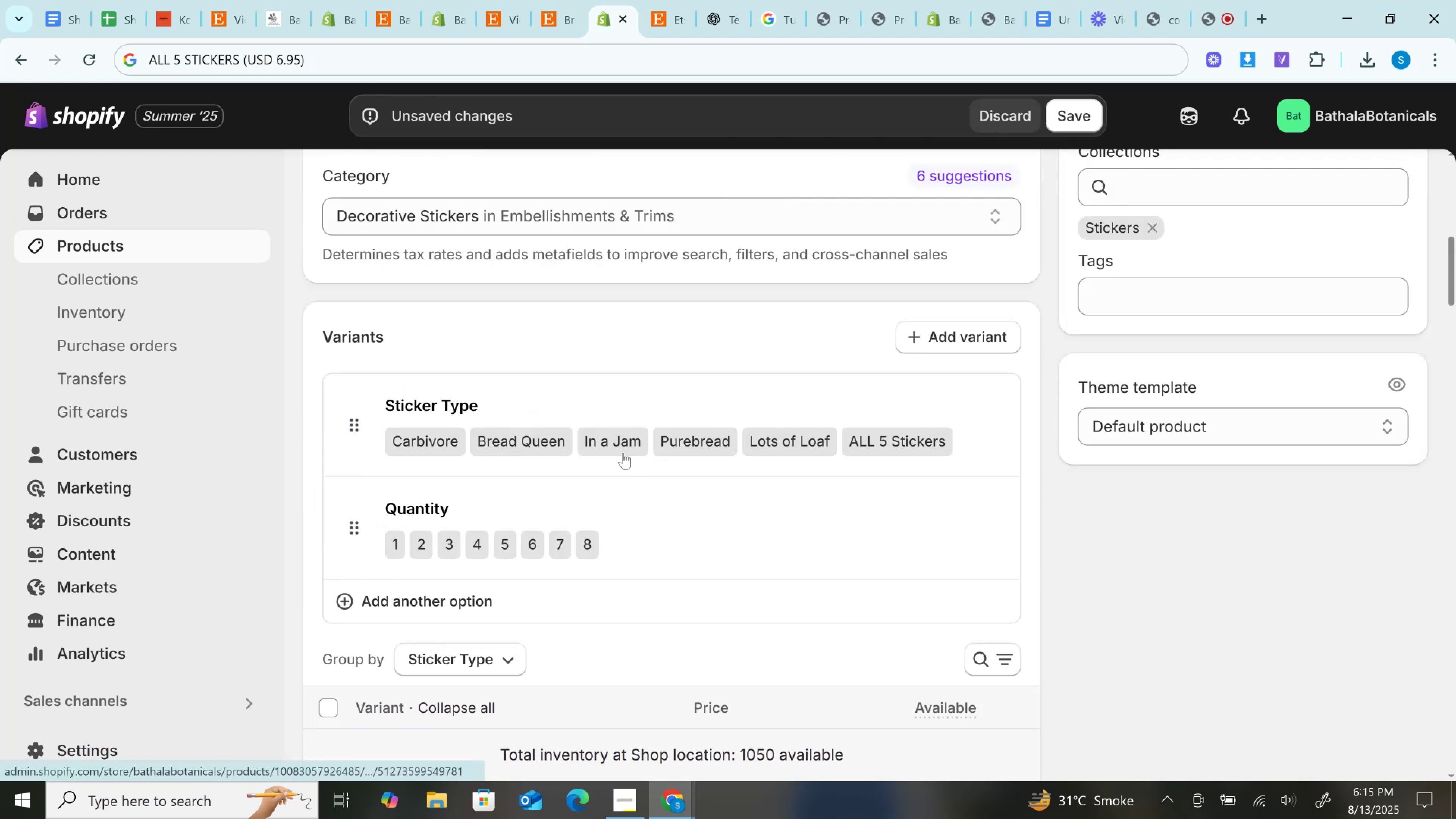 
scroll: coordinate [623, 453], scroll_direction: down, amount: 5.0
 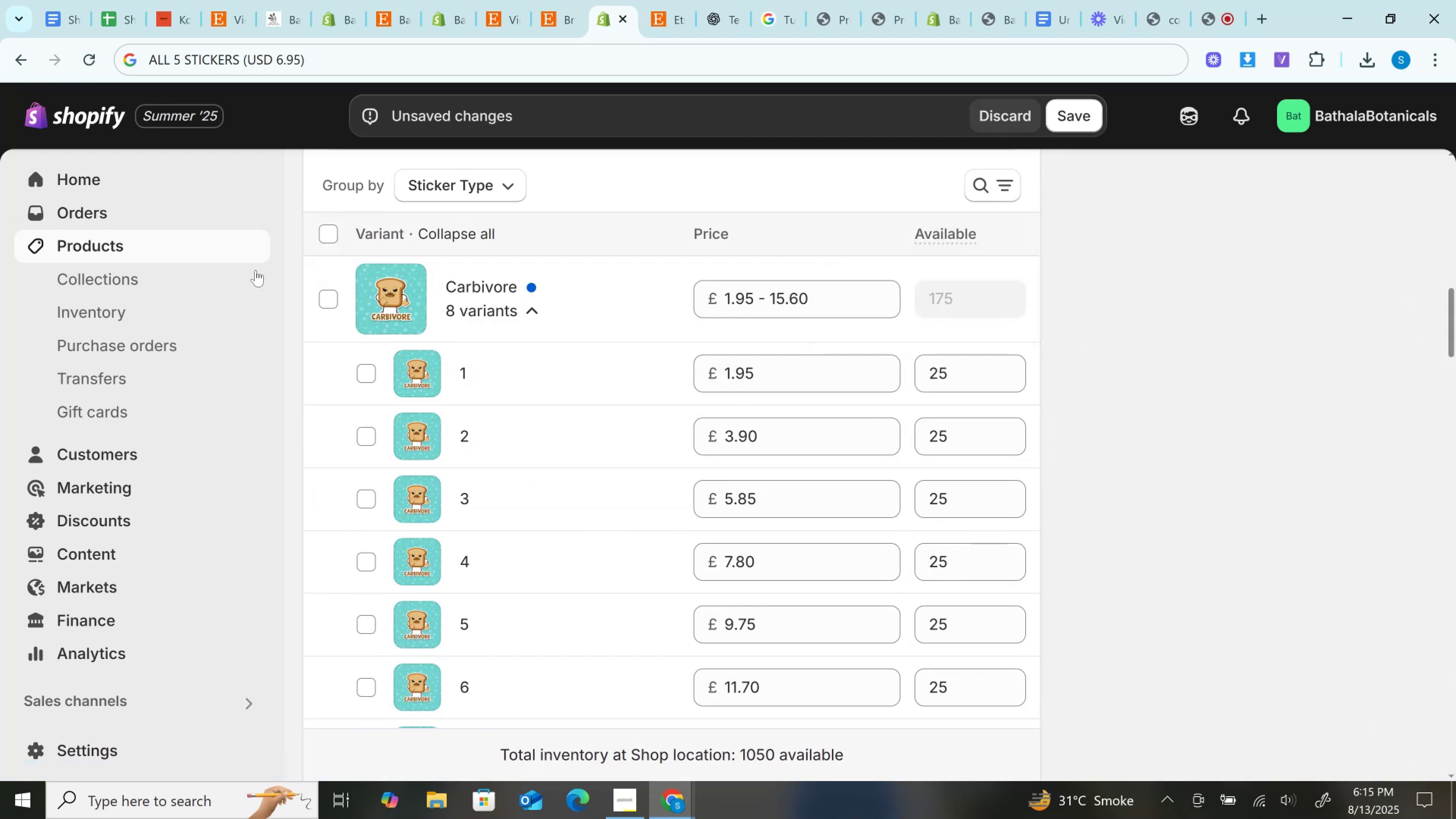 
left_click([325, 231])
 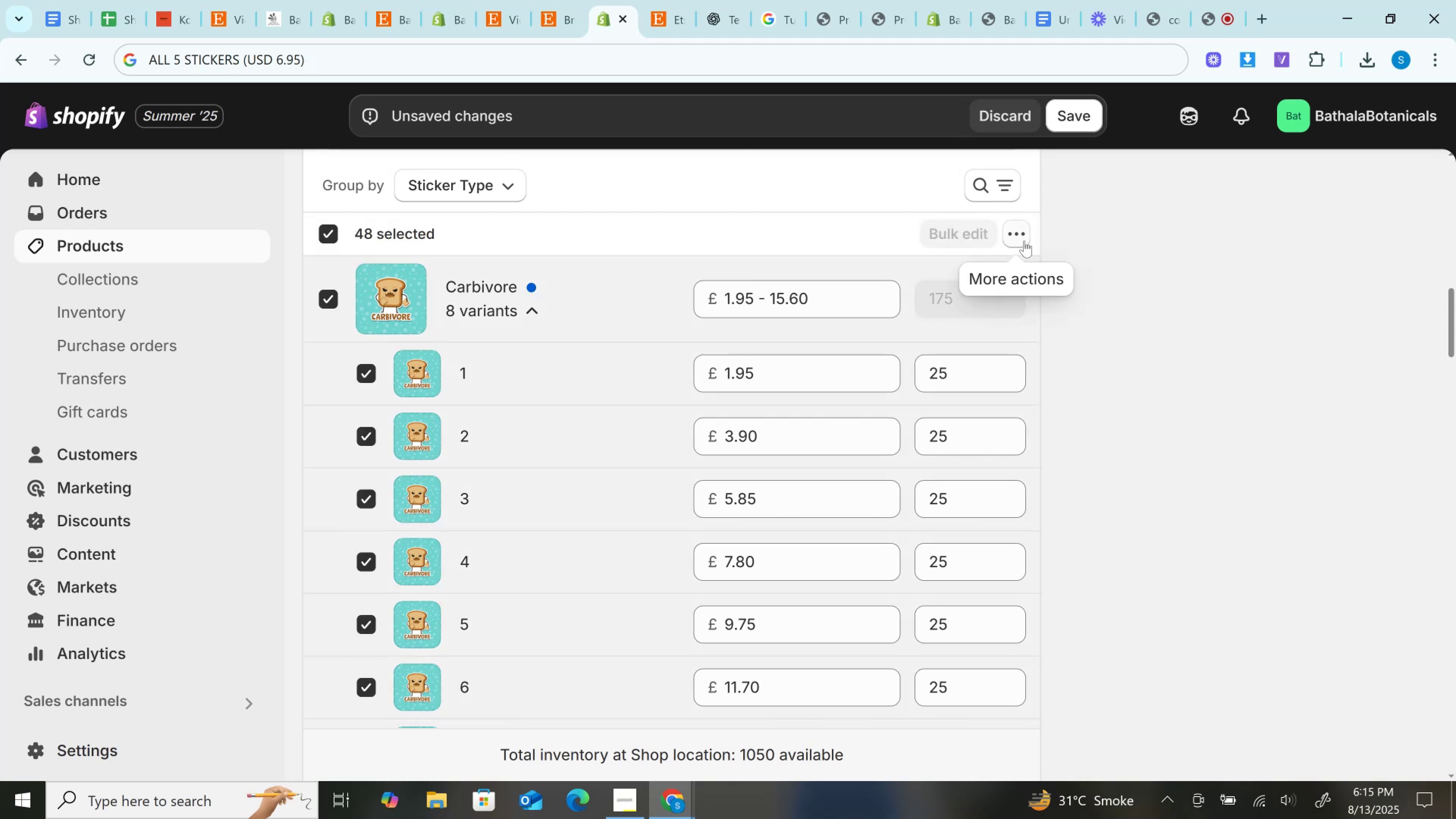 
left_click([1024, 241])
 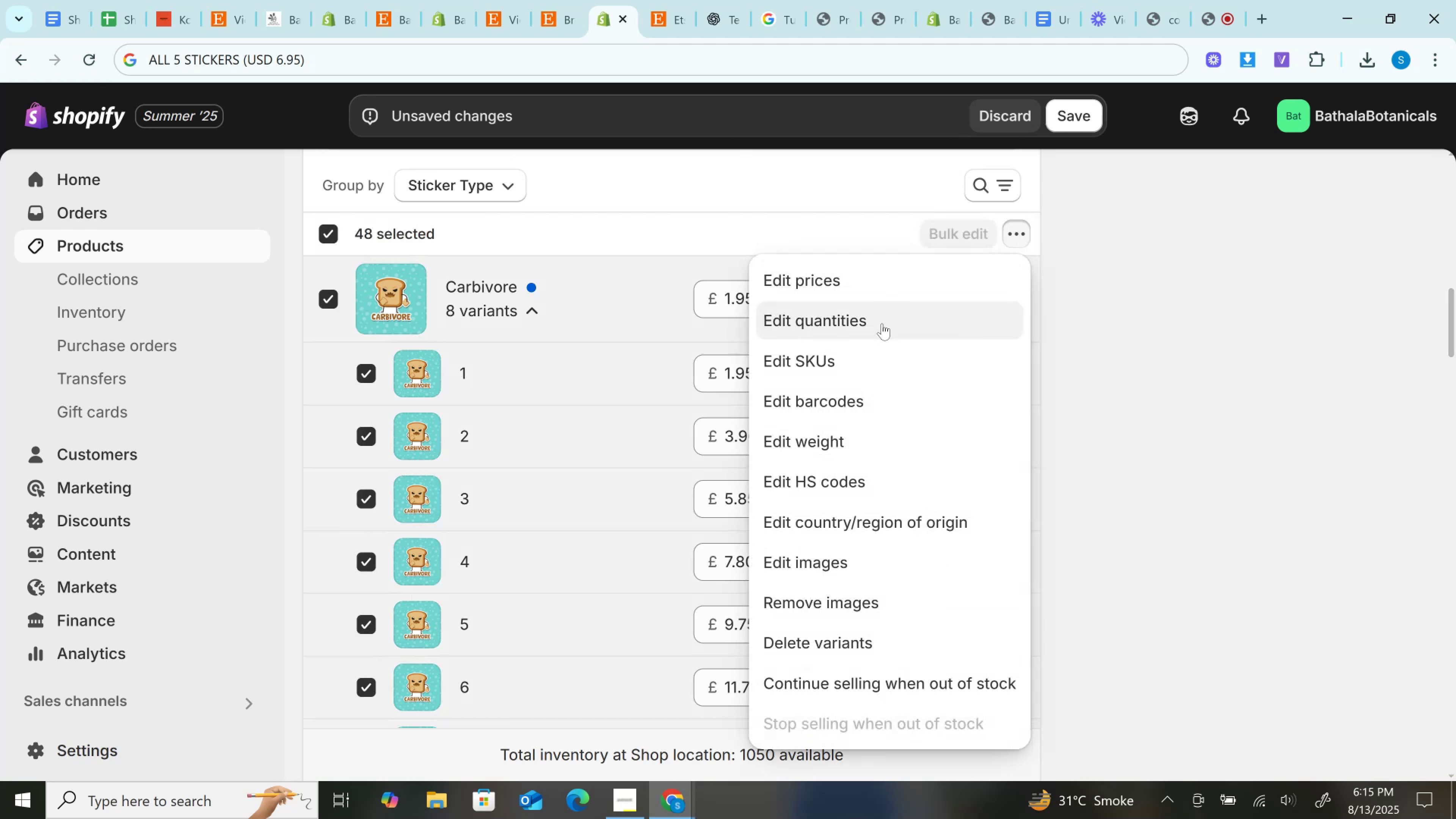 
wait(8.35)
 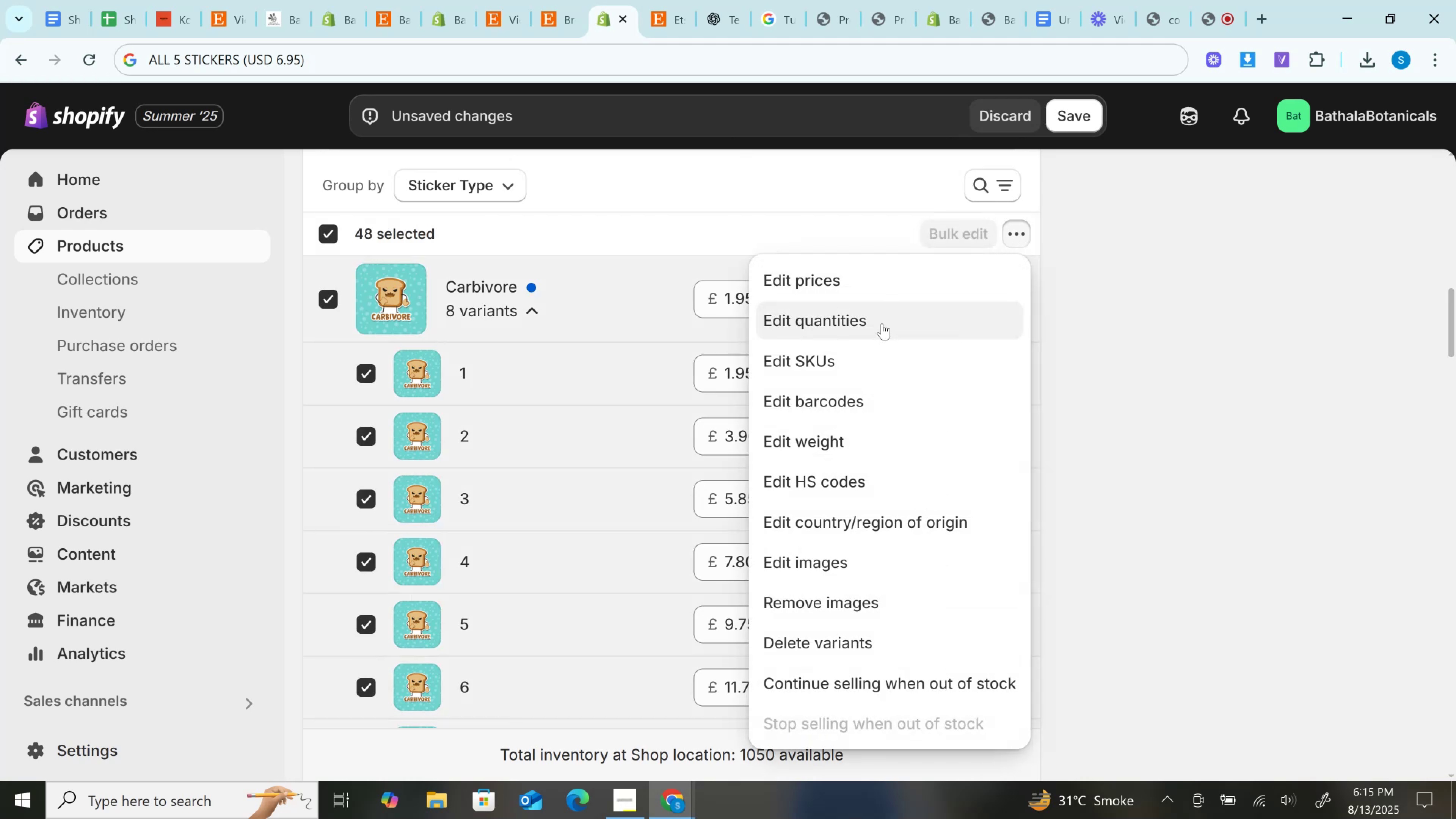 
left_click([882, 323])
 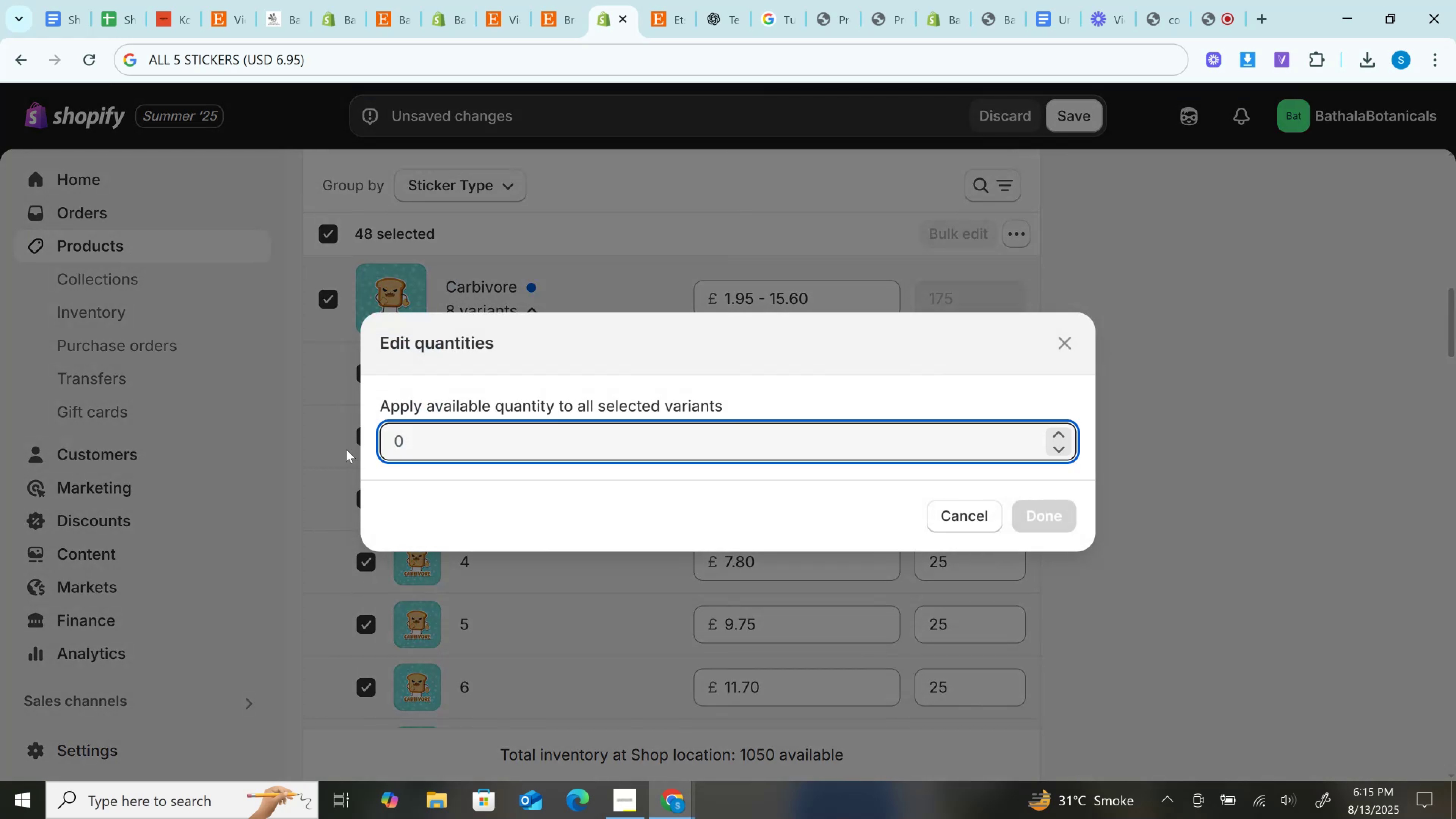 
type(25)
 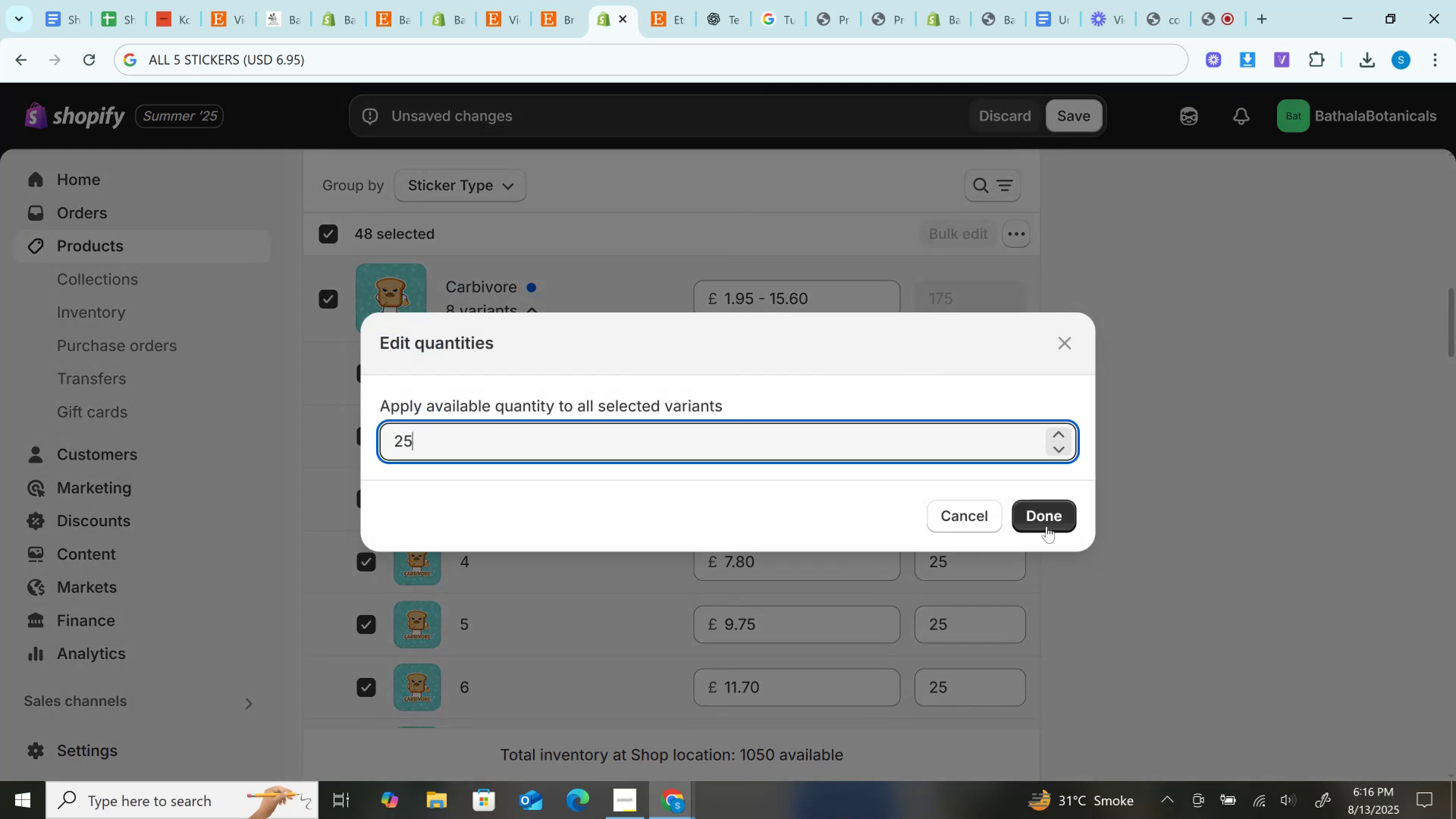 
left_click([1043, 520])
 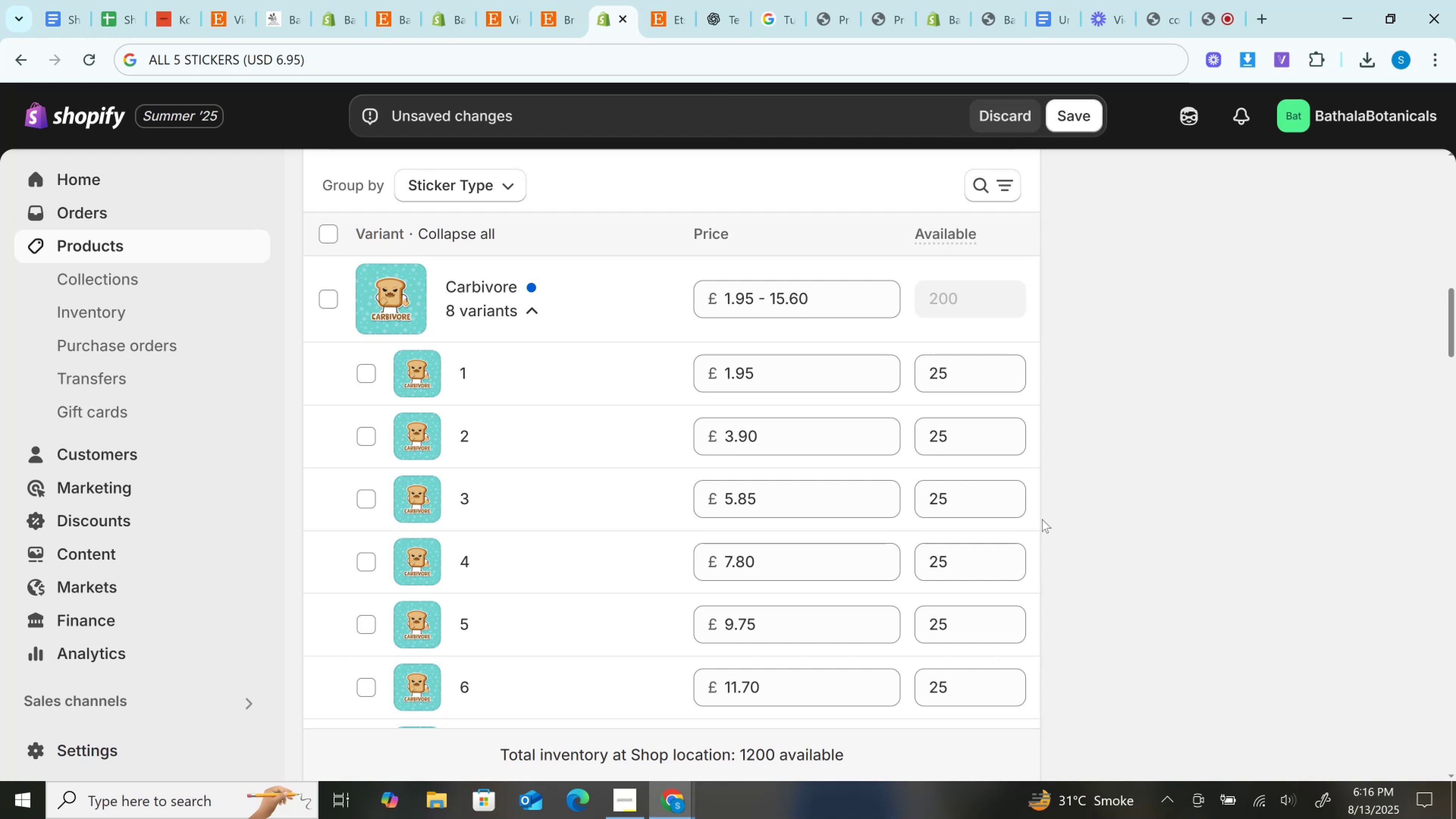 
wait(10.9)
 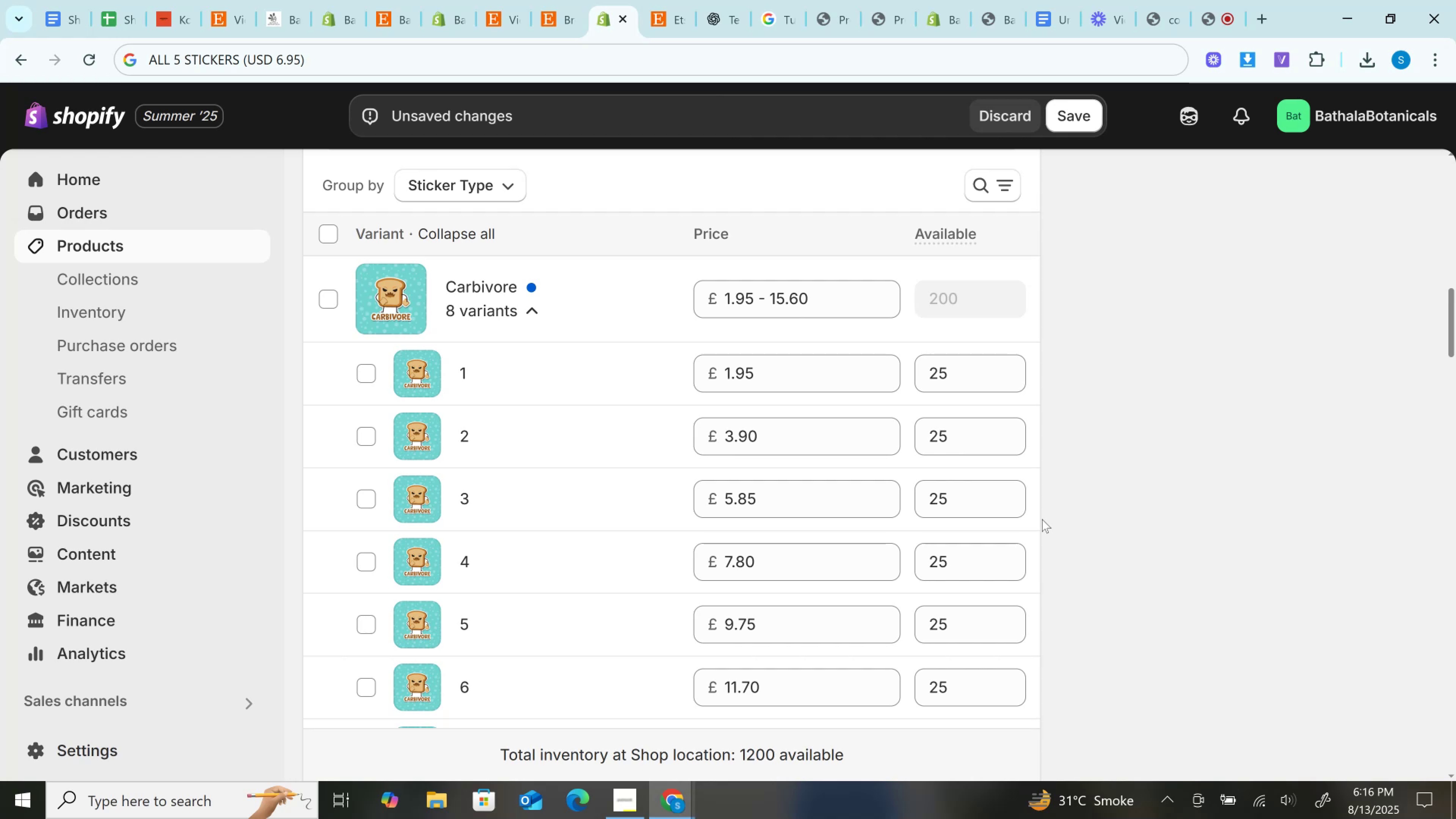 
scroll: coordinate [1042, 519], scroll_direction: up, amount: 15.0
 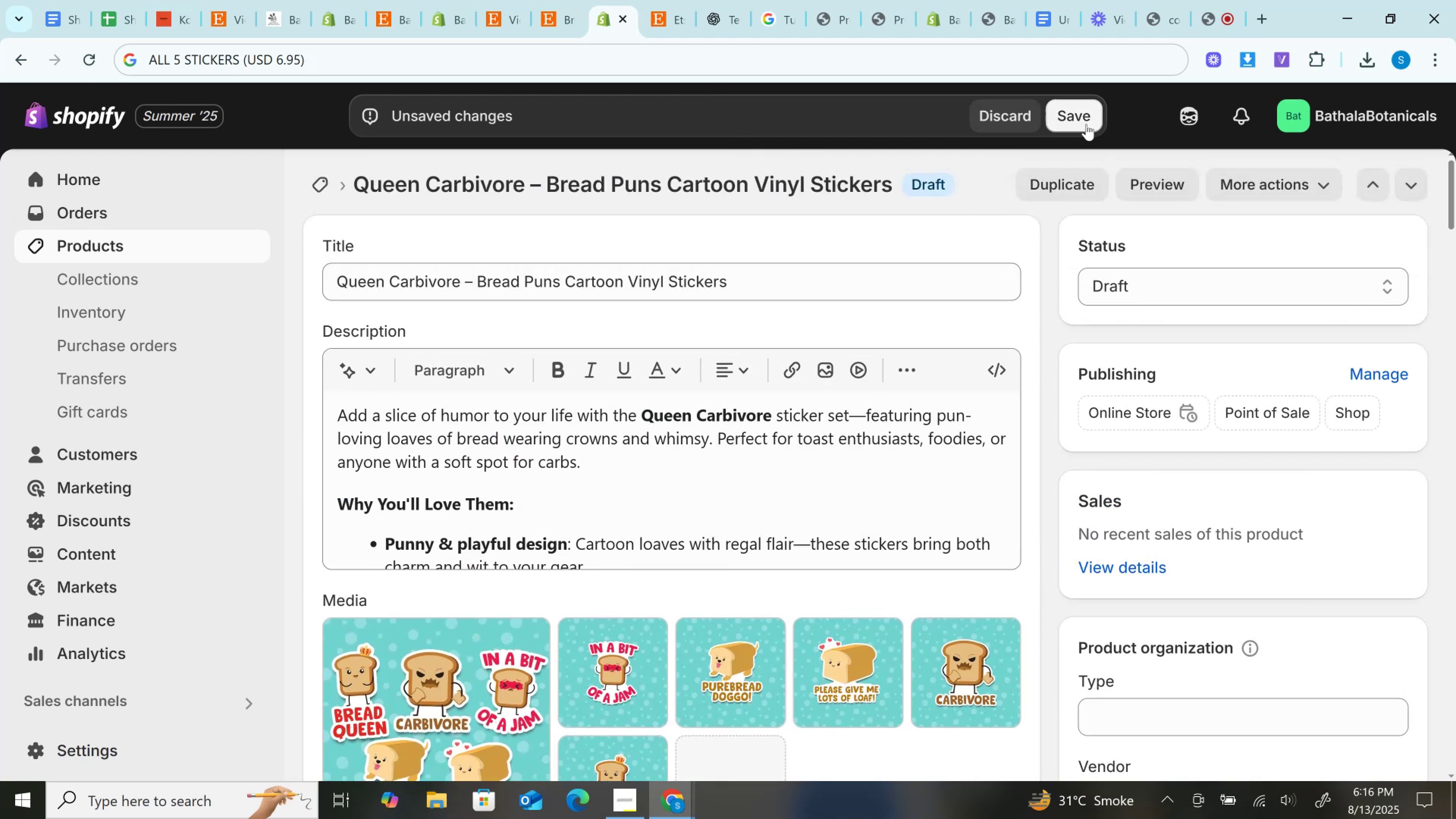 
left_click([1086, 124])
 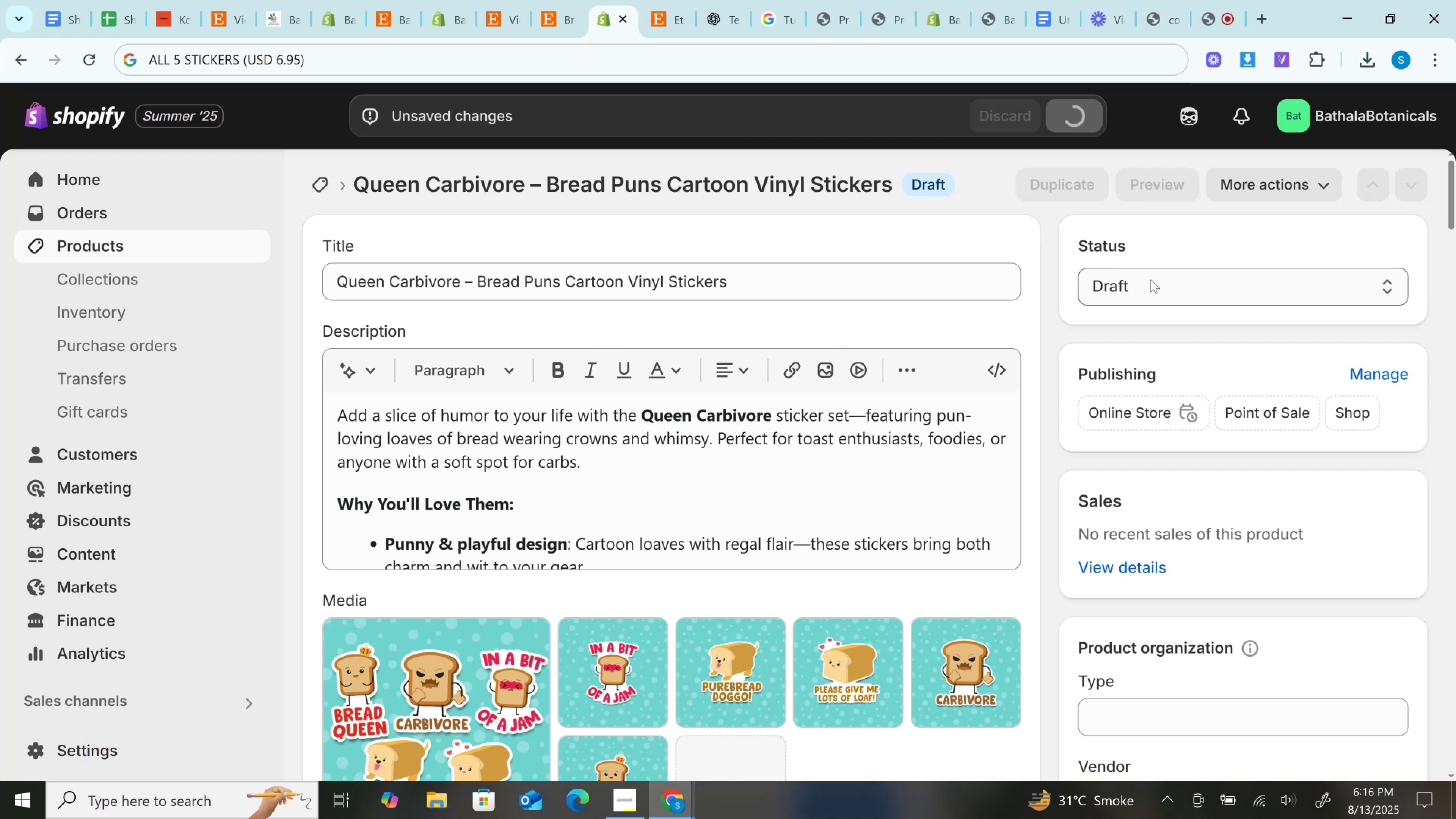 
wait(11.38)
 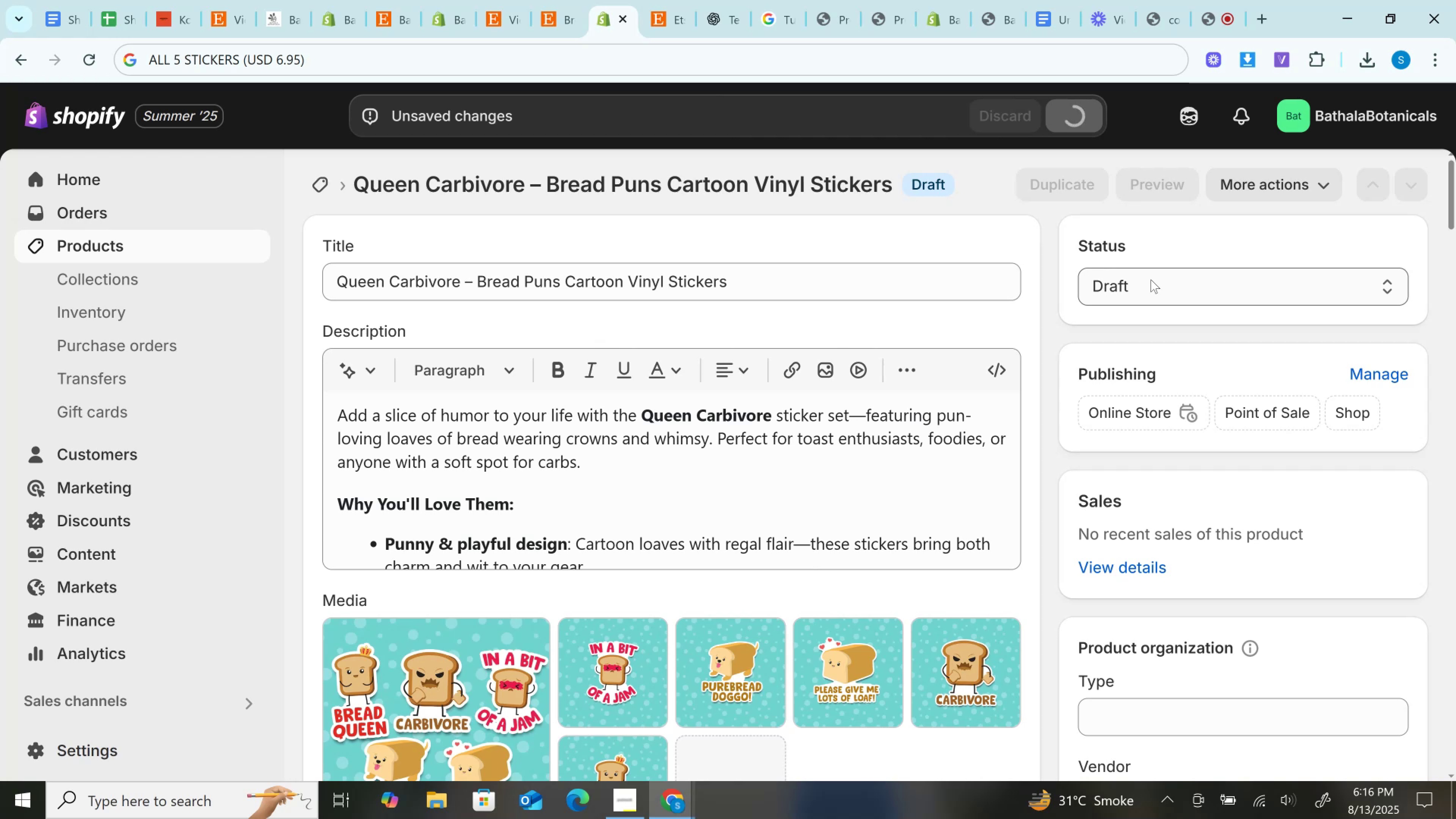 
left_click([1151, 279])
 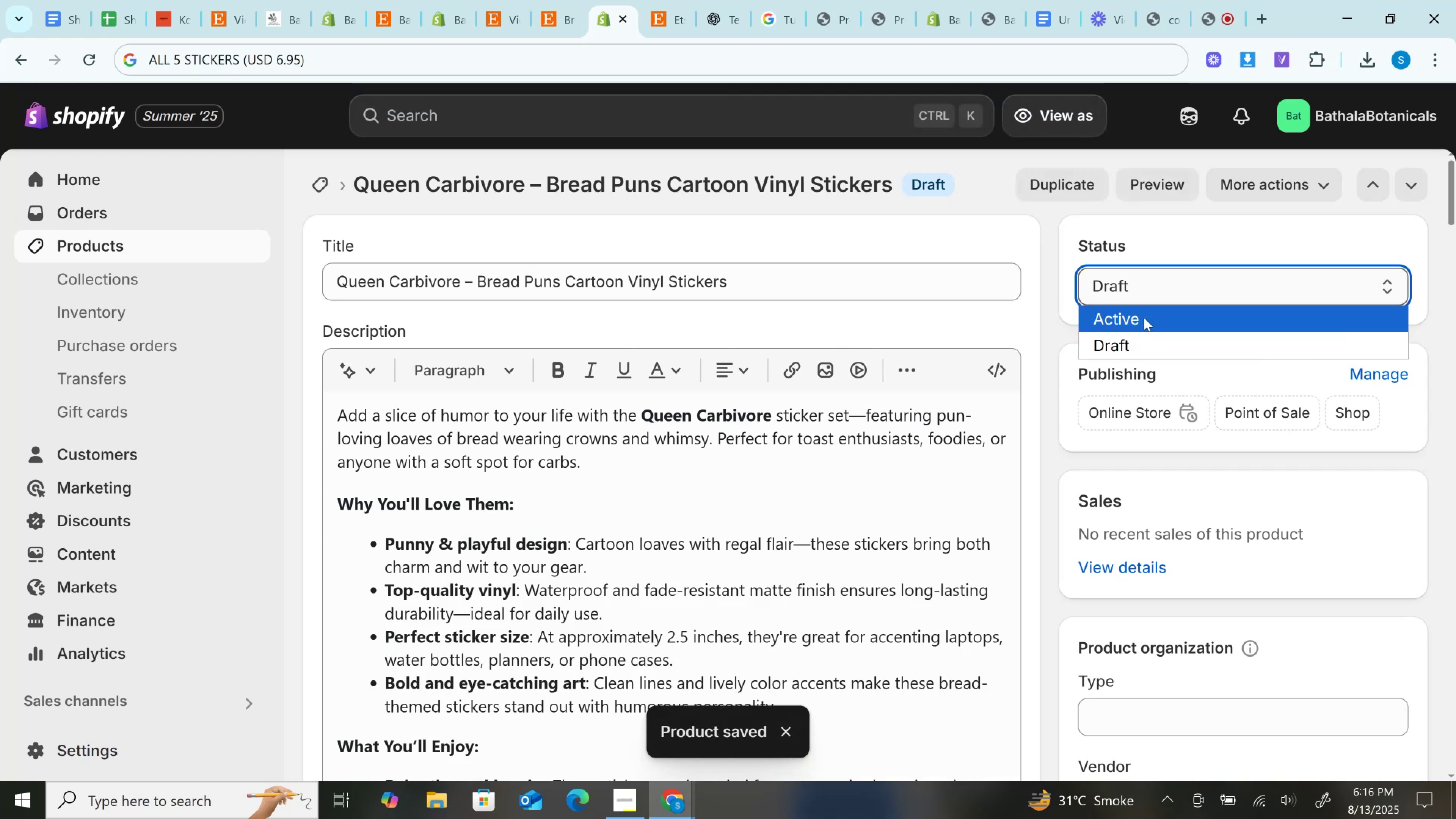 
left_click([1144, 318])
 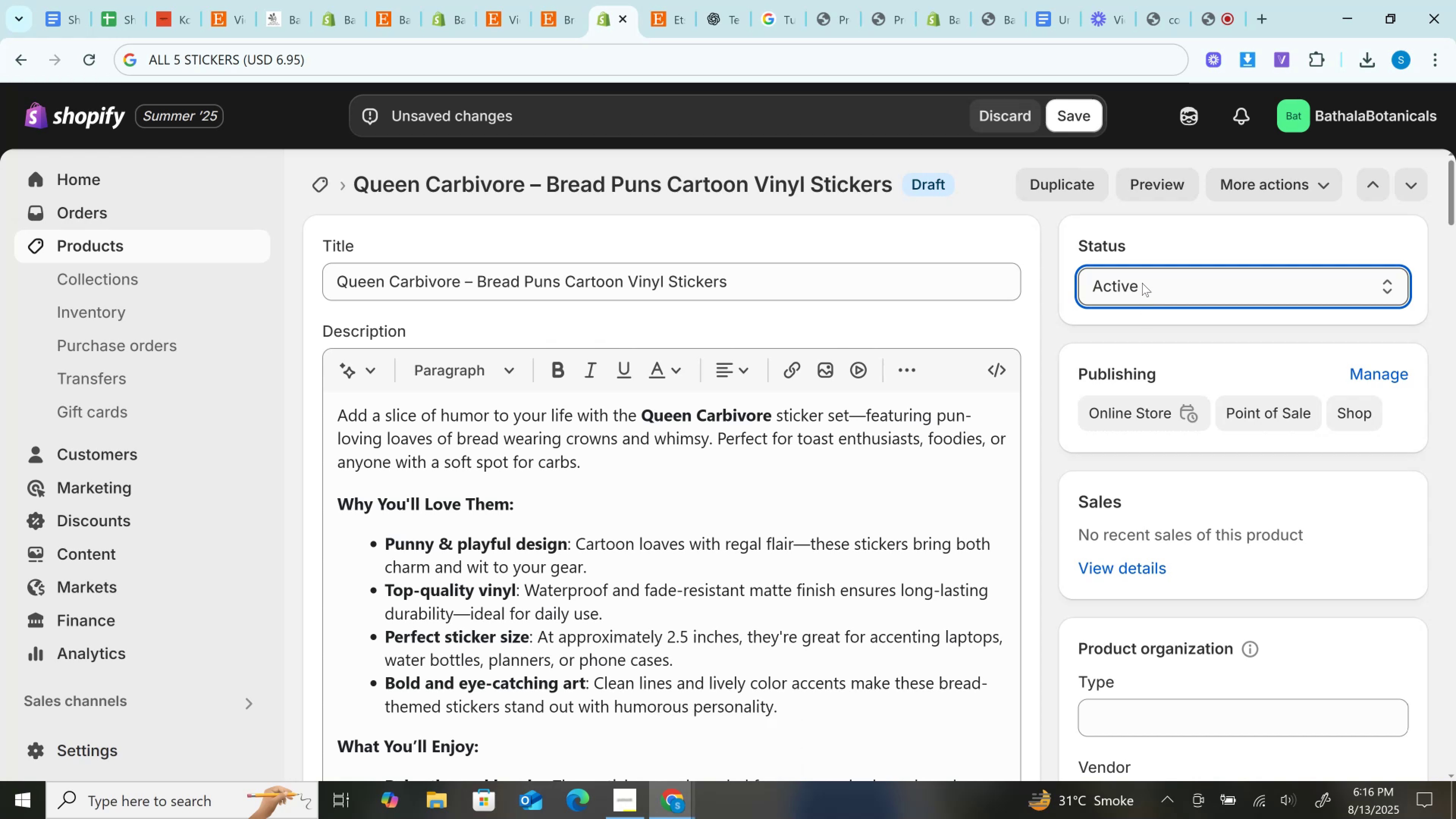 
wait(7.06)
 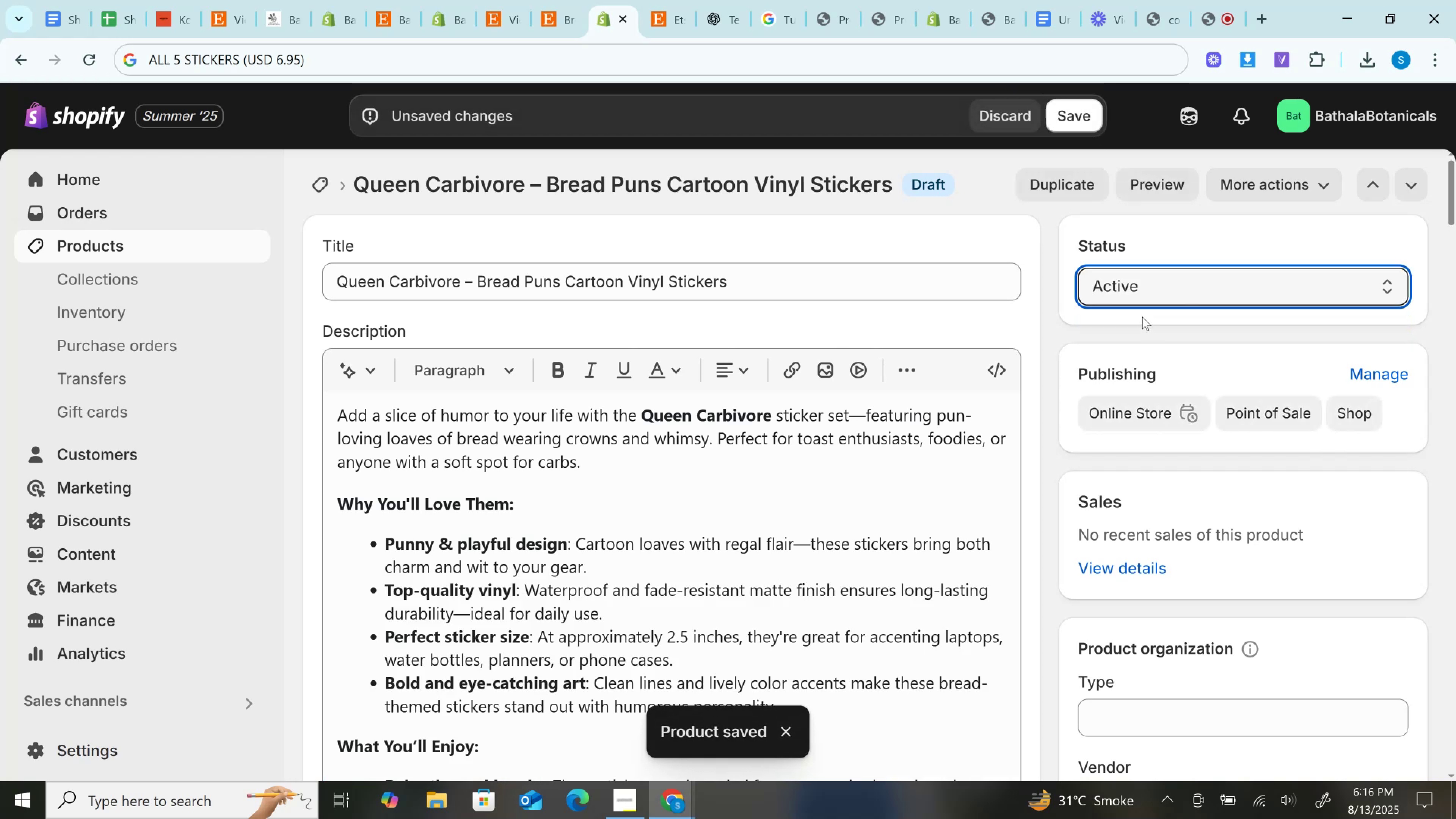 
left_click([1067, 108])
 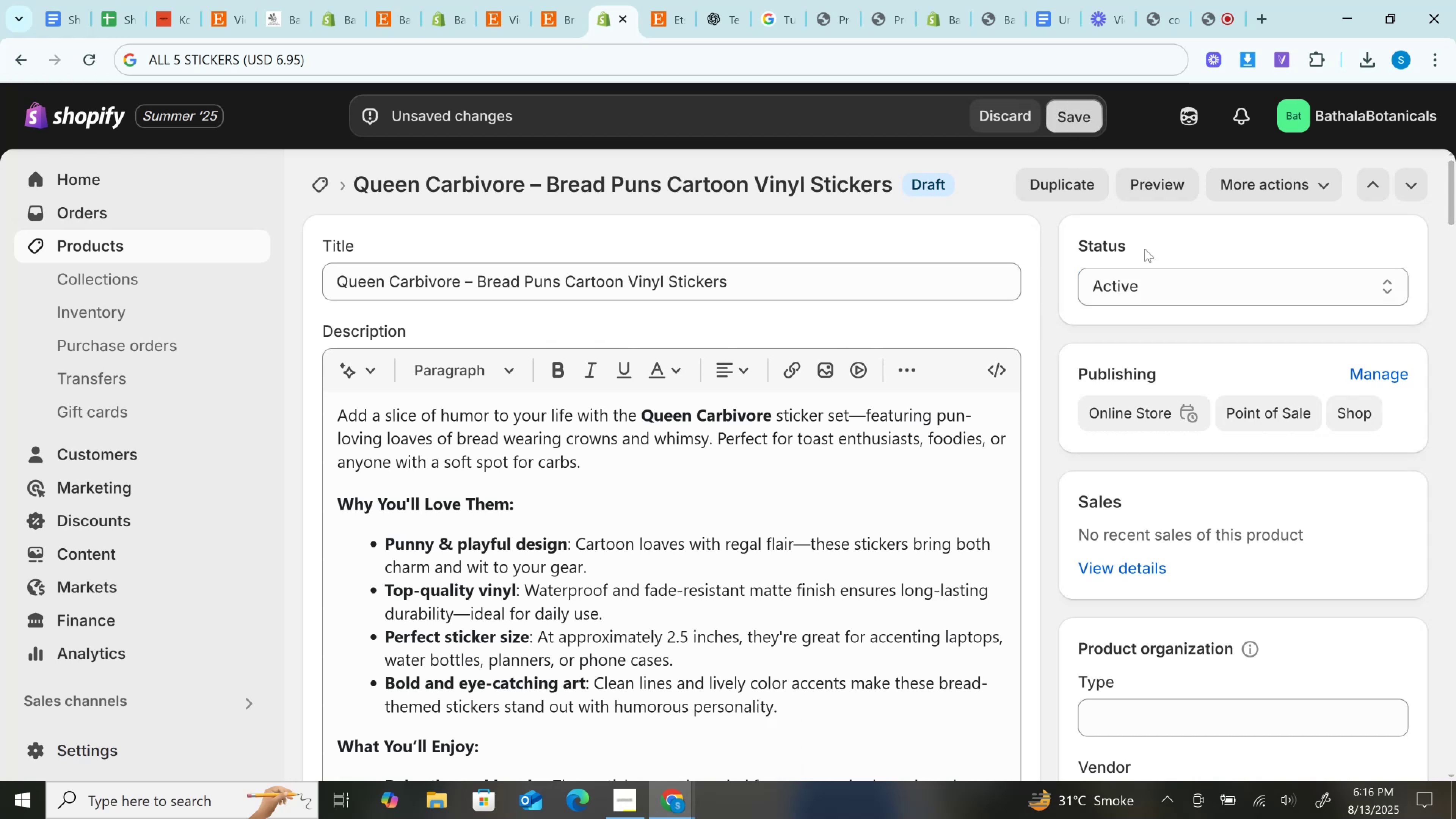 
scroll: coordinate [1144, 262], scroll_direction: down, amount: 8.0
 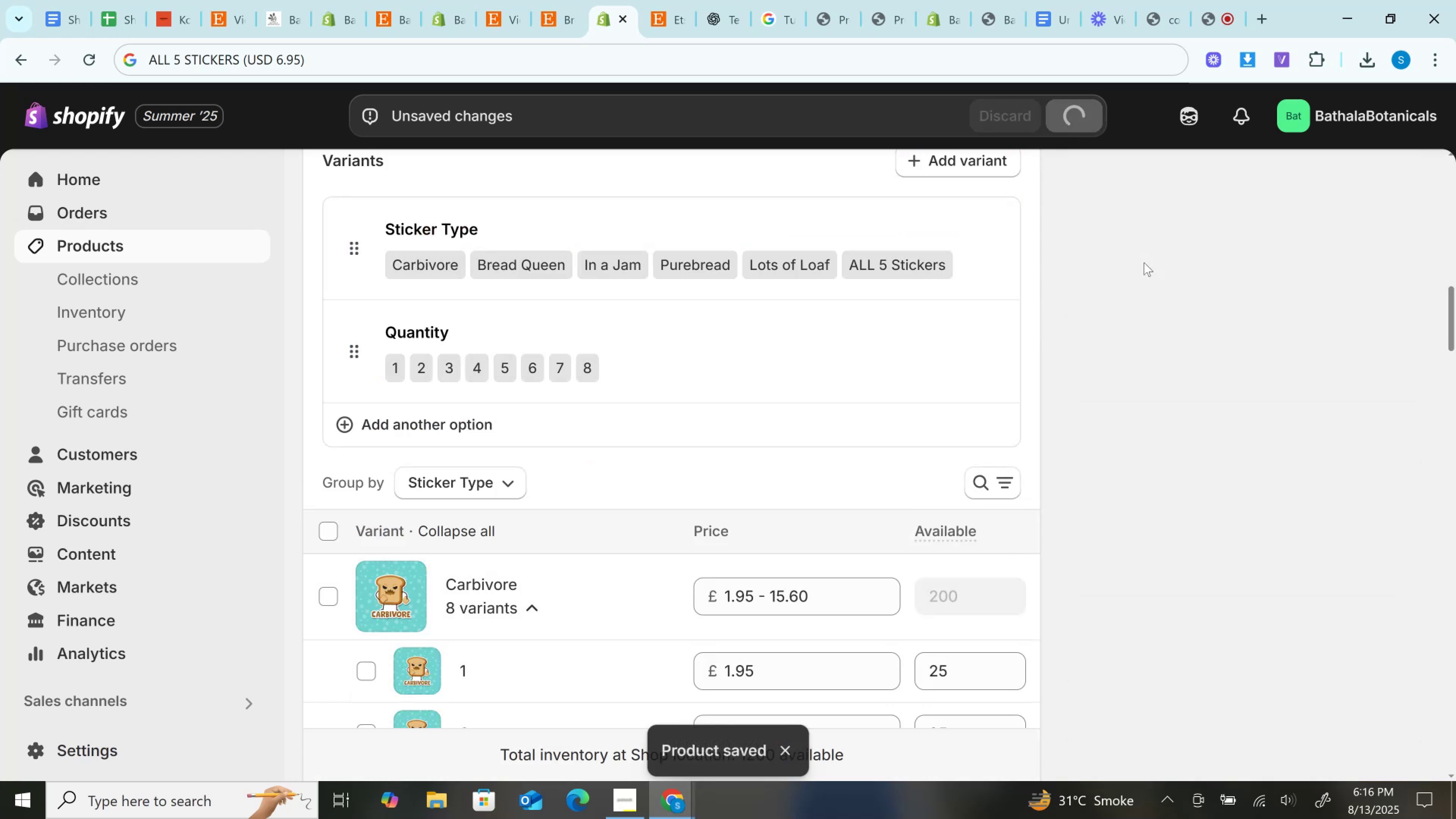 
scroll: coordinate [1204, 531], scroll_direction: up, amount: 16.0
 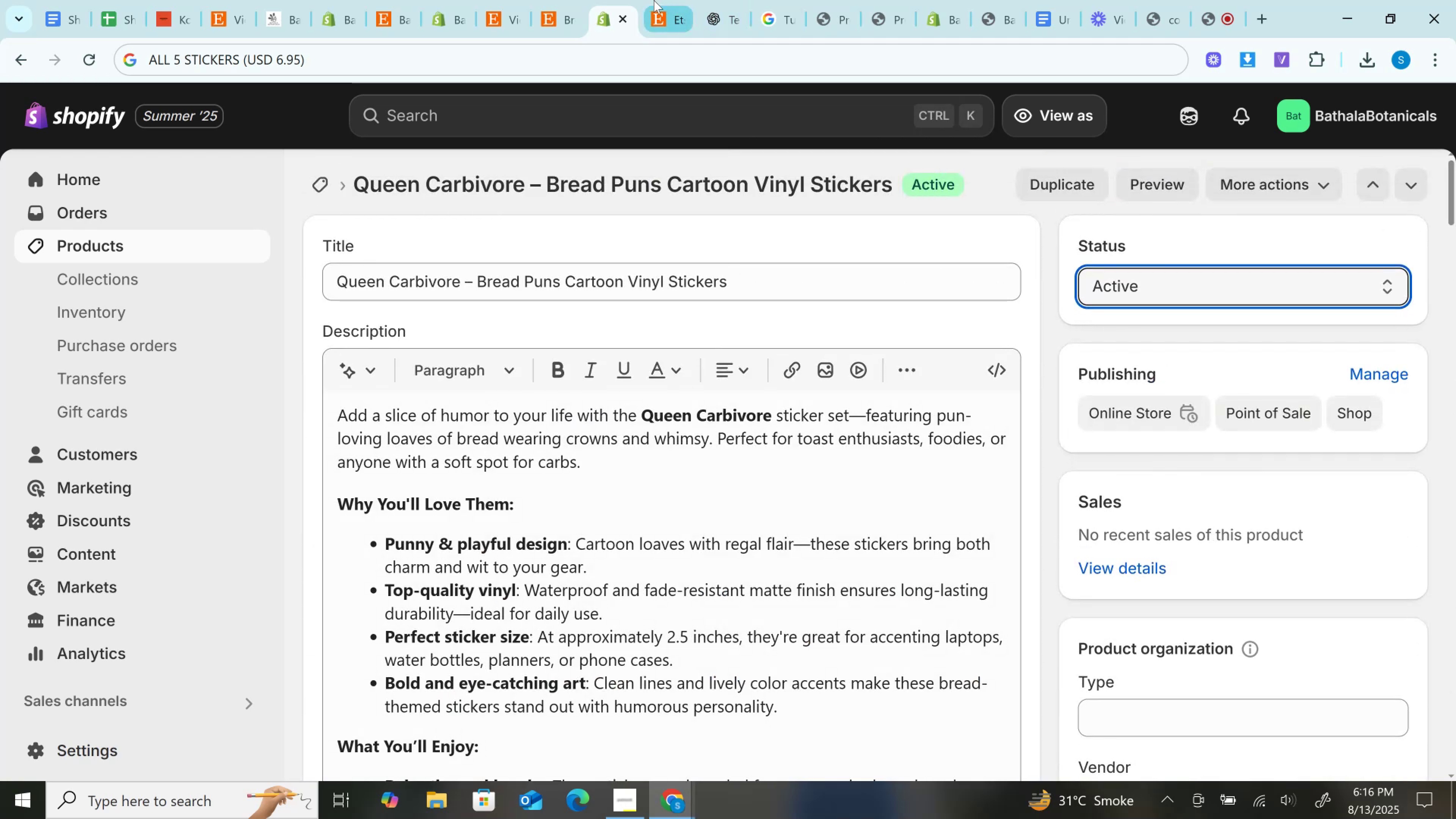 
left_click([571, 0])
 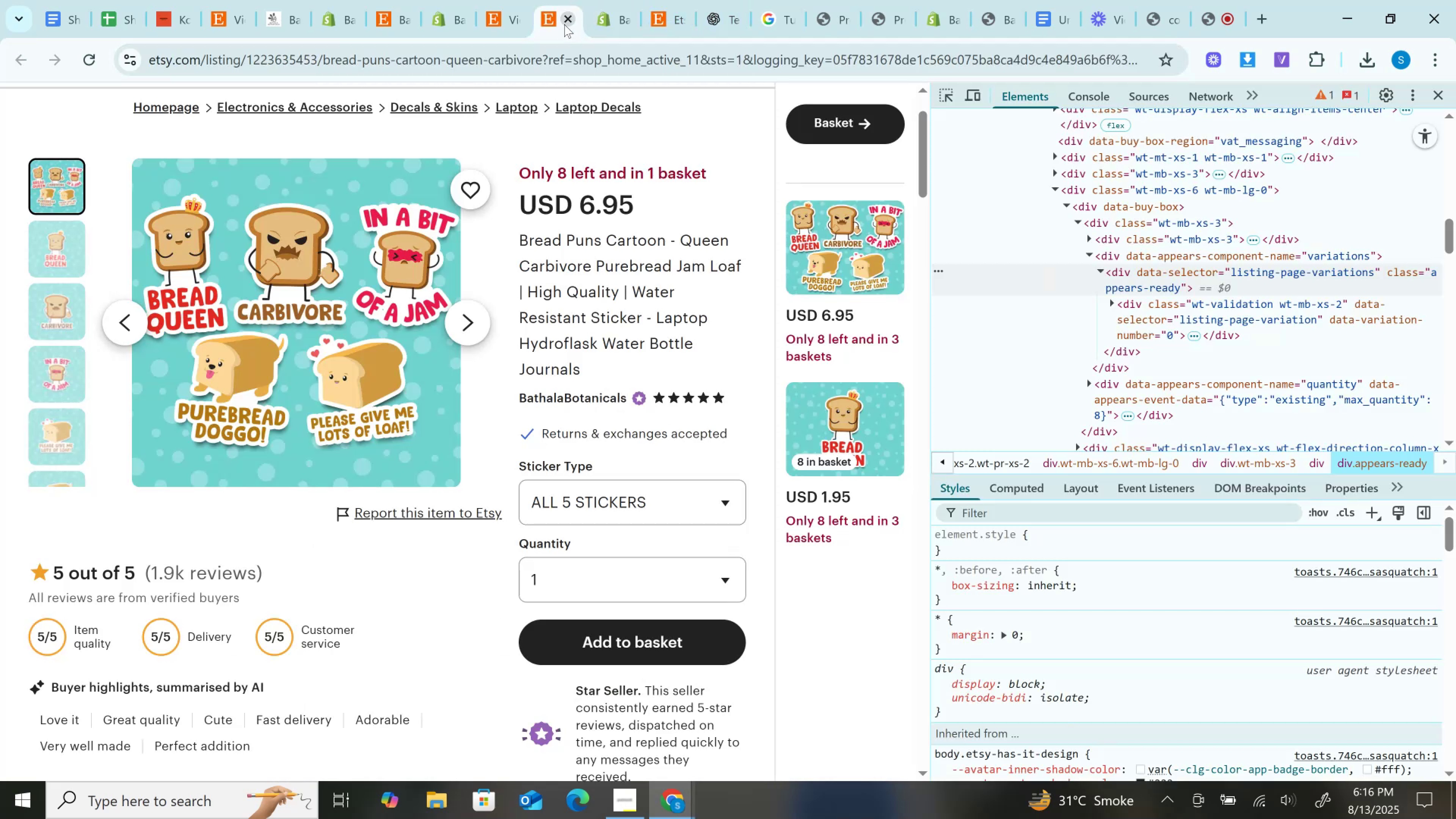 
left_click([564, 24])
 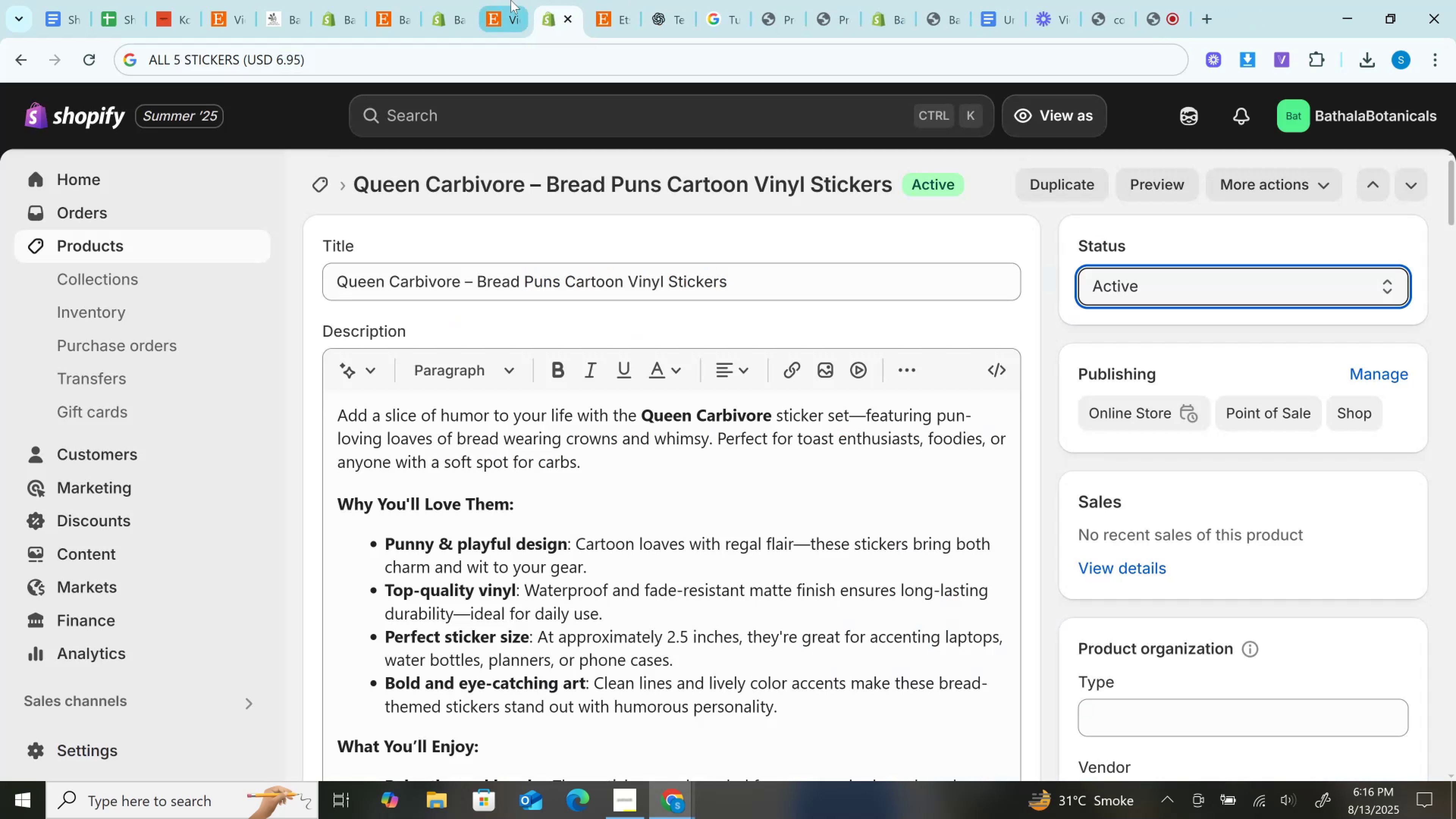 
left_click([511, 0])
 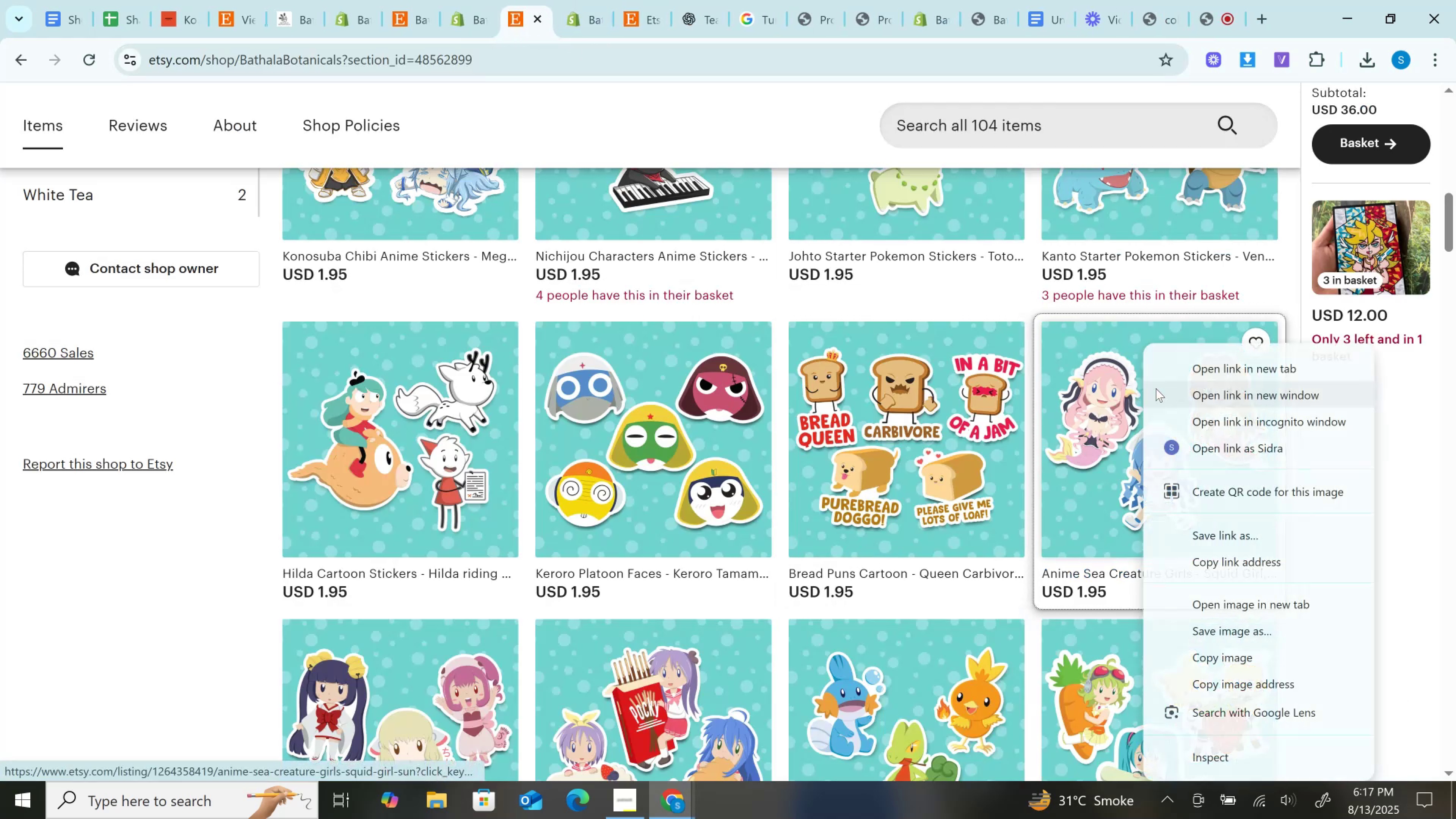 
left_click([1170, 364])
 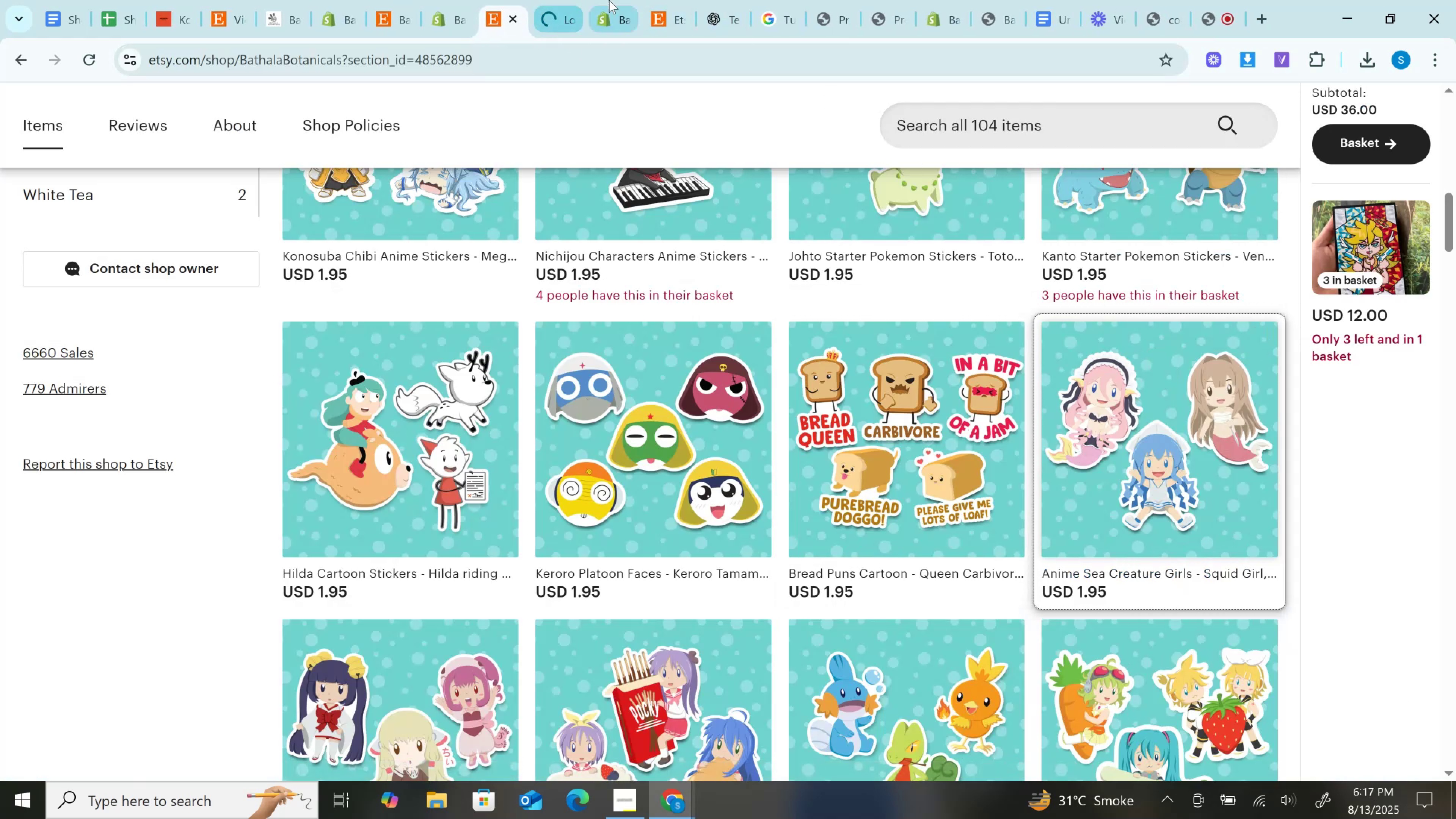 
left_click([609, 0])
 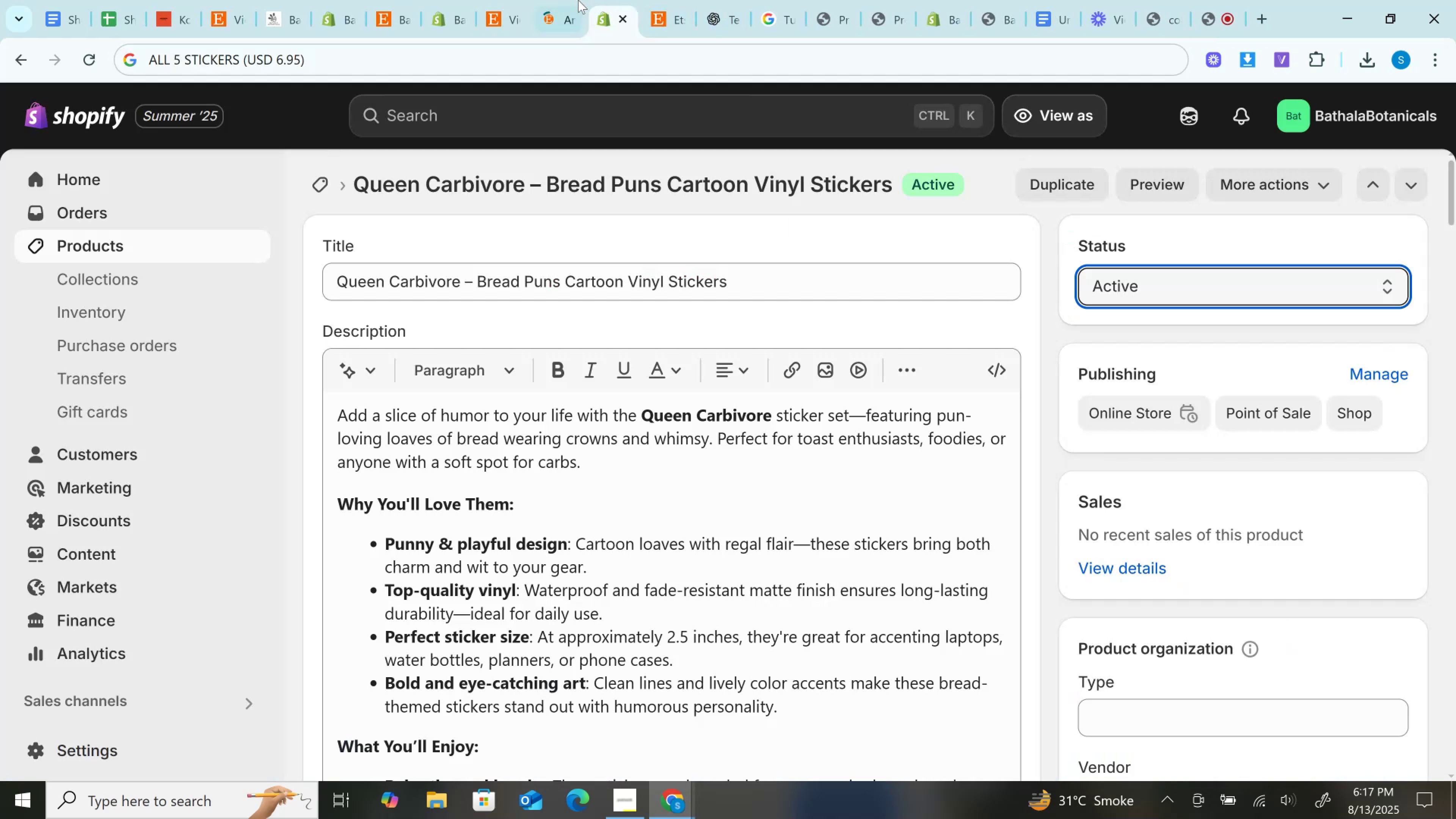 
left_click([563, 0])
 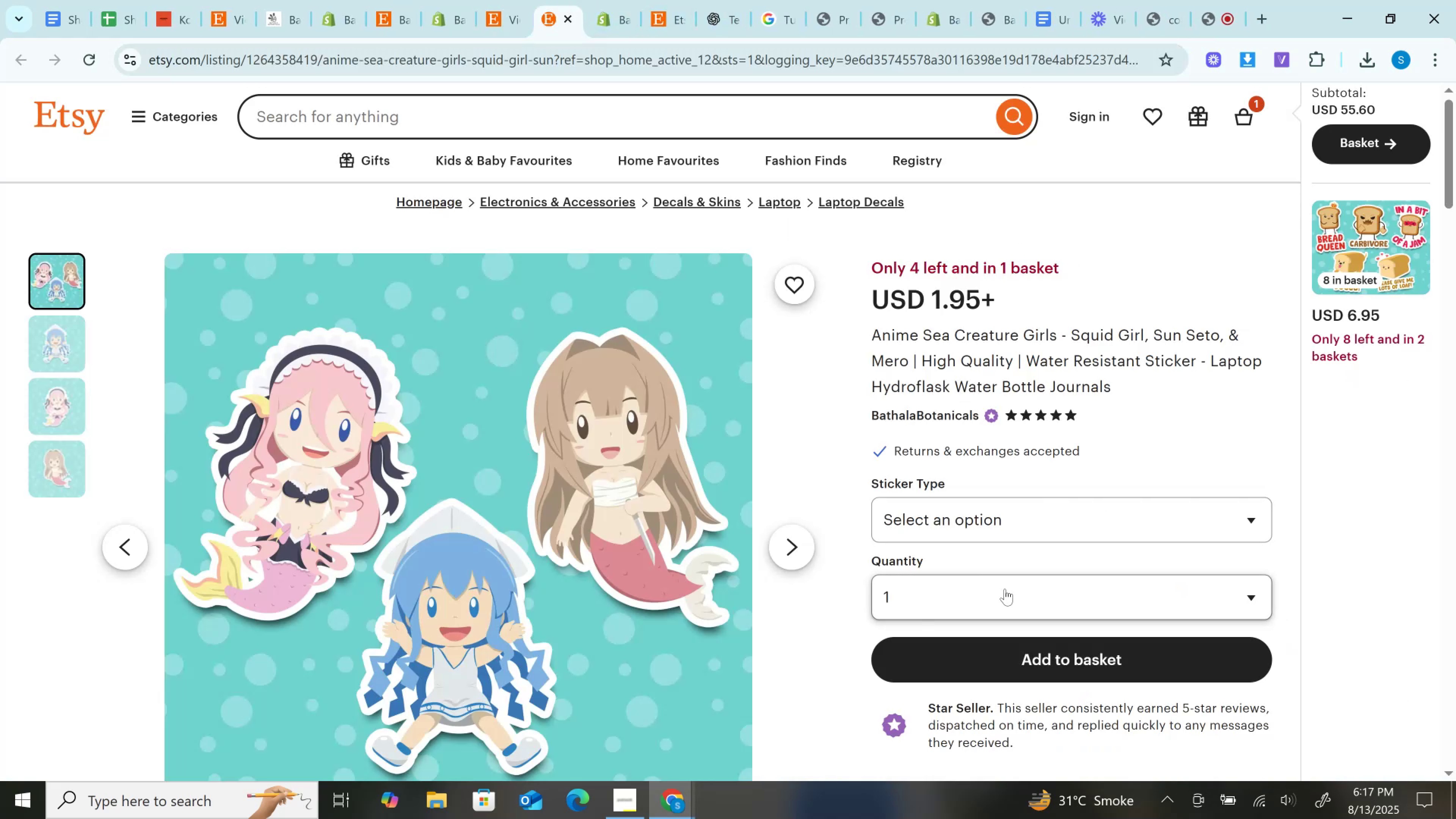 
left_click([1004, 592])
 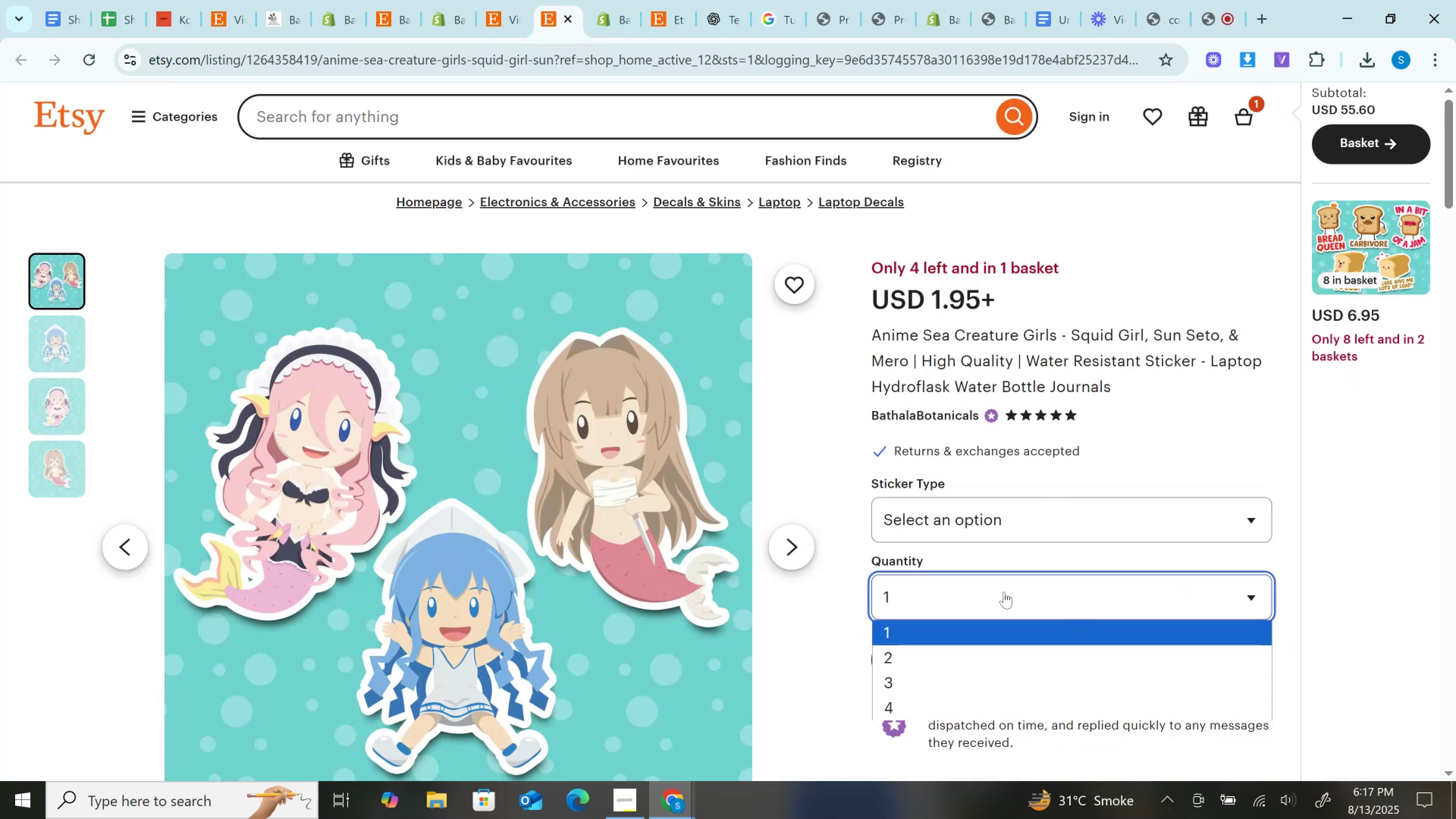 
left_click([1004, 592])
 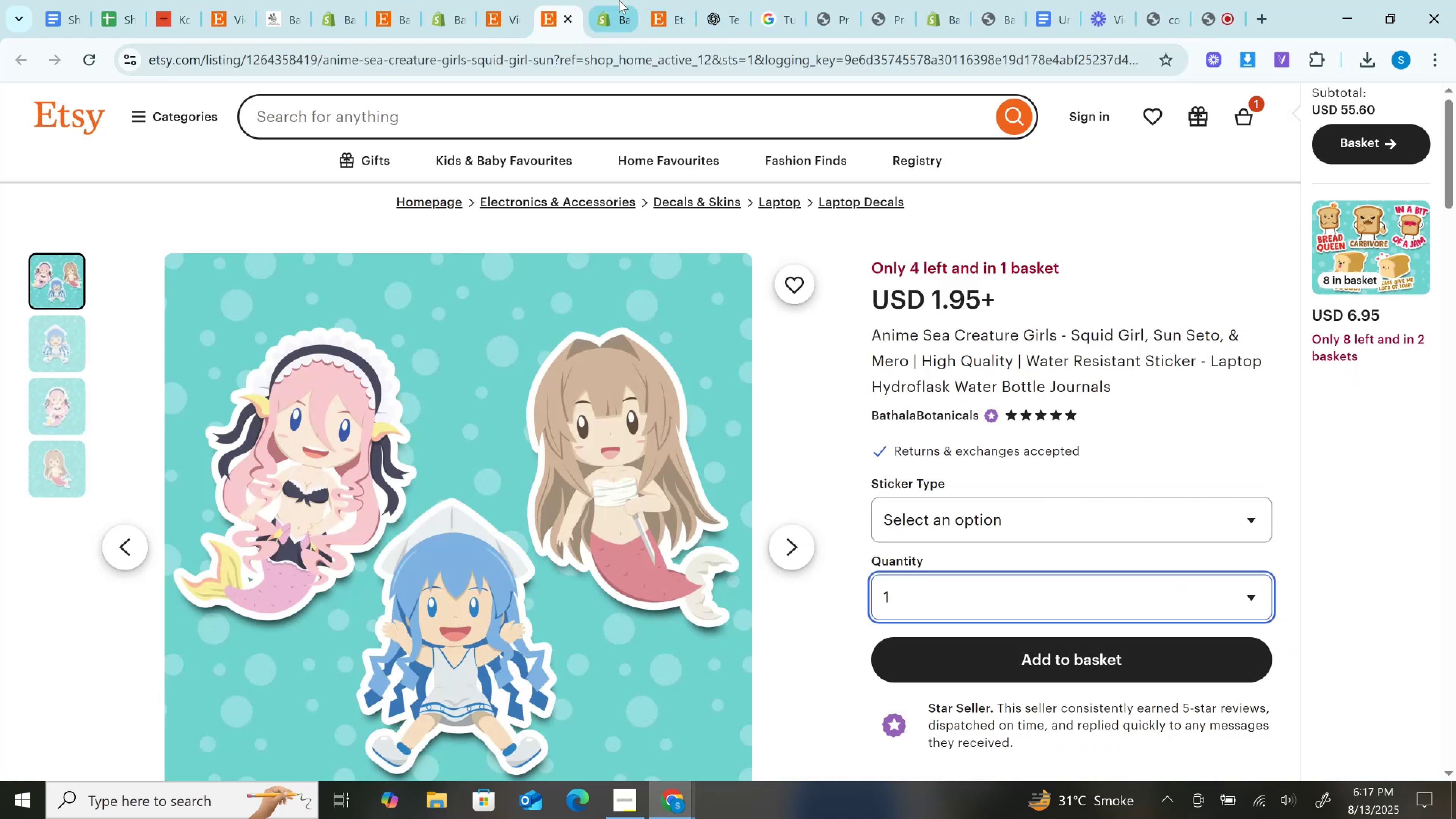 
left_click([619, 0])
 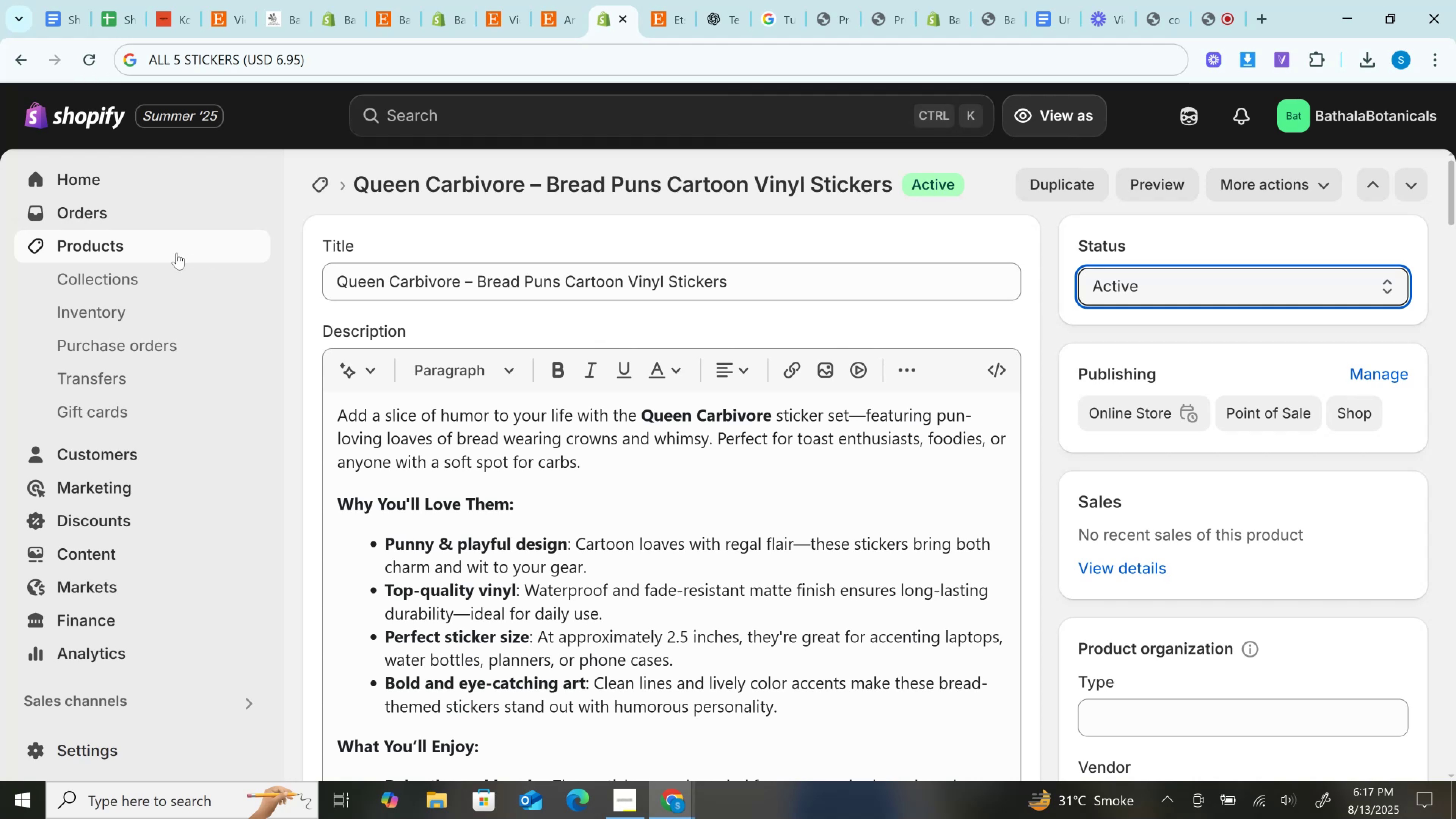 
right_click([164, 249])
 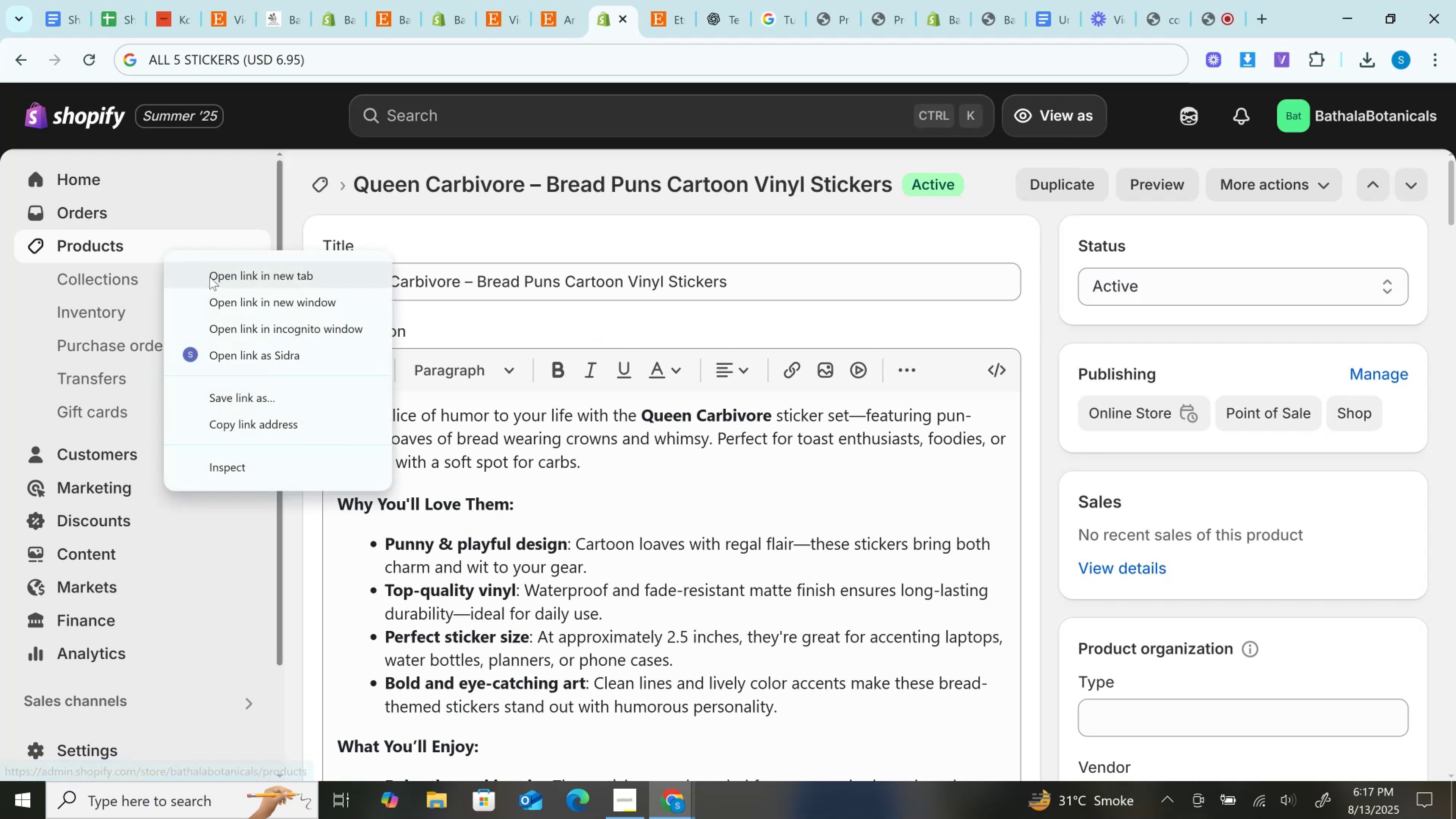 
left_click([210, 277])
 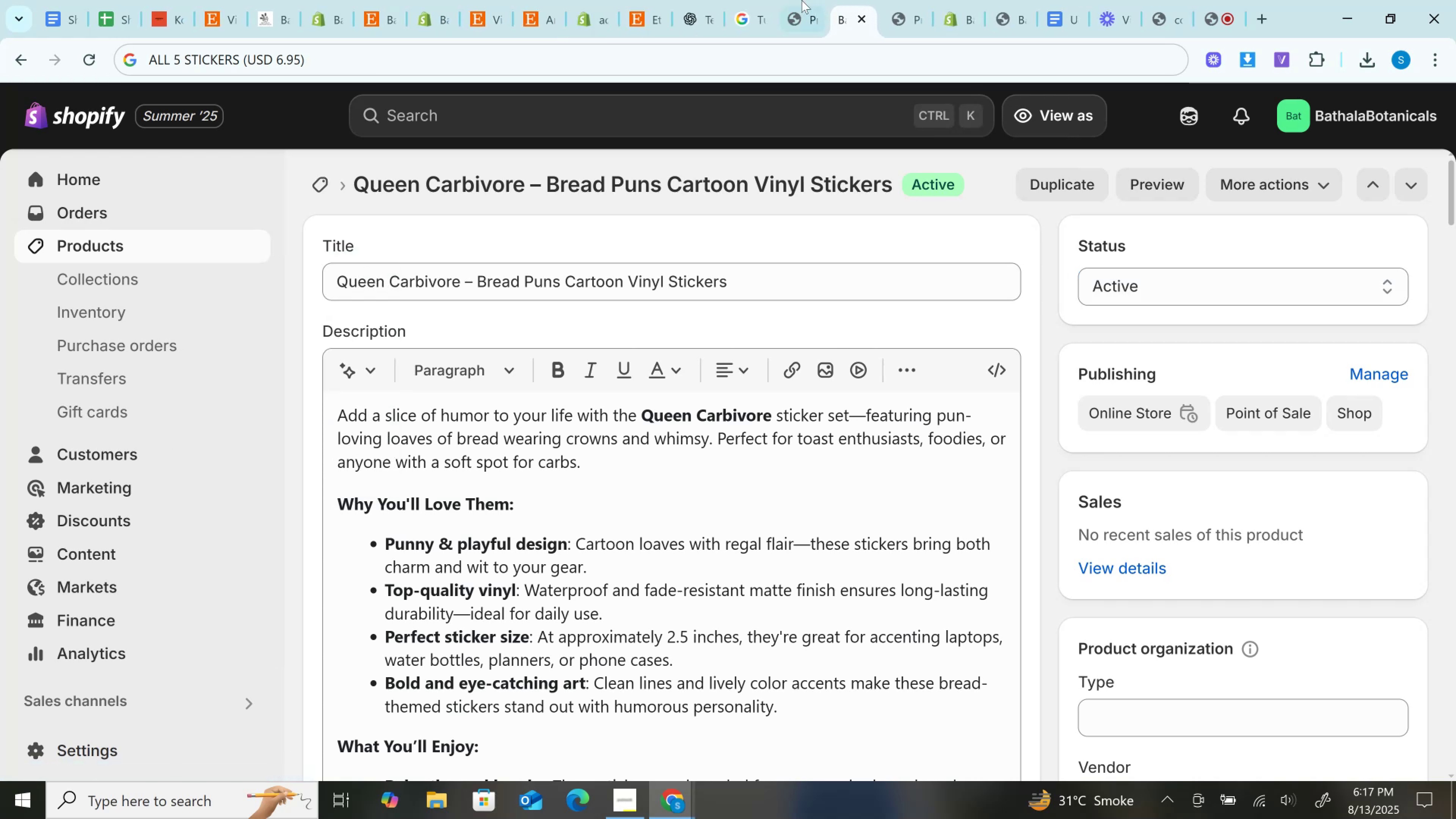 
left_click([606, 0])
 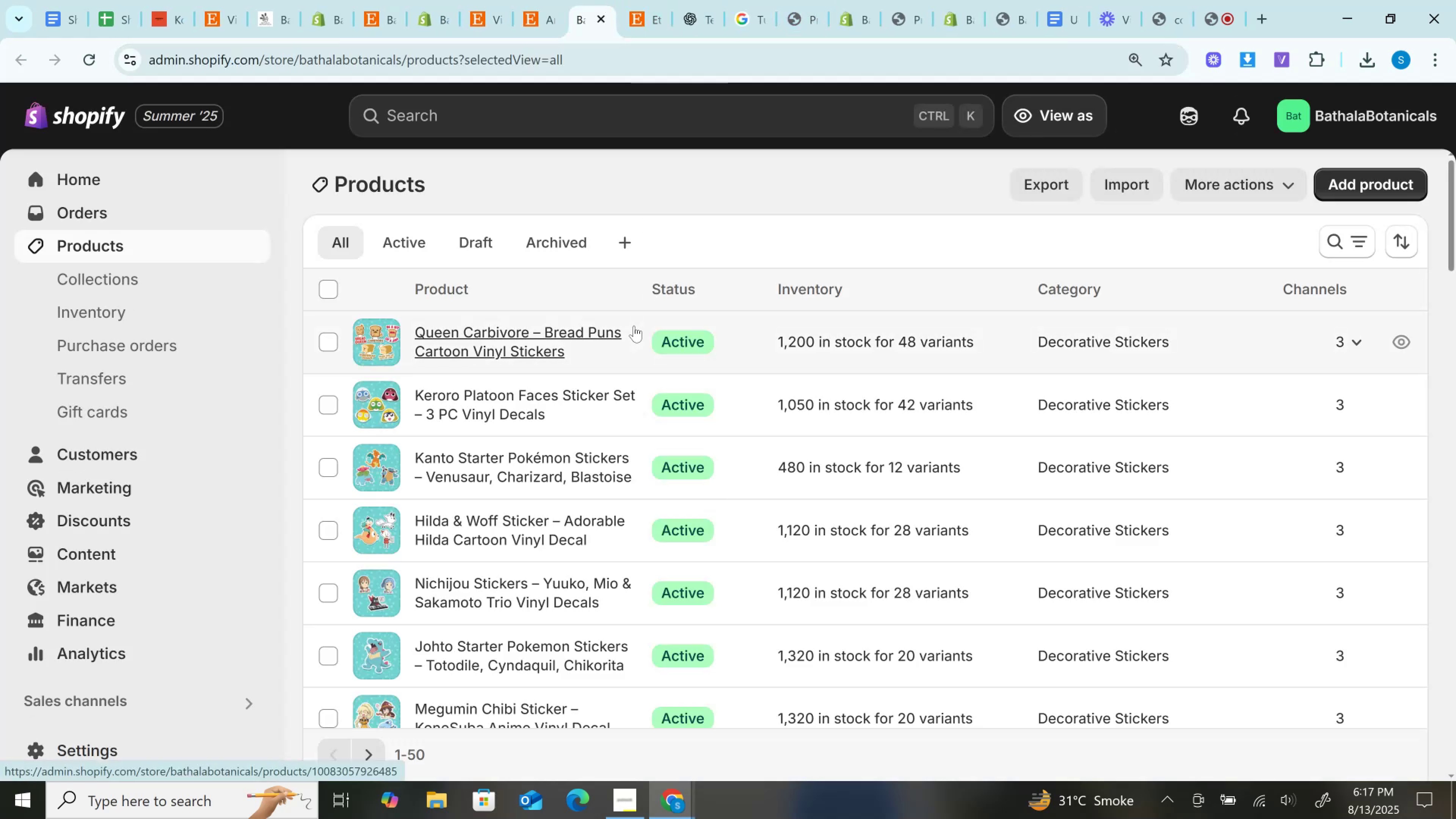 
wait(5.86)
 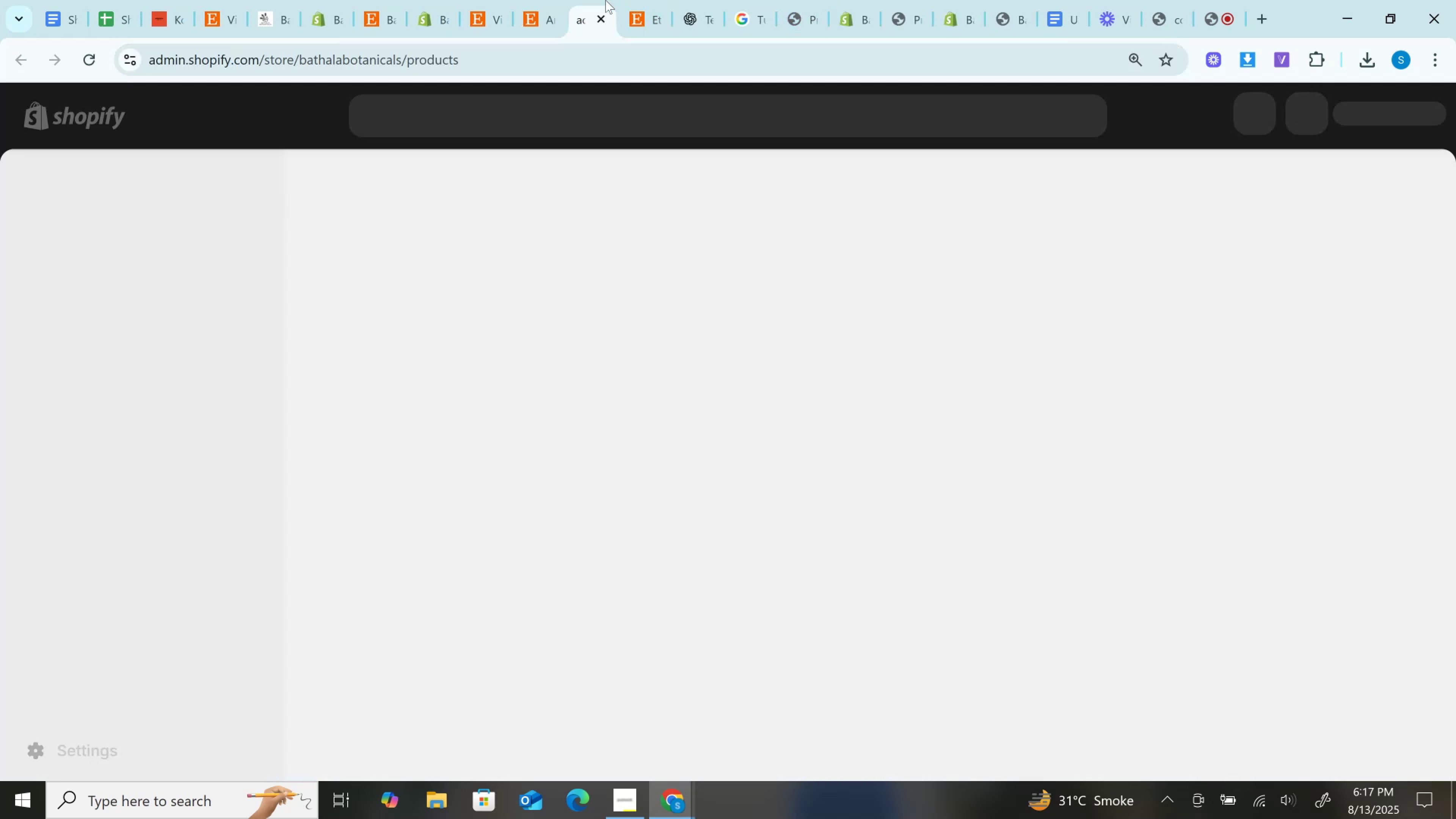 
scroll: coordinate [634, 326], scroll_direction: down, amount: 1.0
 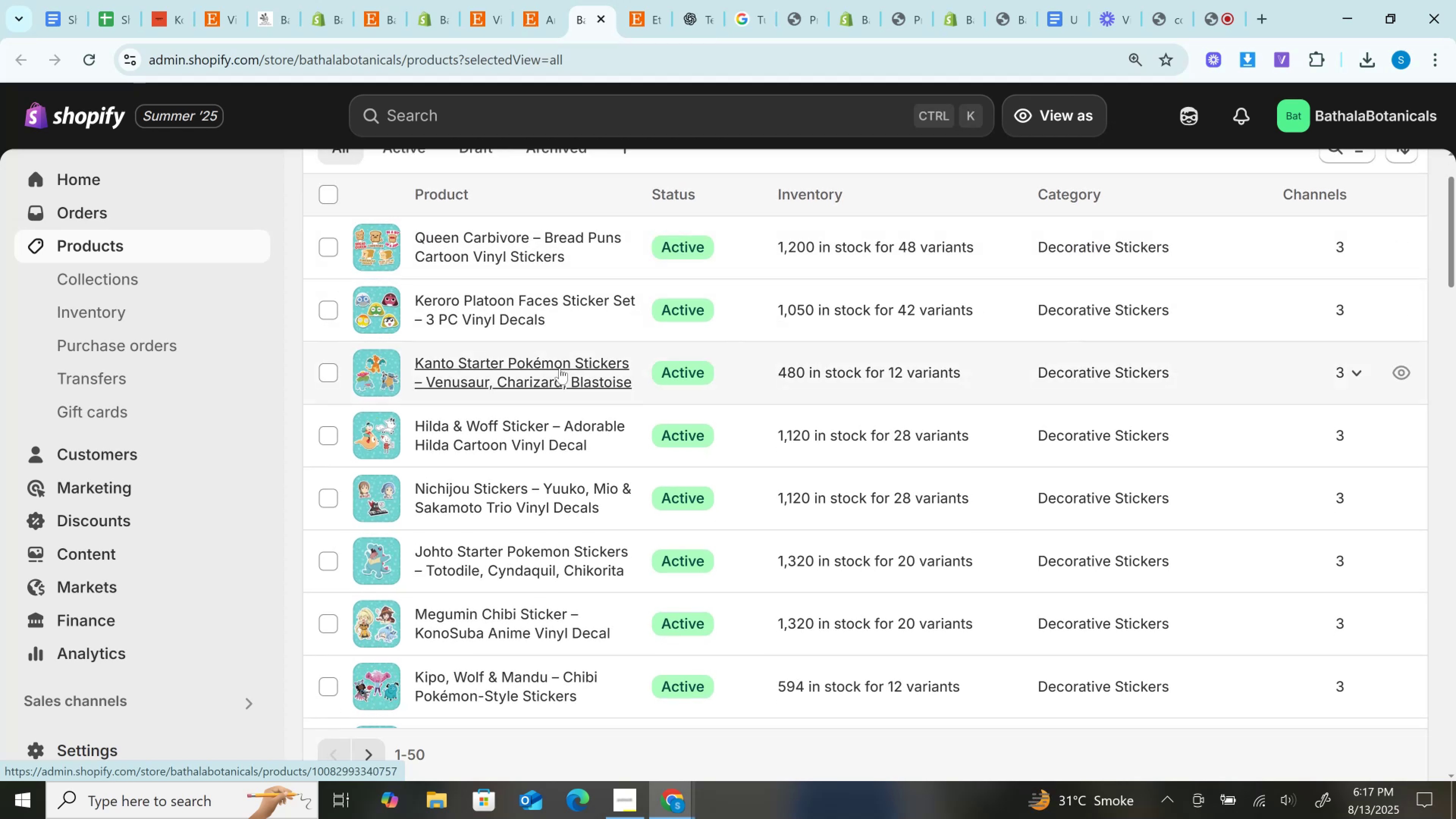 
left_click([560, 368])
 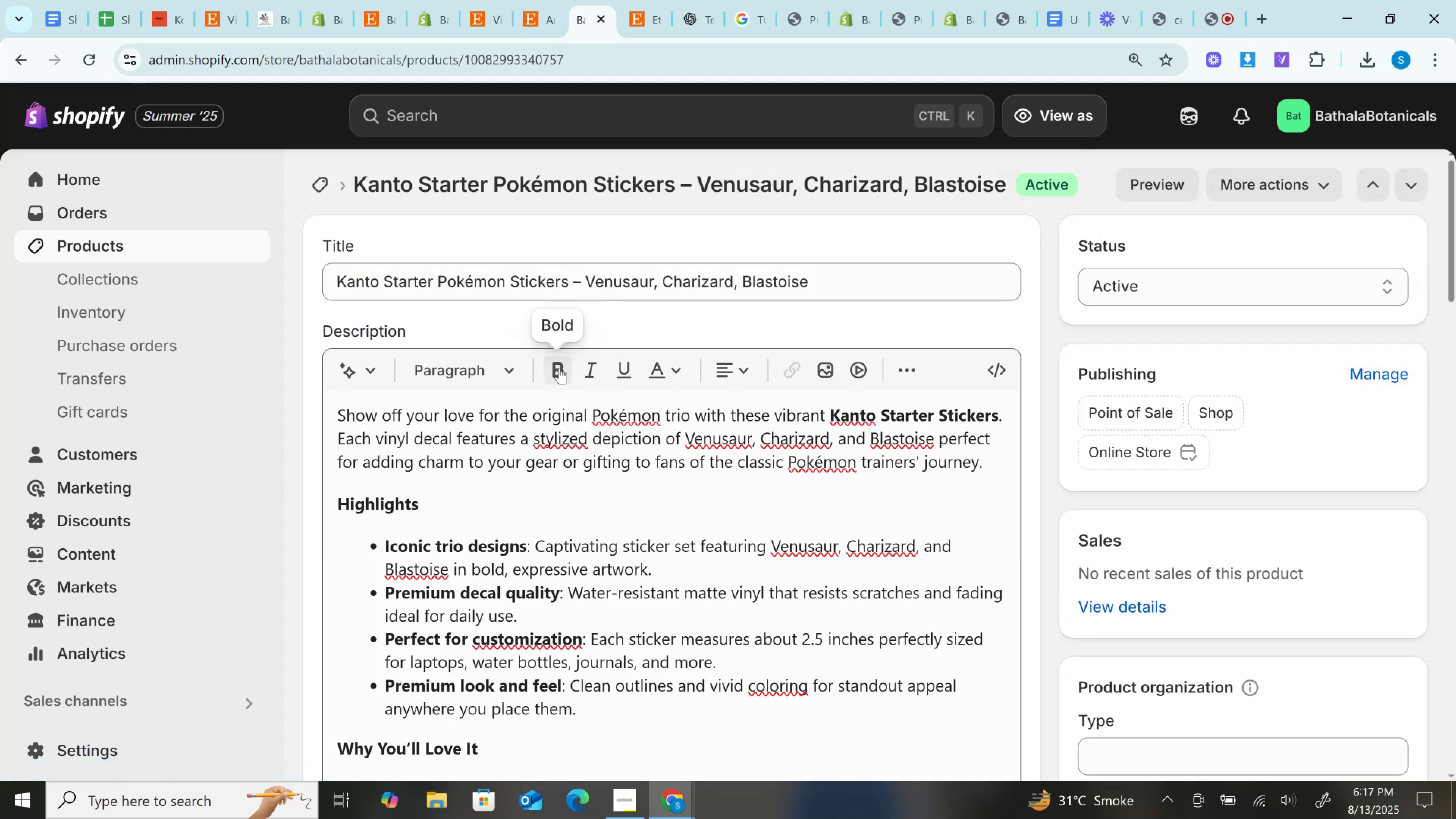 
wait(12.38)
 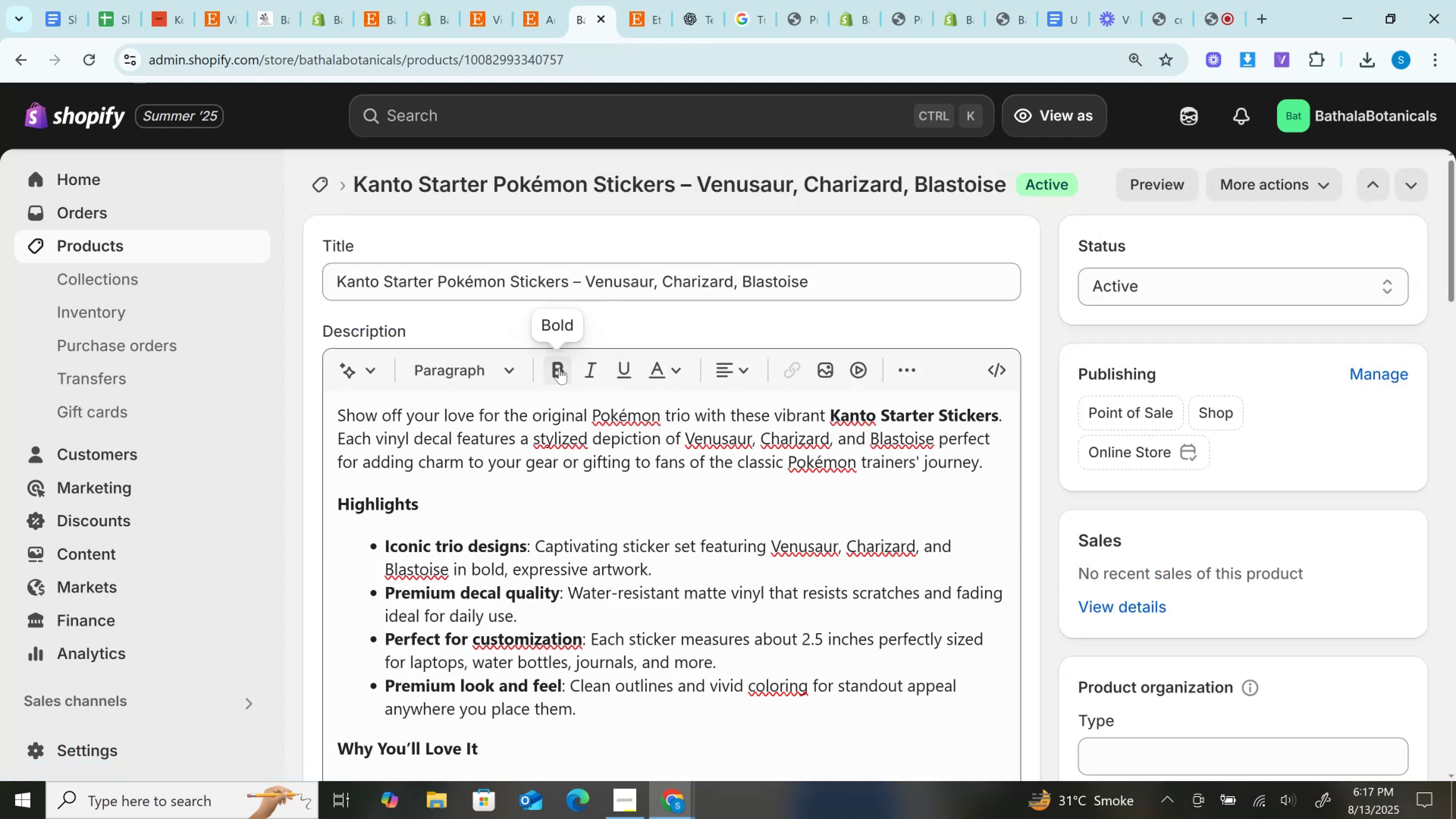 
left_click([646, 0])
 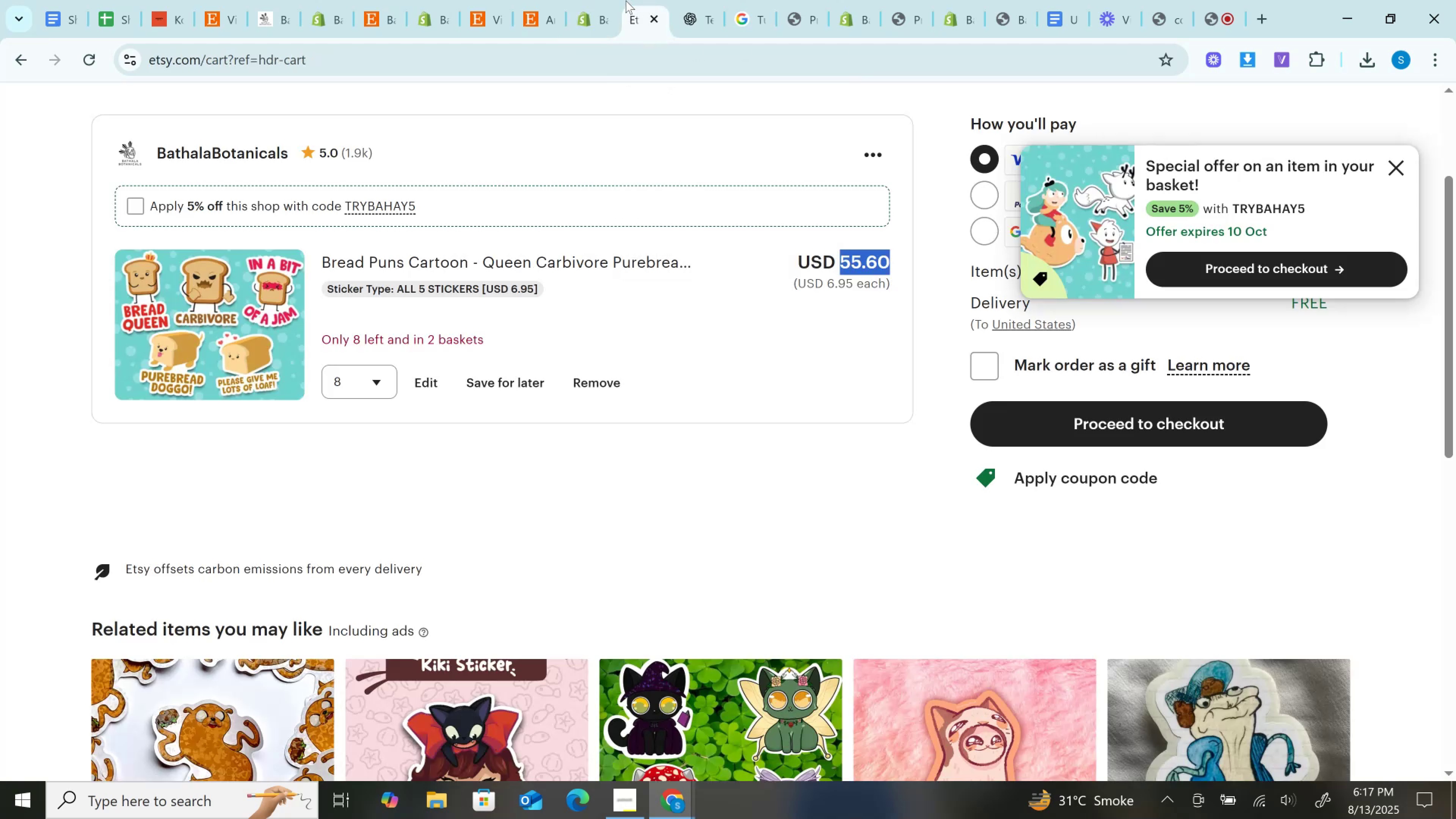 
left_click([586, 0])
 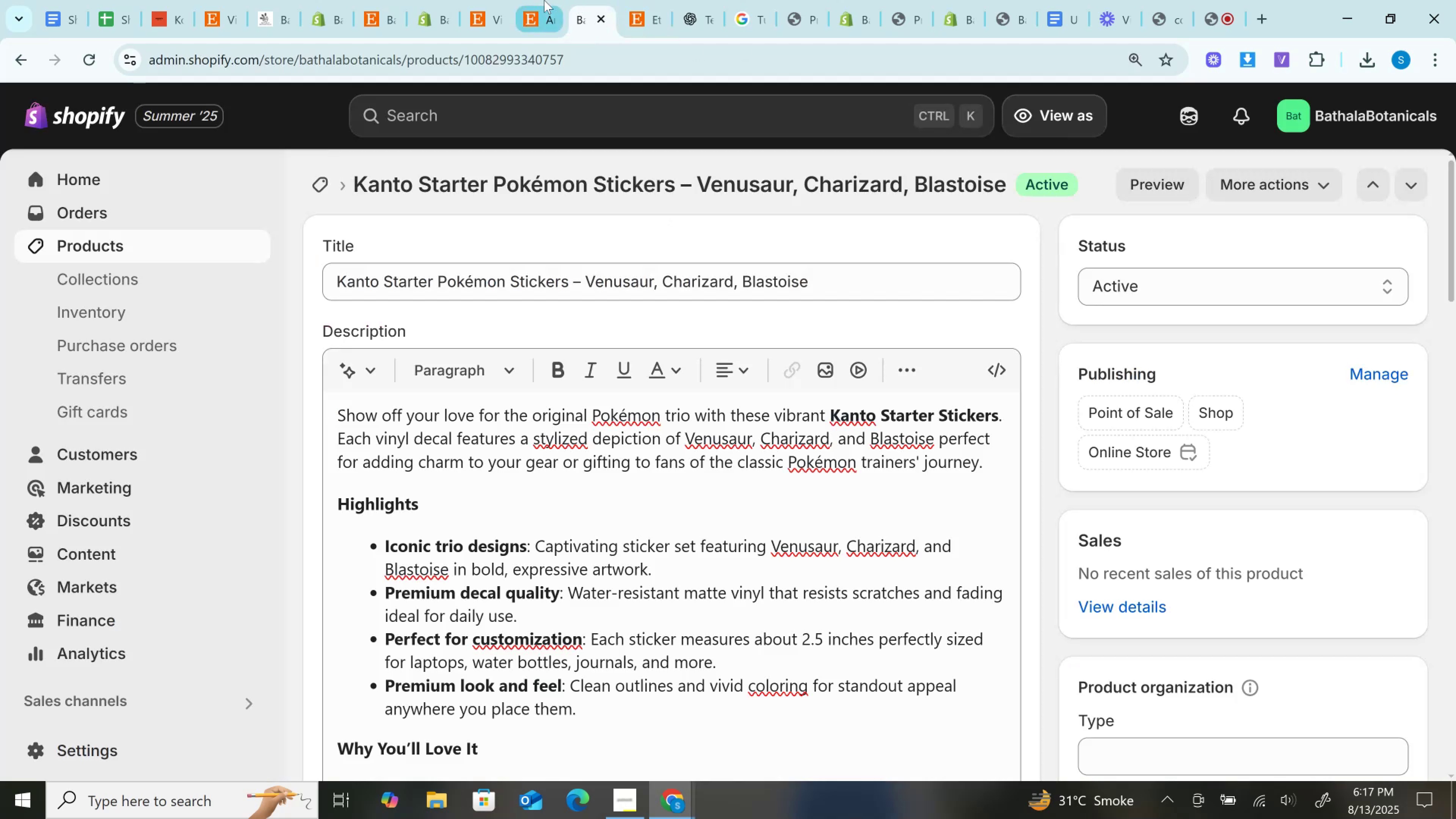 
left_click([544, 0])
 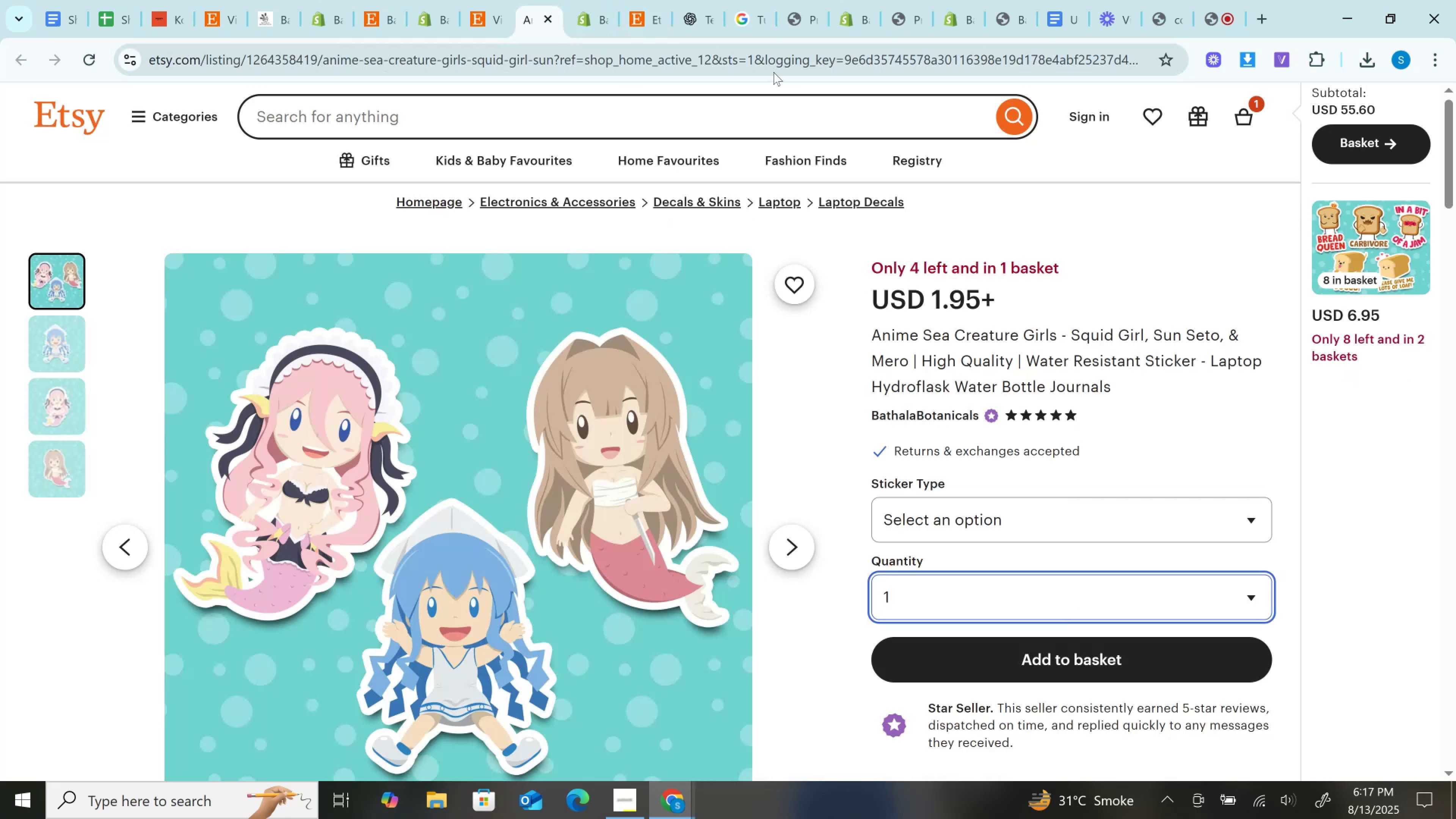 
left_click([640, 57])
 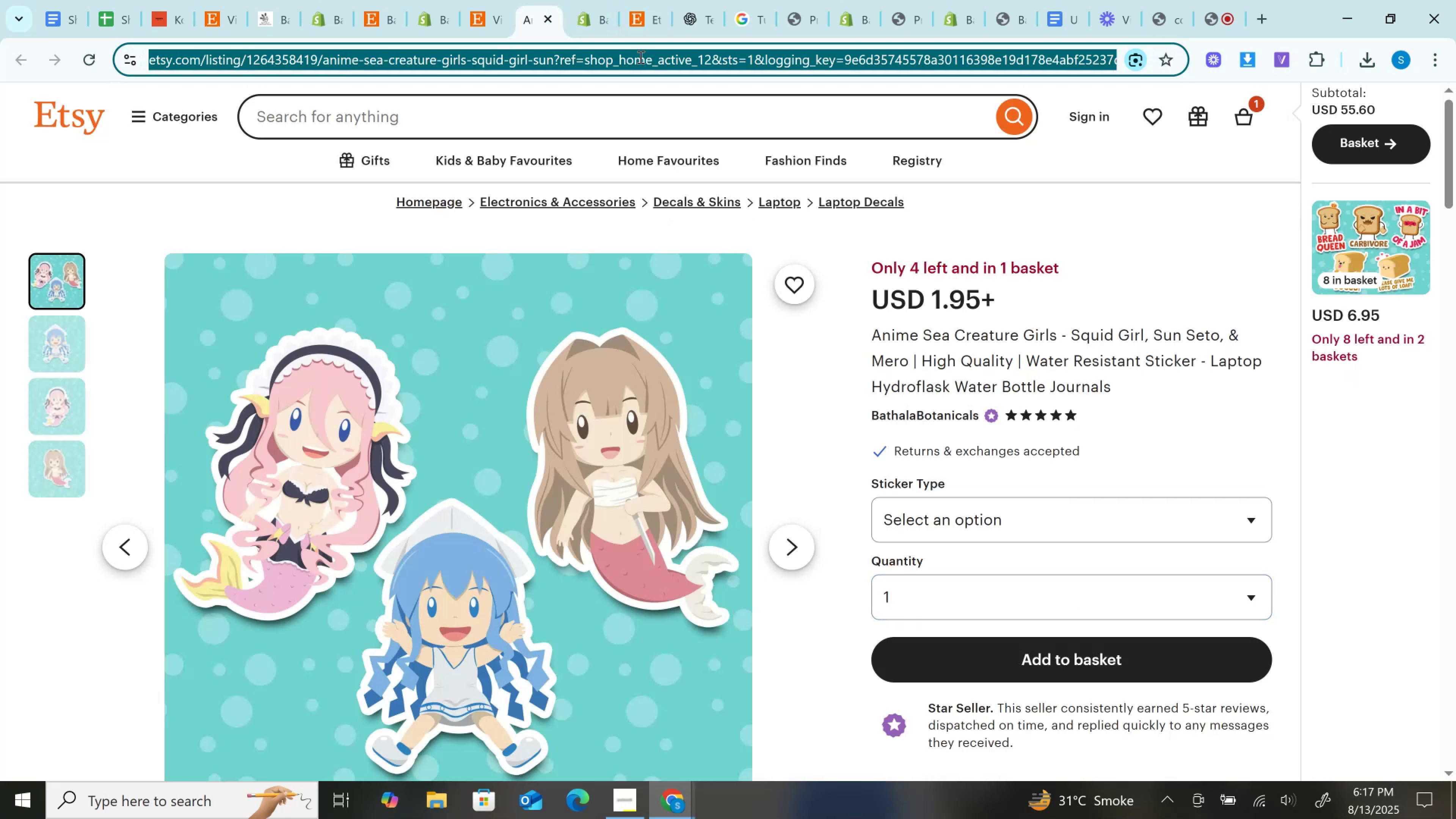 
key(Control+C)
 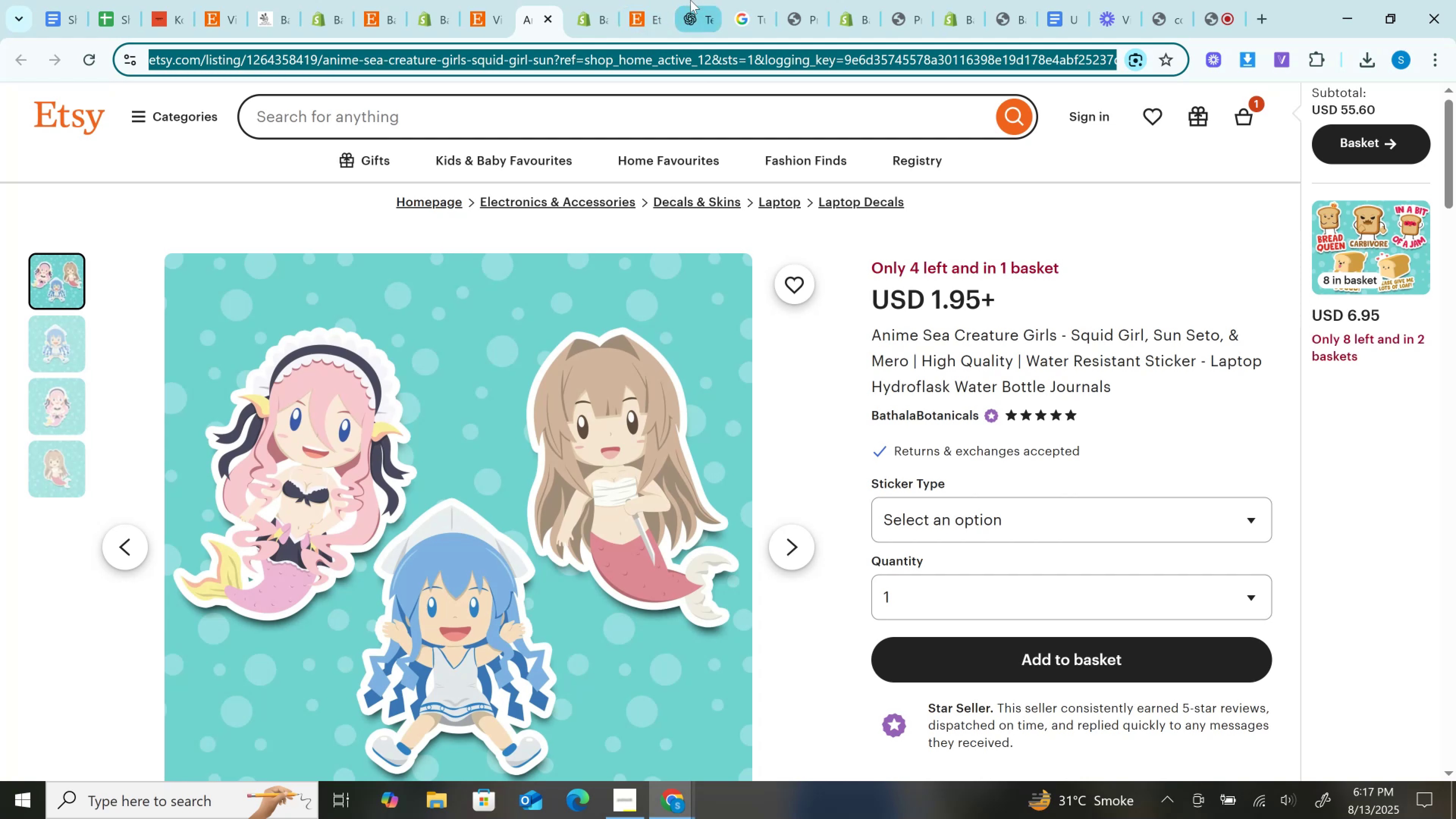 
left_click([690, 0])
 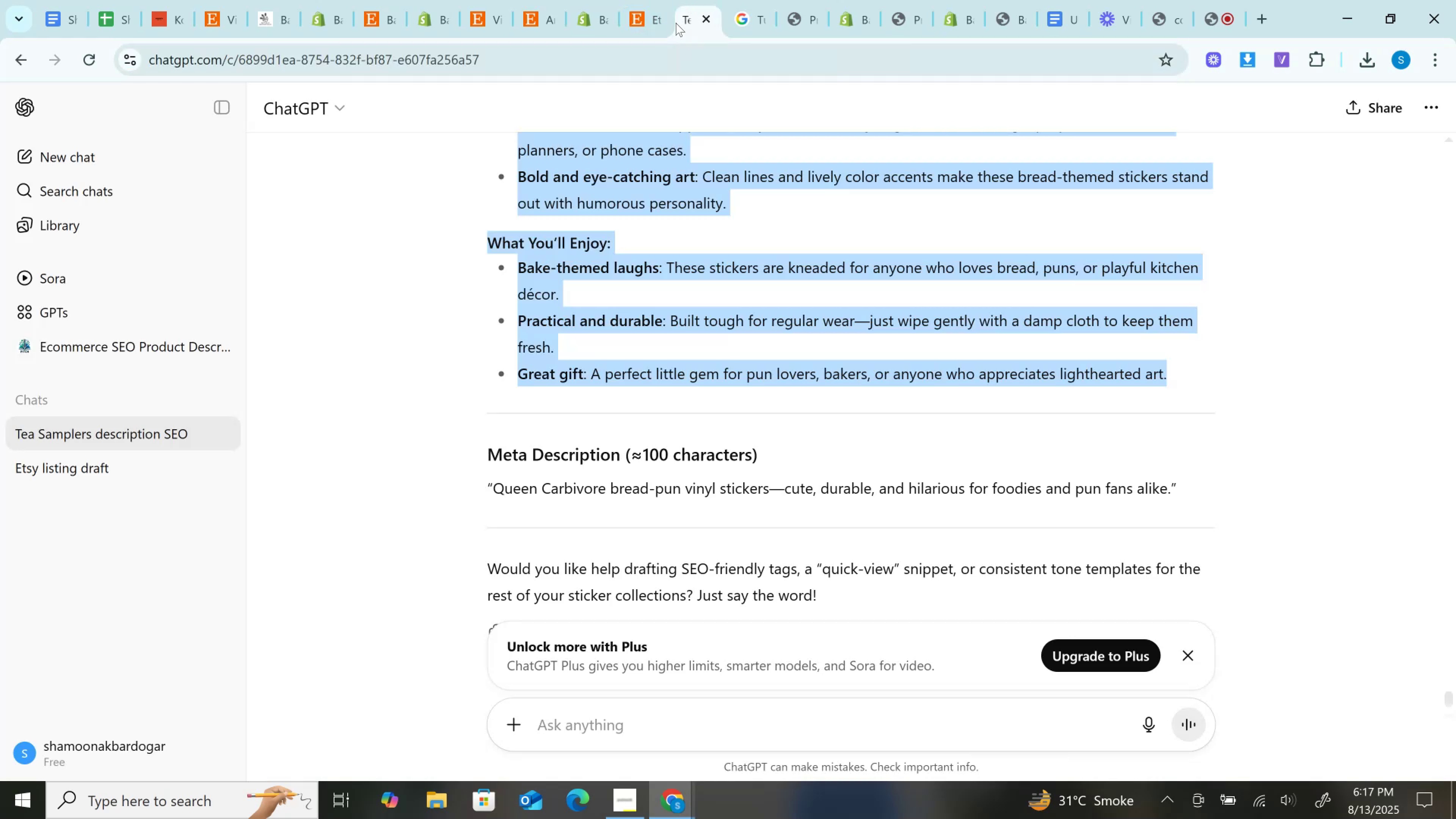 
left_click([706, 734])
 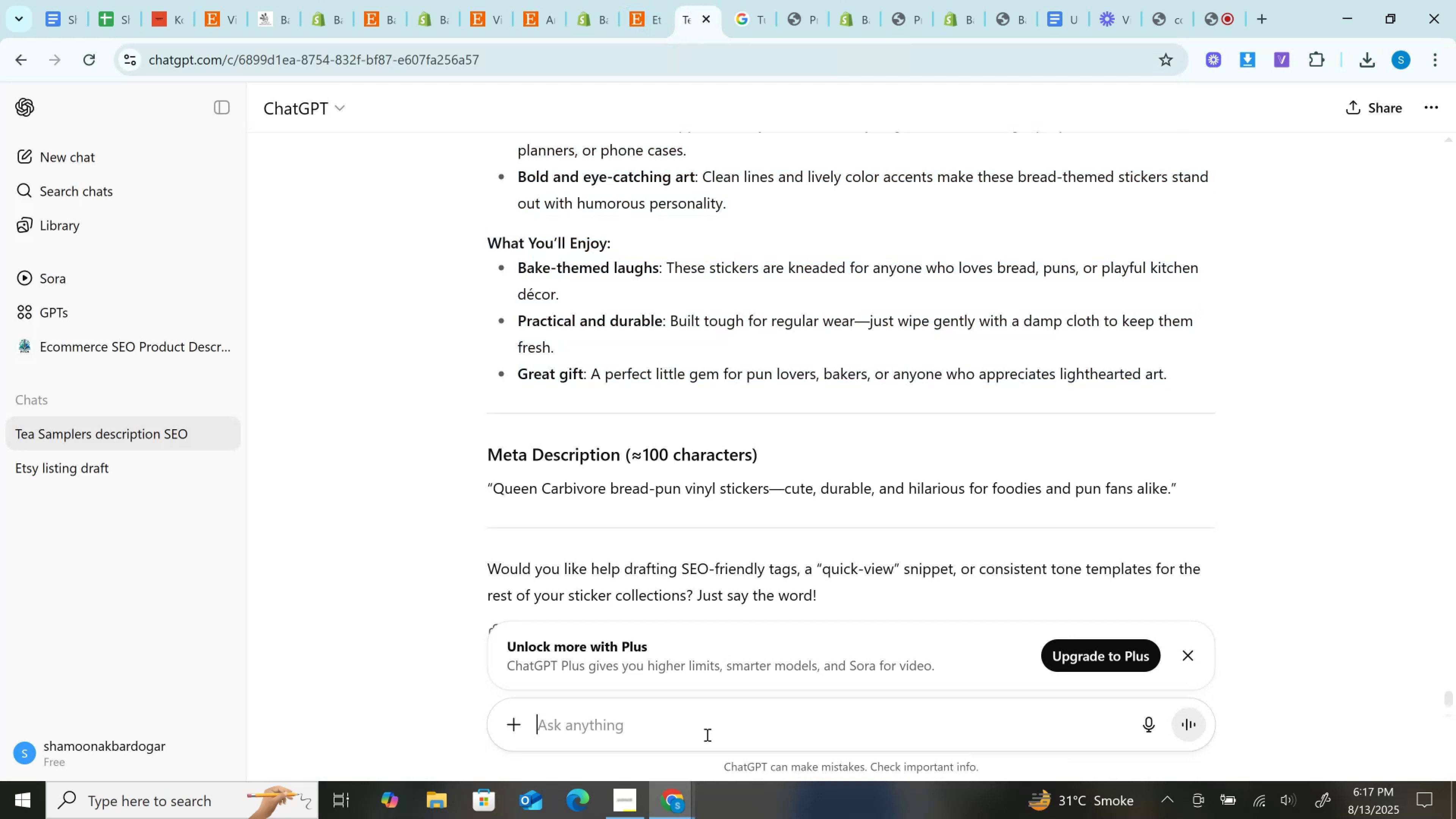 
key(Control+V)
 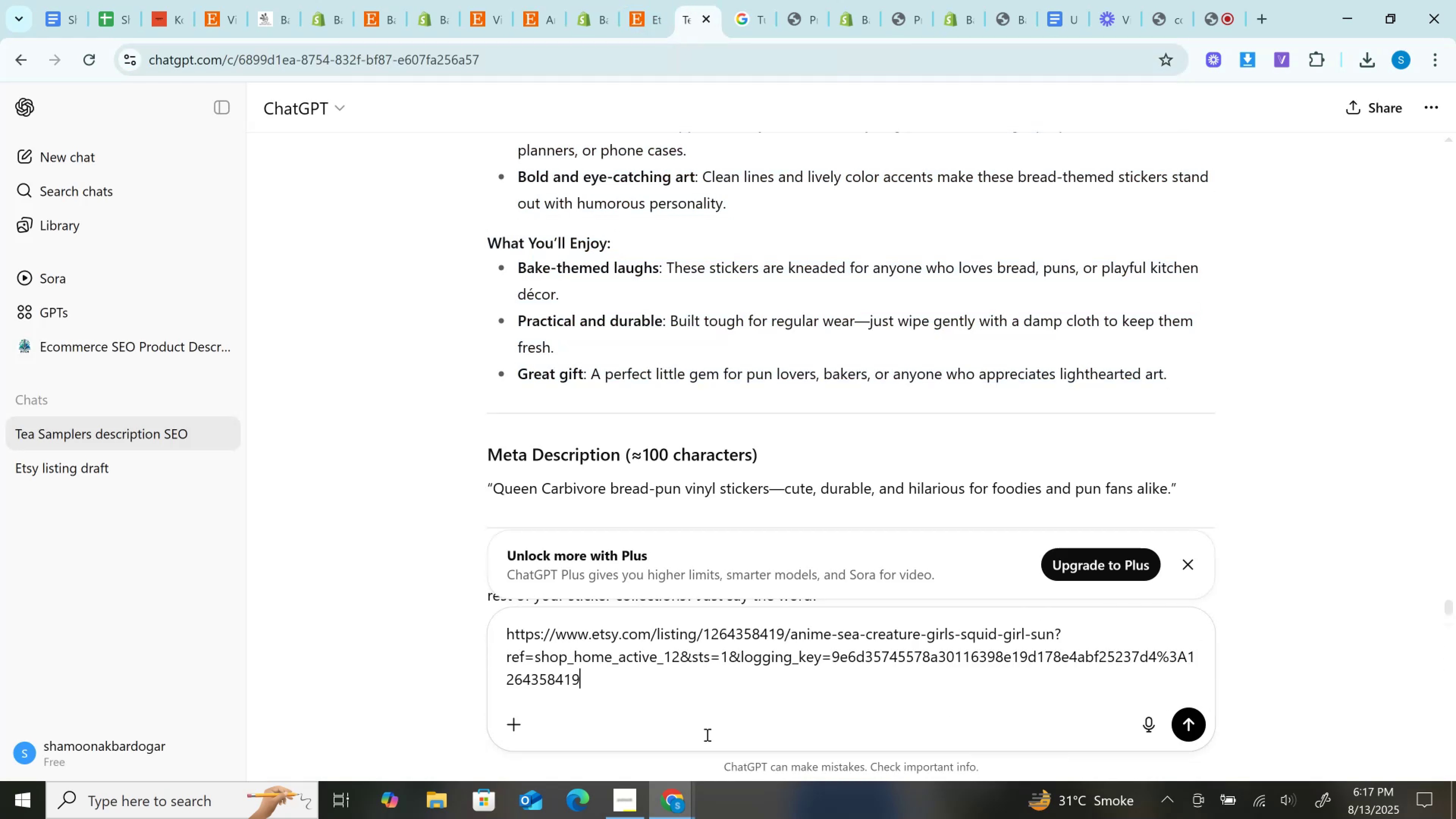 
key(Enter)
 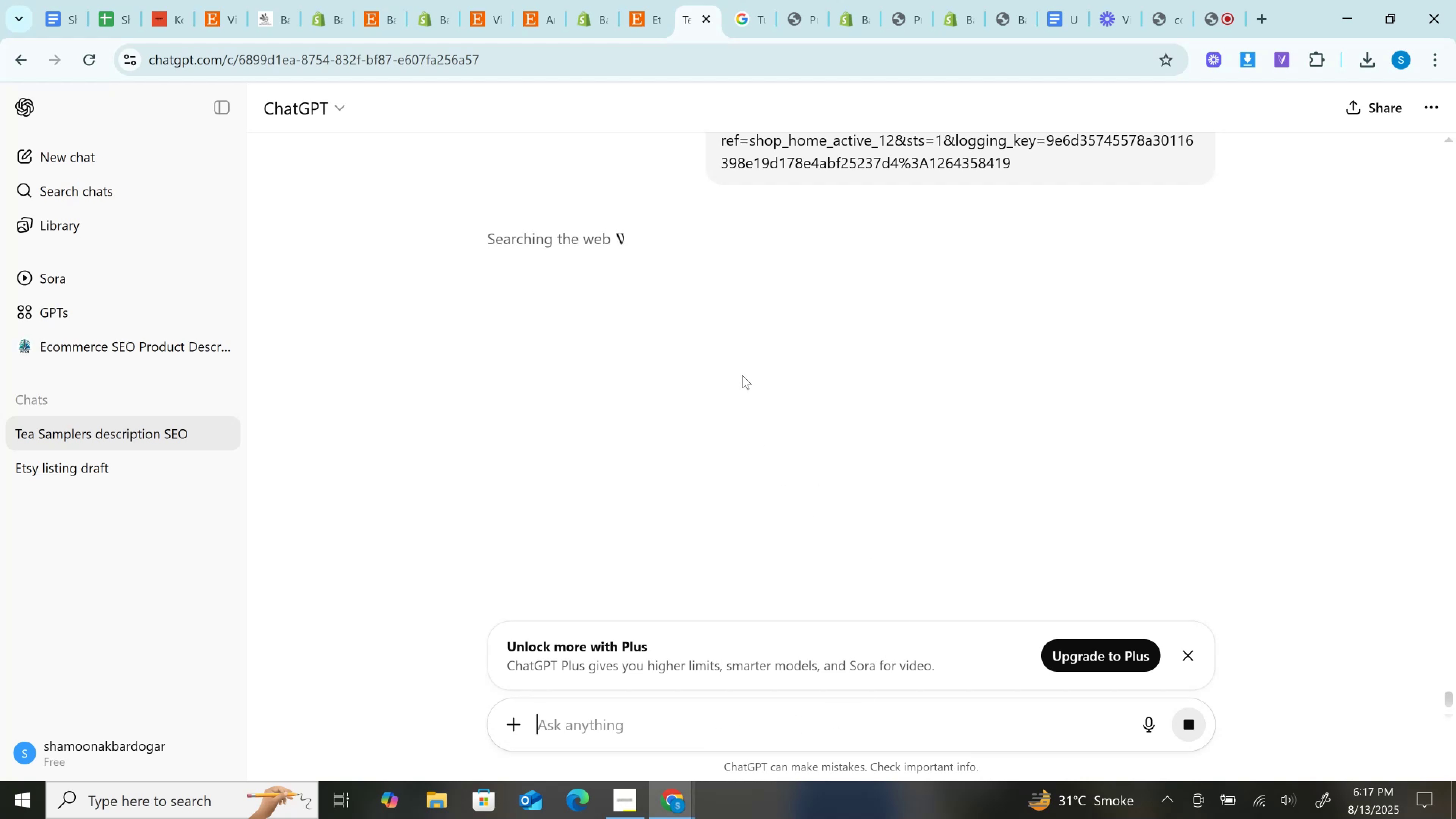 
wait(13.61)
 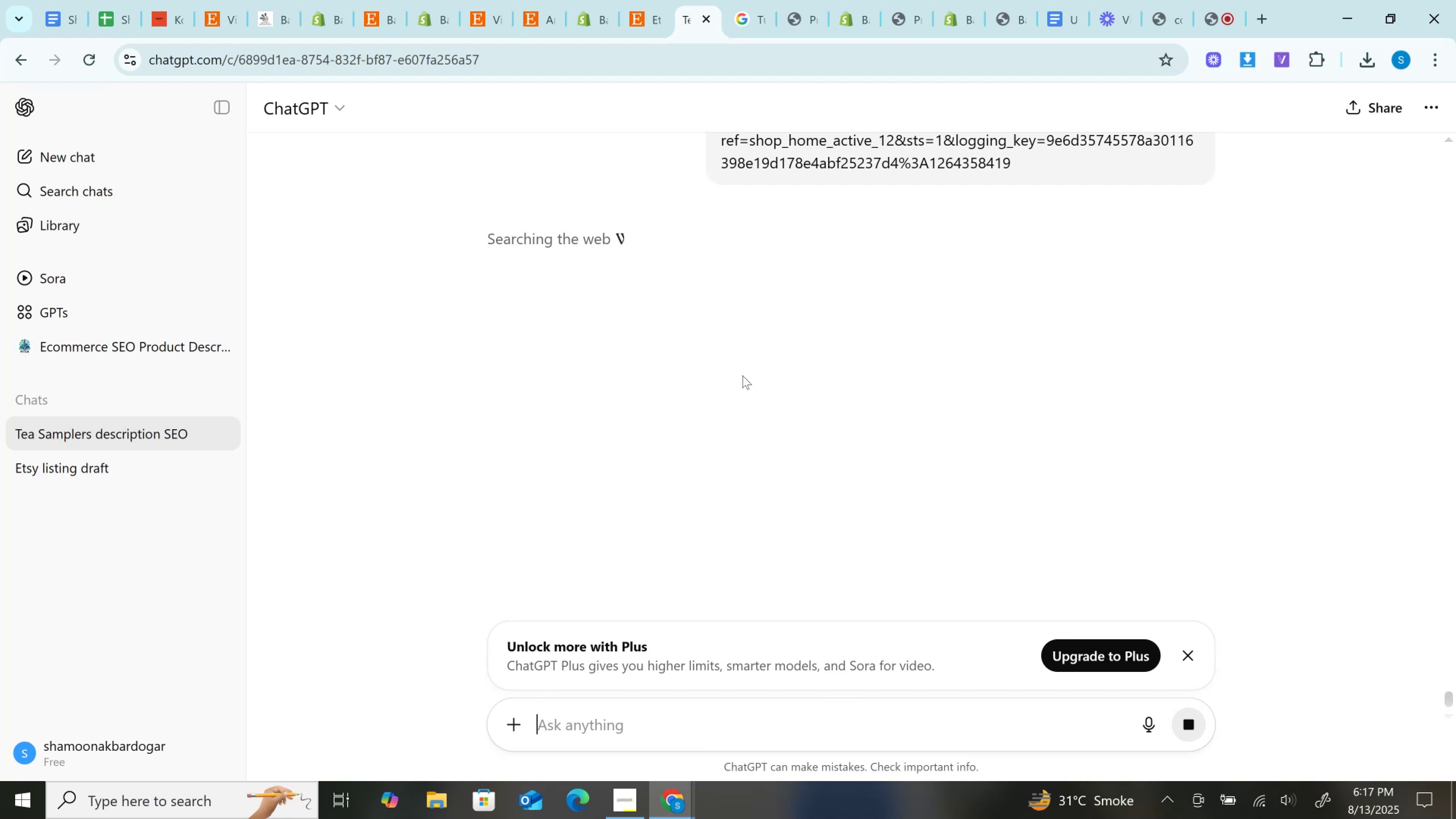 
scroll: coordinate [742, 375], scroll_direction: down, amount: 2.0
 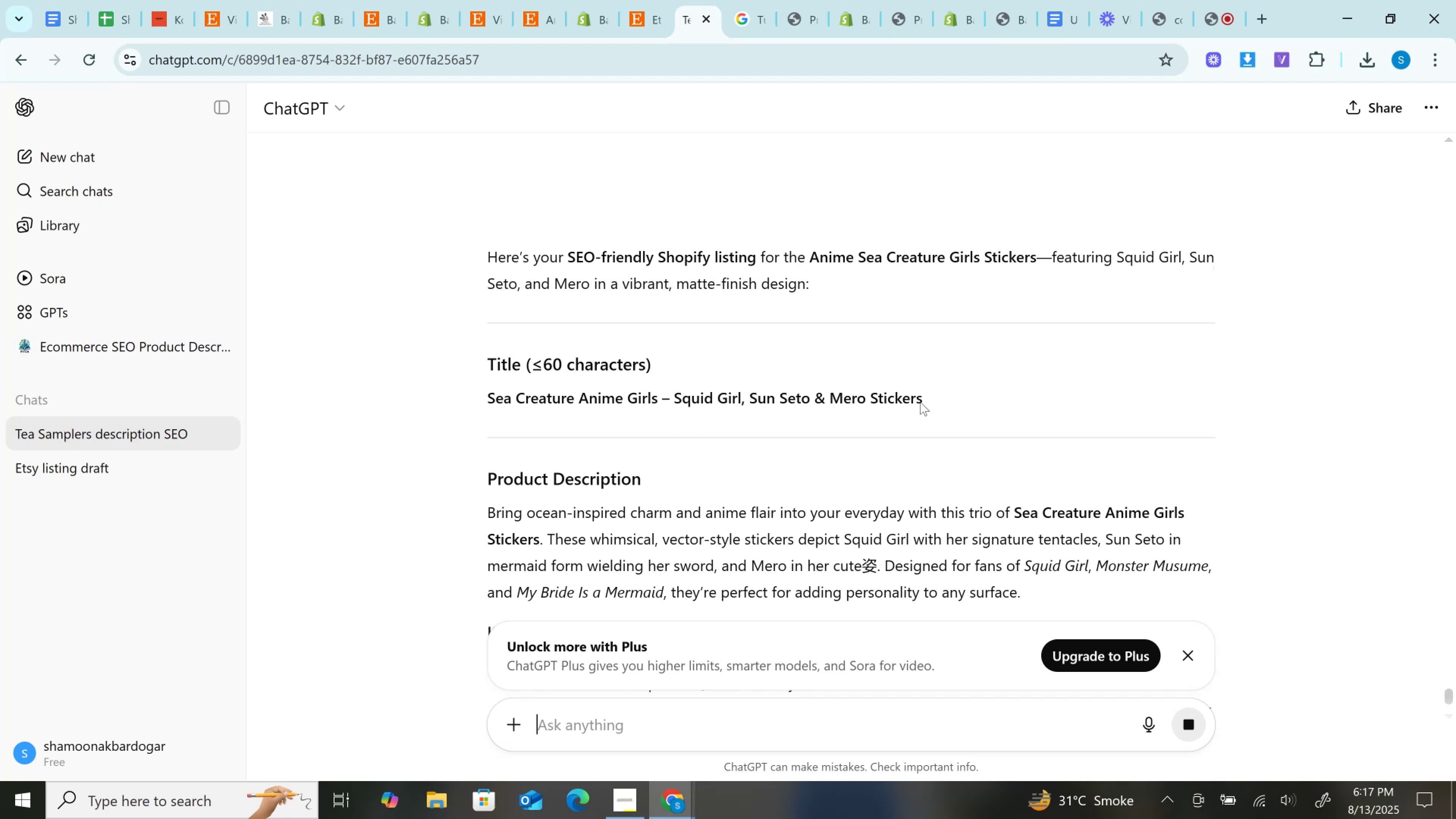 
left_click([937, 398])
 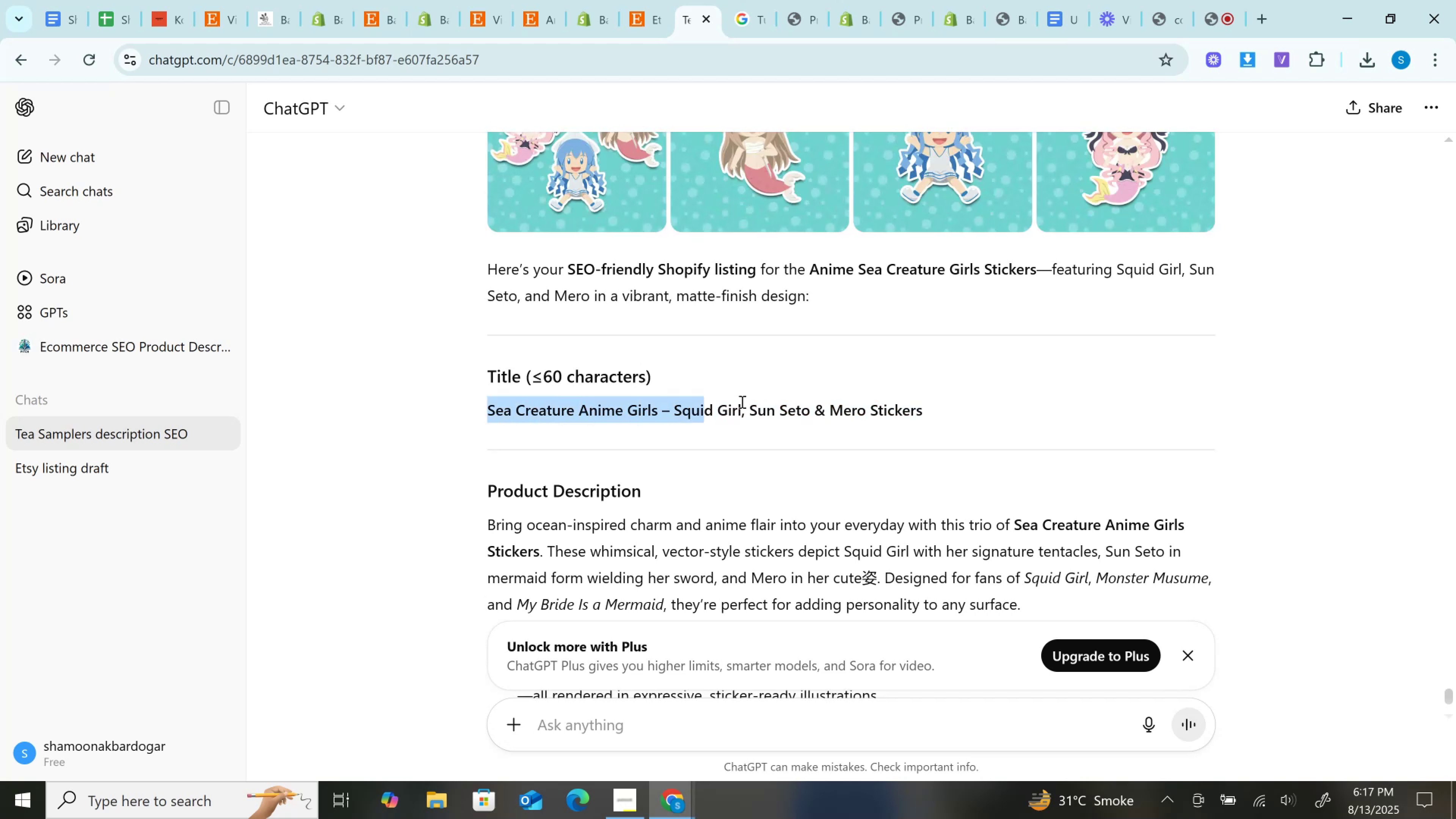 
key(Control+C)
 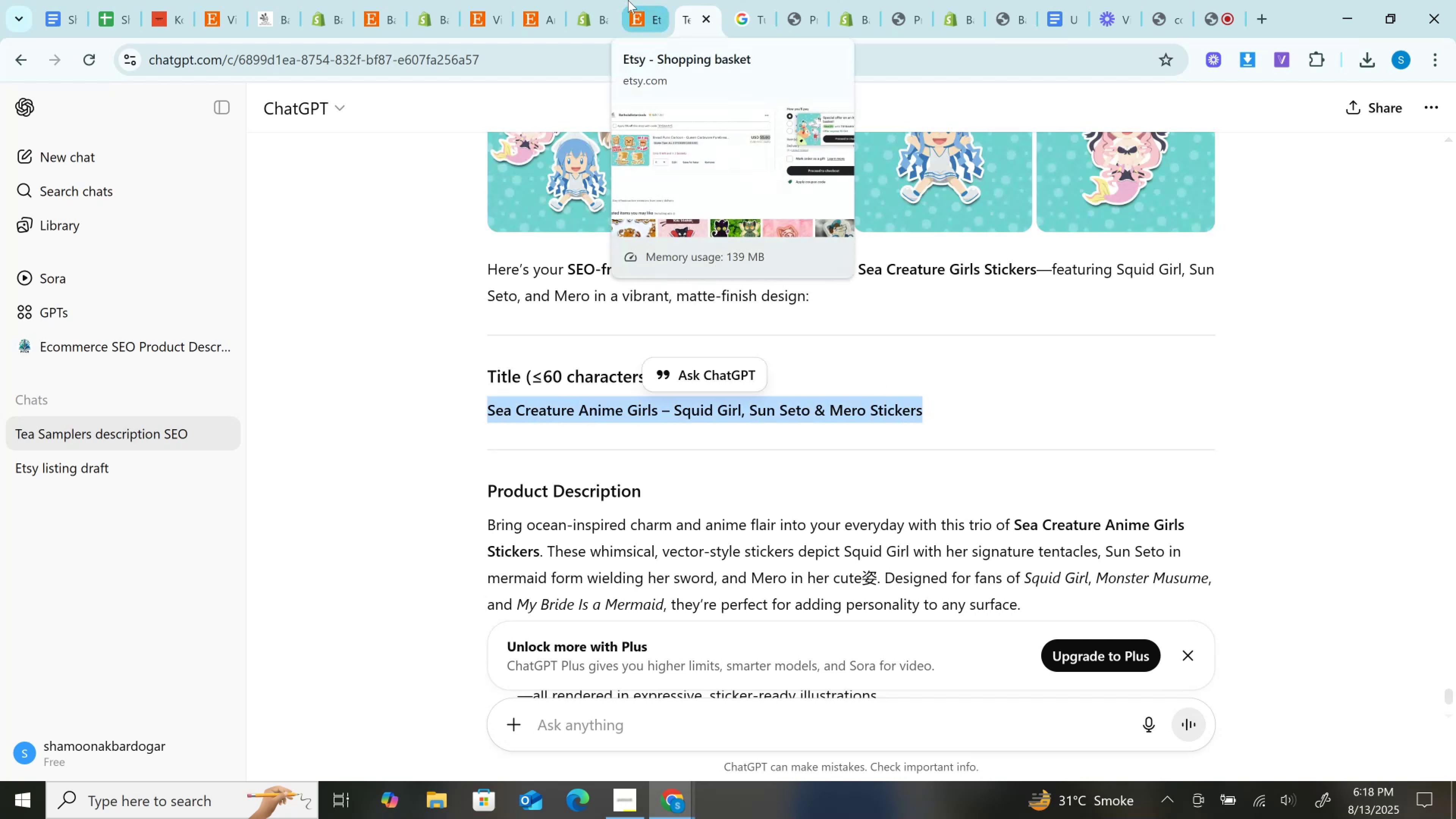 
left_click([587, 0])
 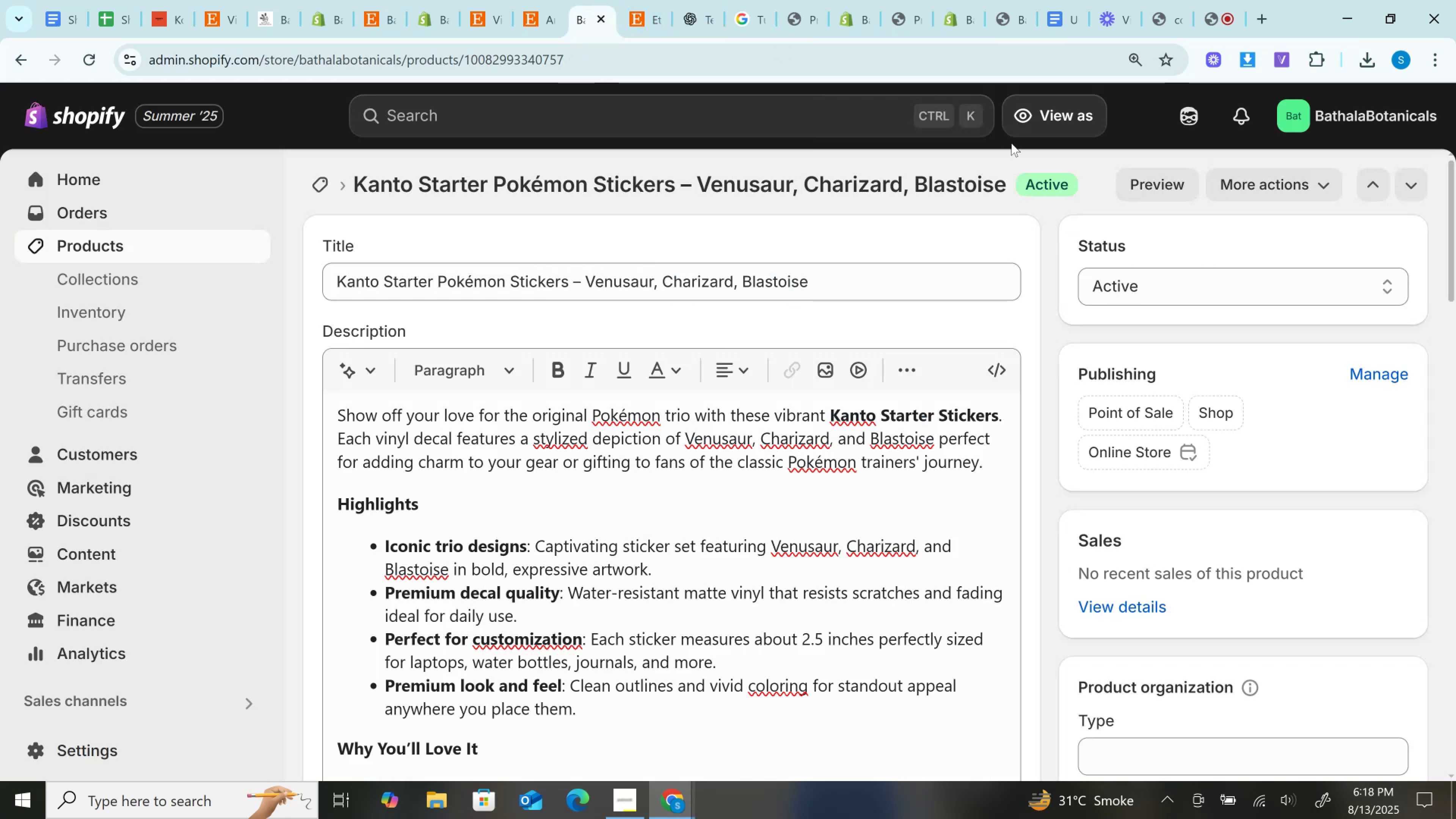 
wait(5.16)
 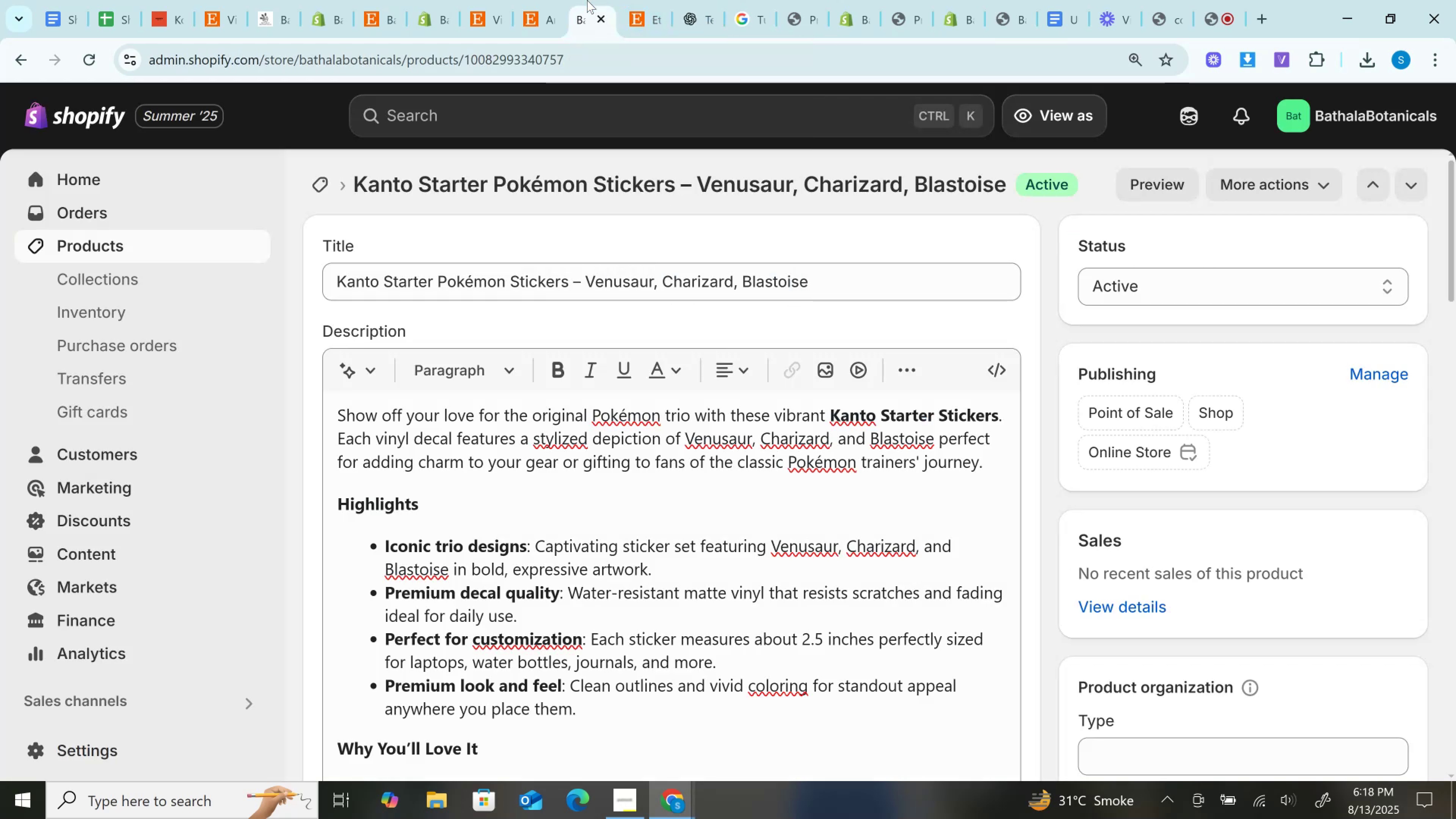 
scroll: coordinate [995, 272], scroll_direction: down, amount: 3.0
 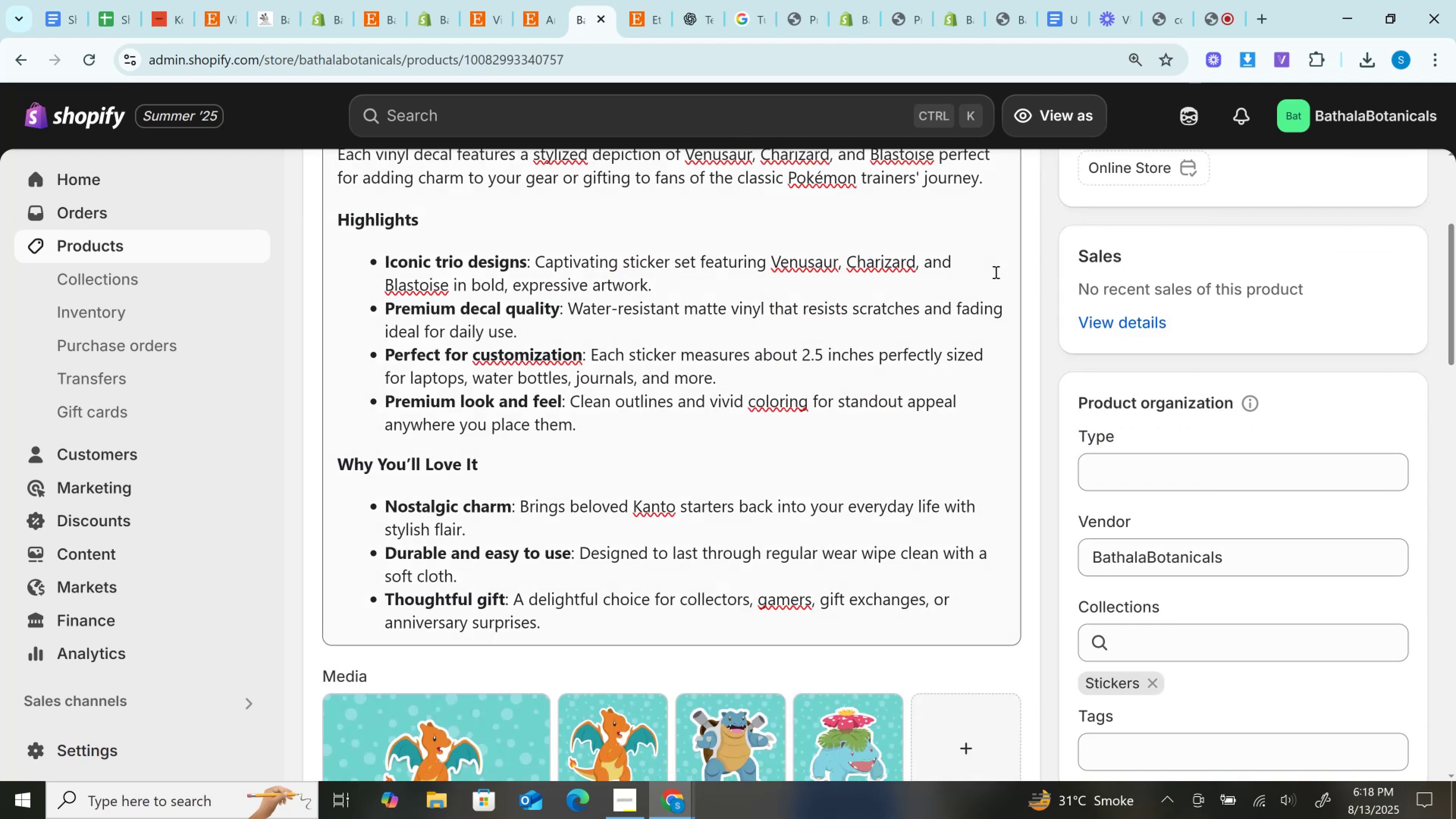 
scroll: coordinate [995, 272], scroll_direction: up, amount: 3.0
 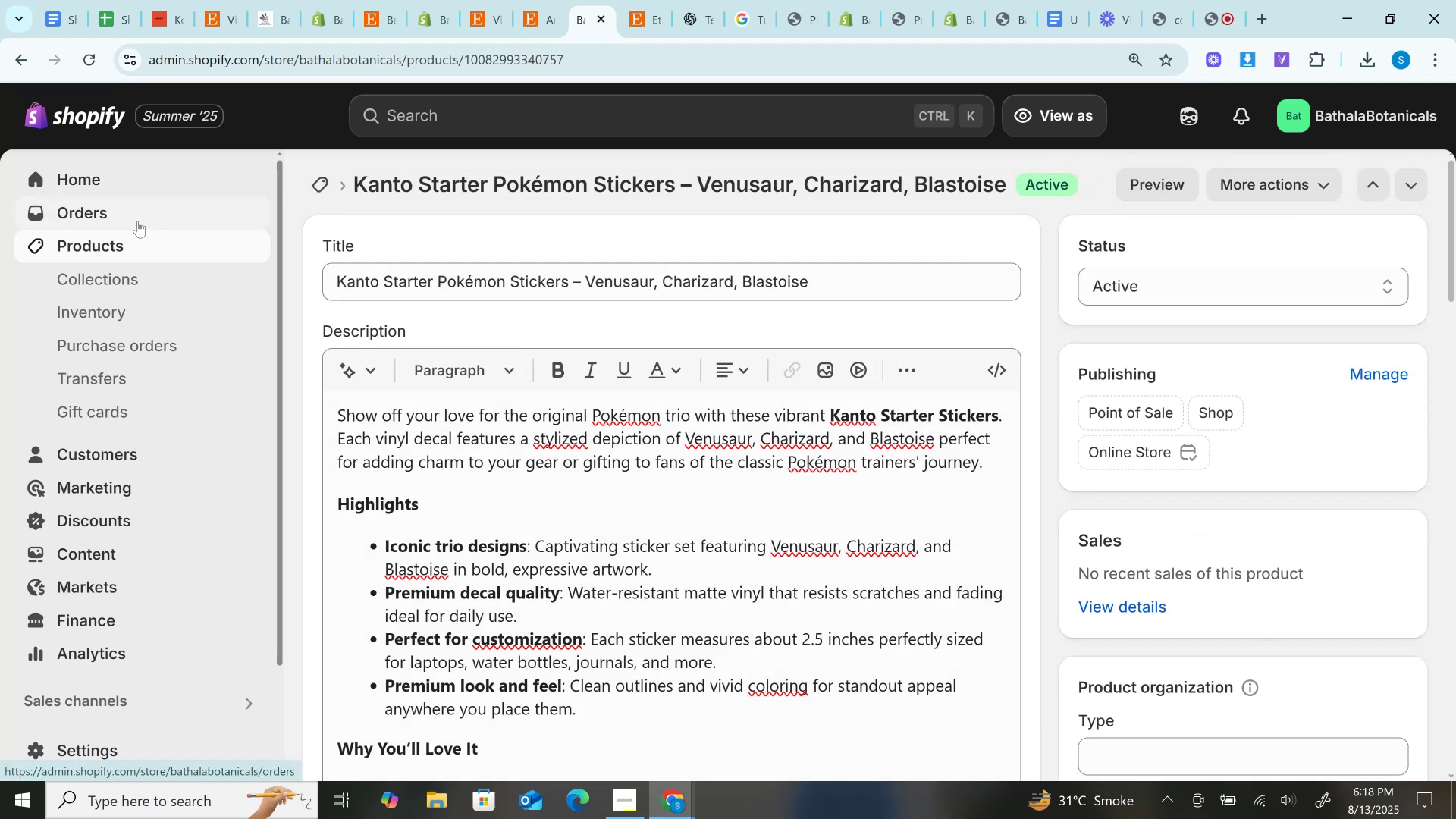 
wait(7.06)
 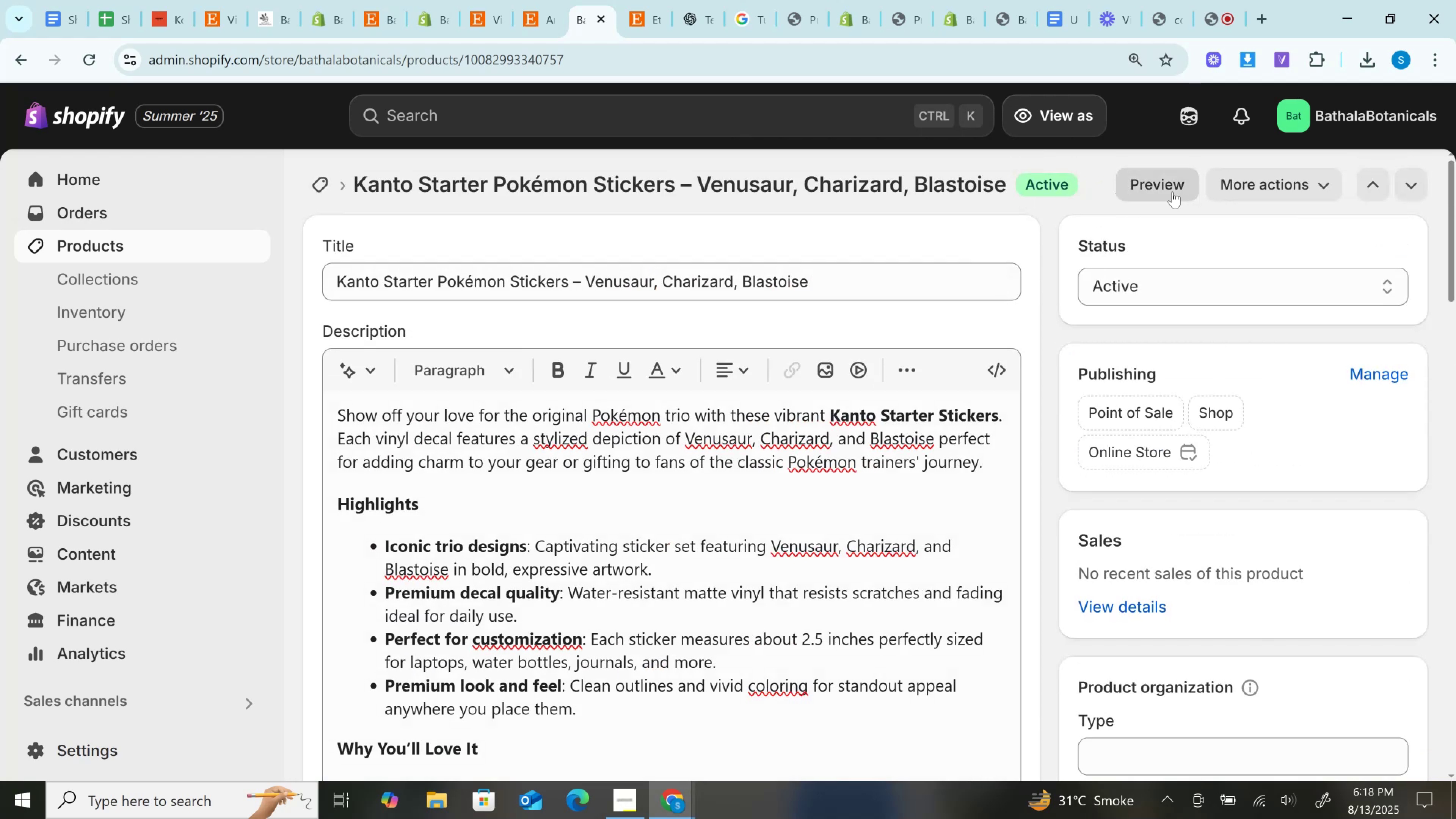 
left_click([1300, 183])
 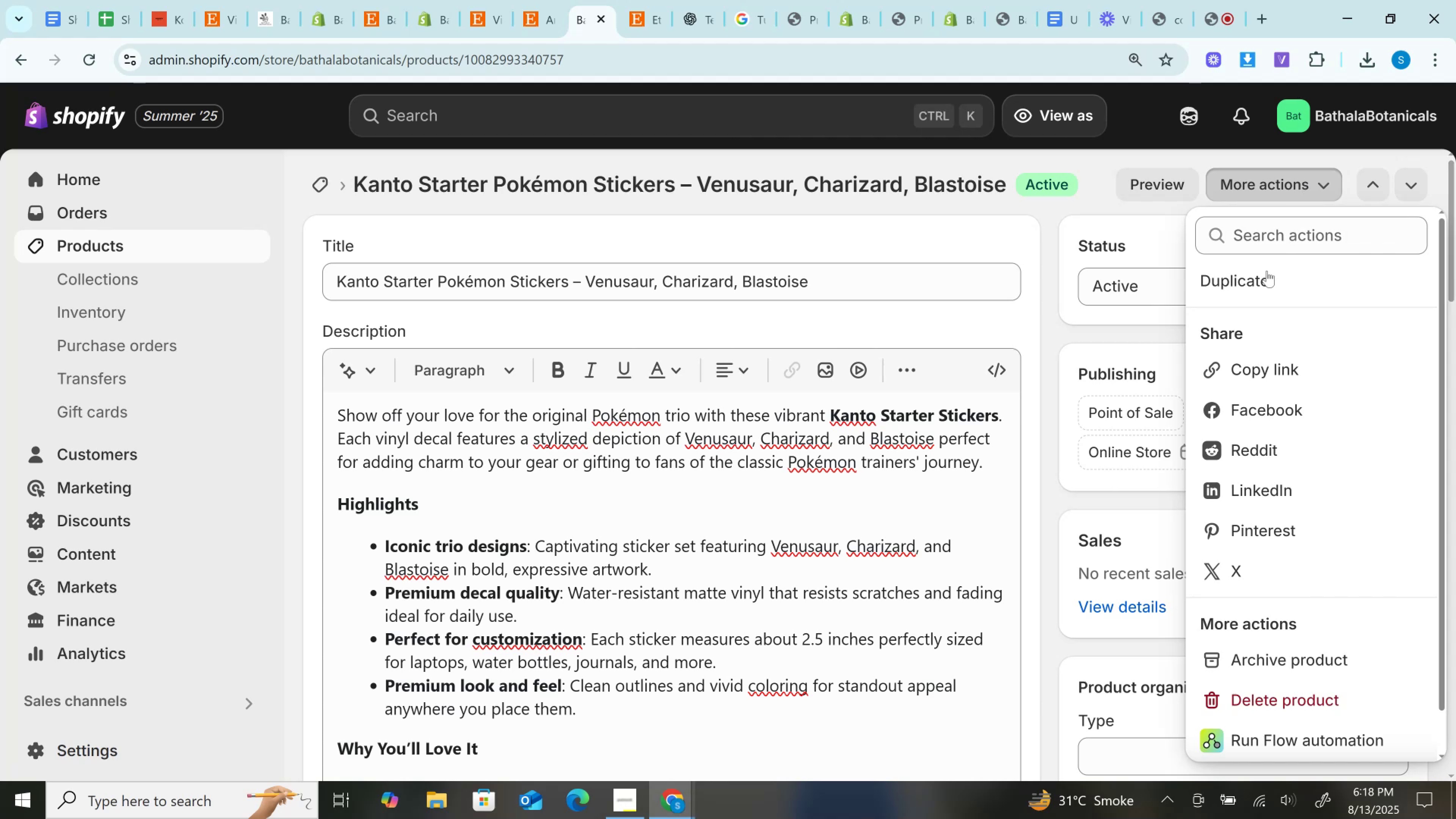 
left_click([1263, 279])
 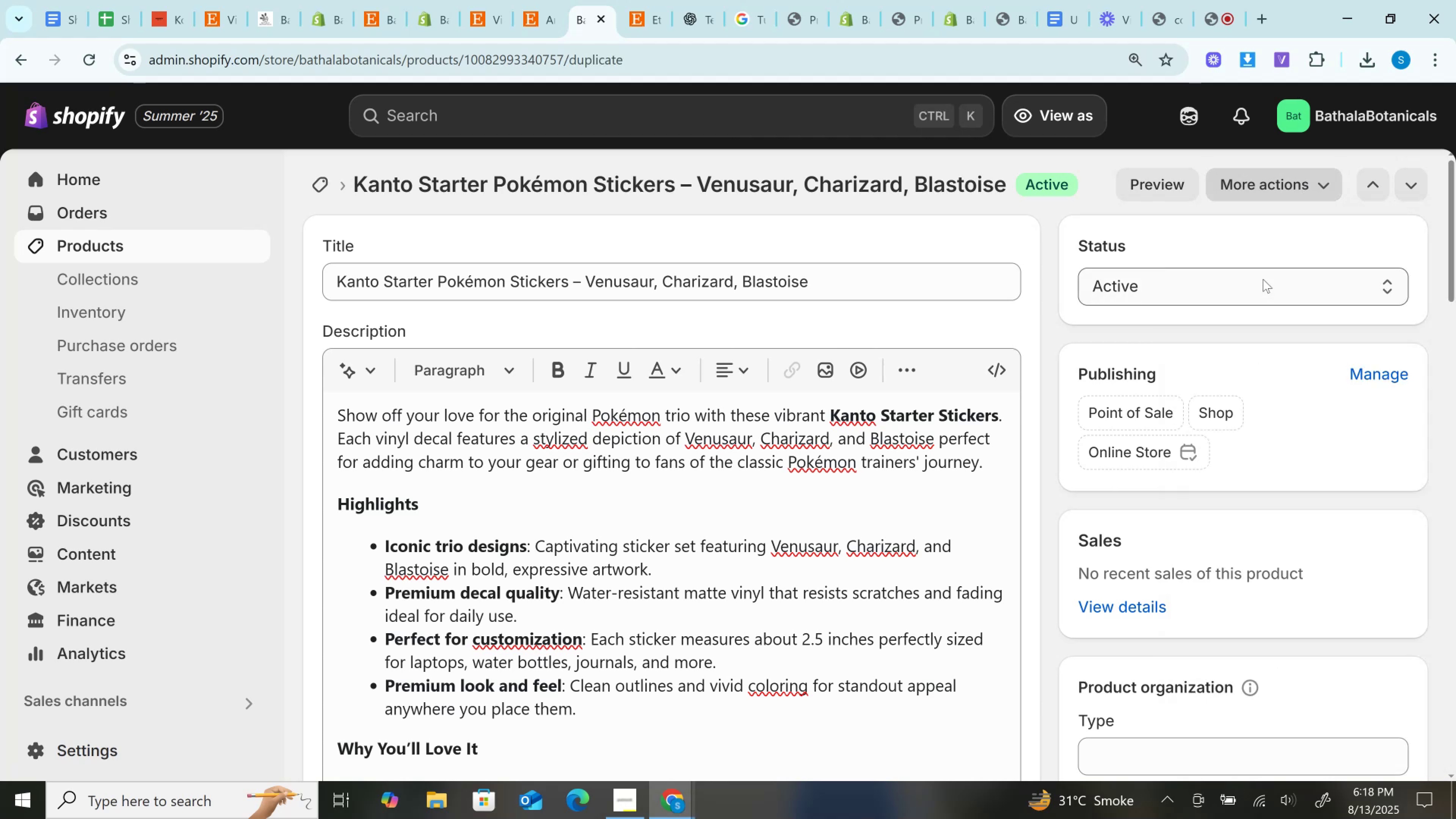 
scroll: coordinate [629, 364], scroll_direction: down, amount: 2.0
 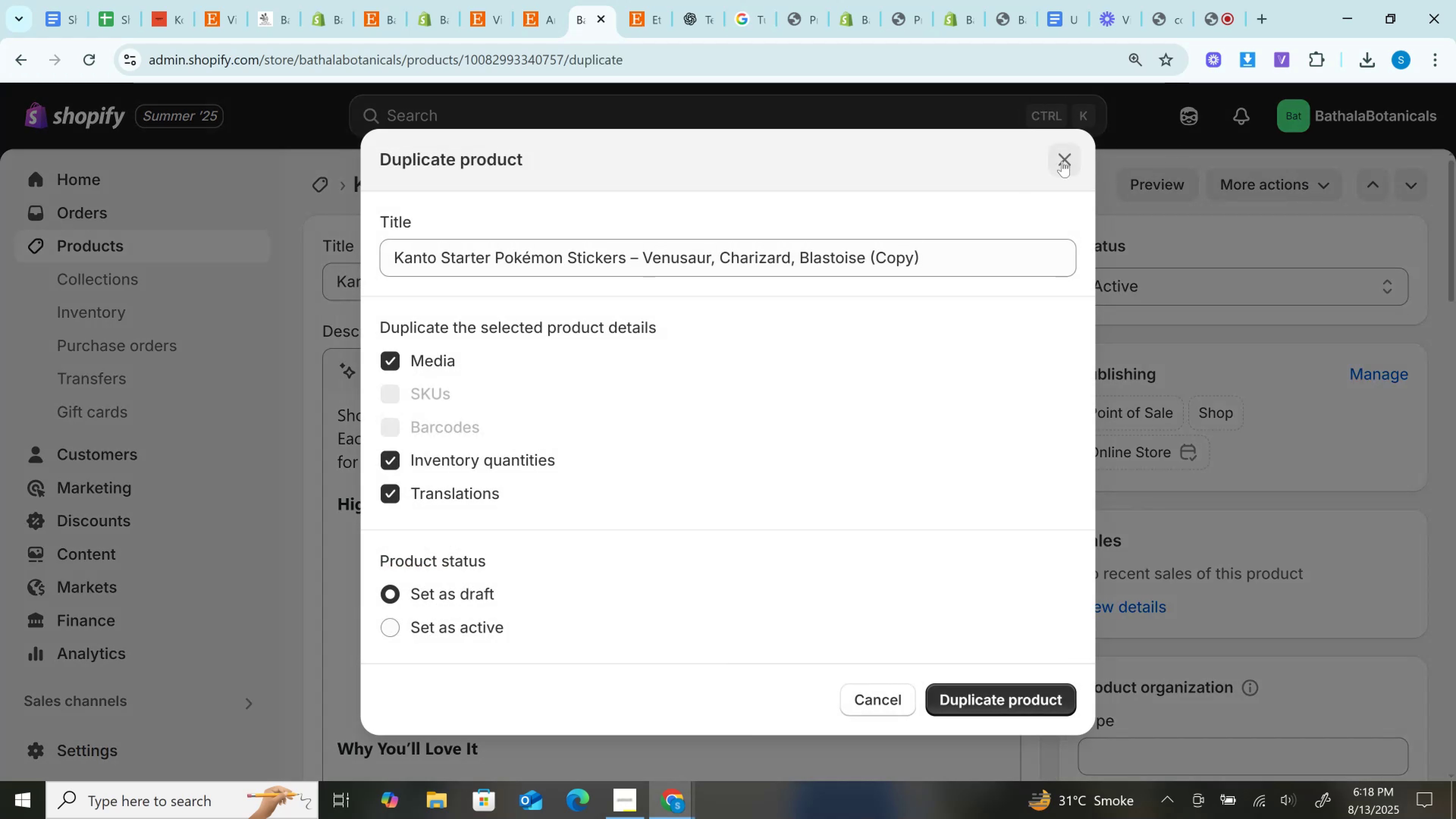 
left_click([1070, 158])
 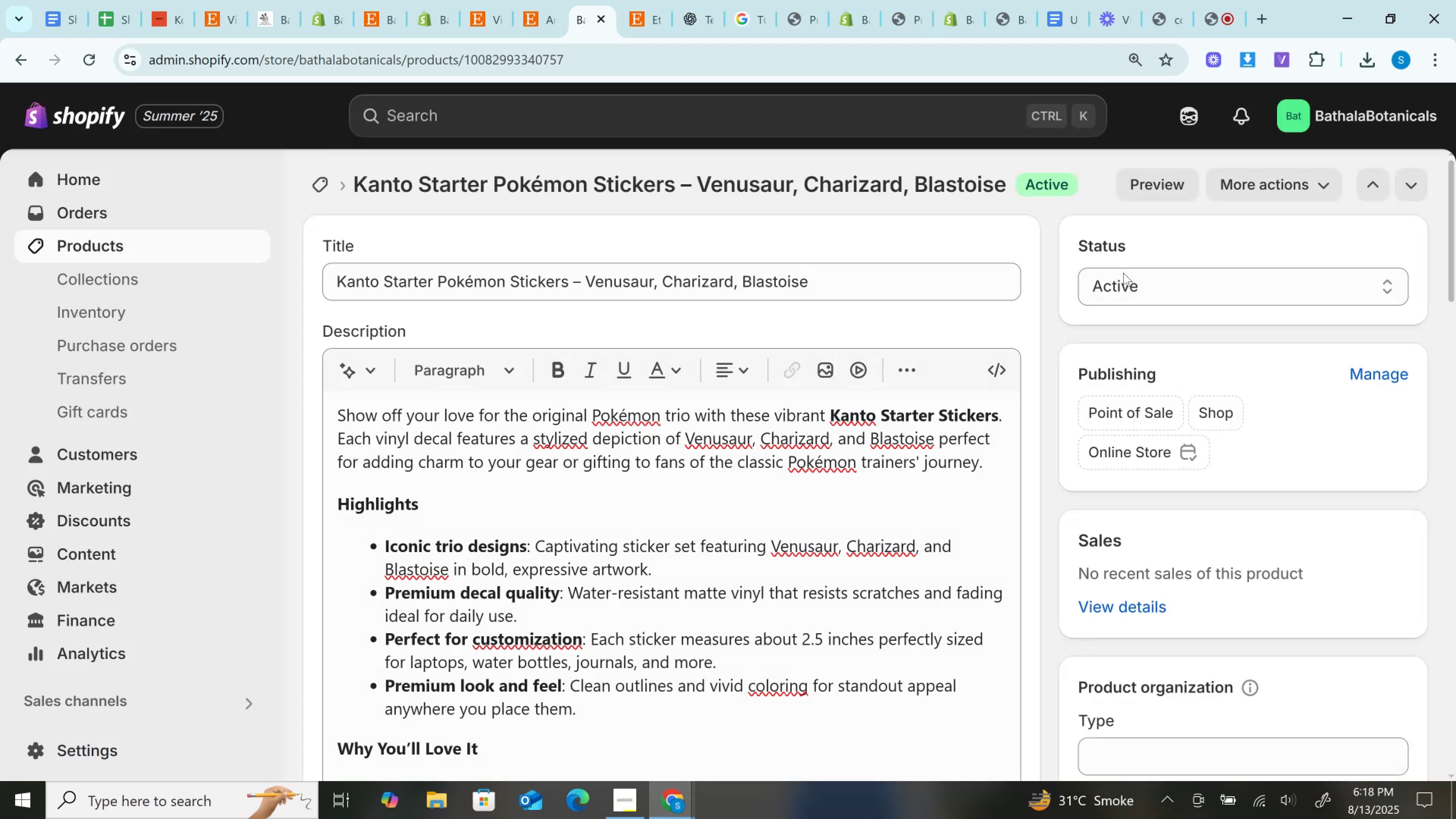 
scroll: coordinate [1112, 306], scroll_direction: down, amount: 14.0
 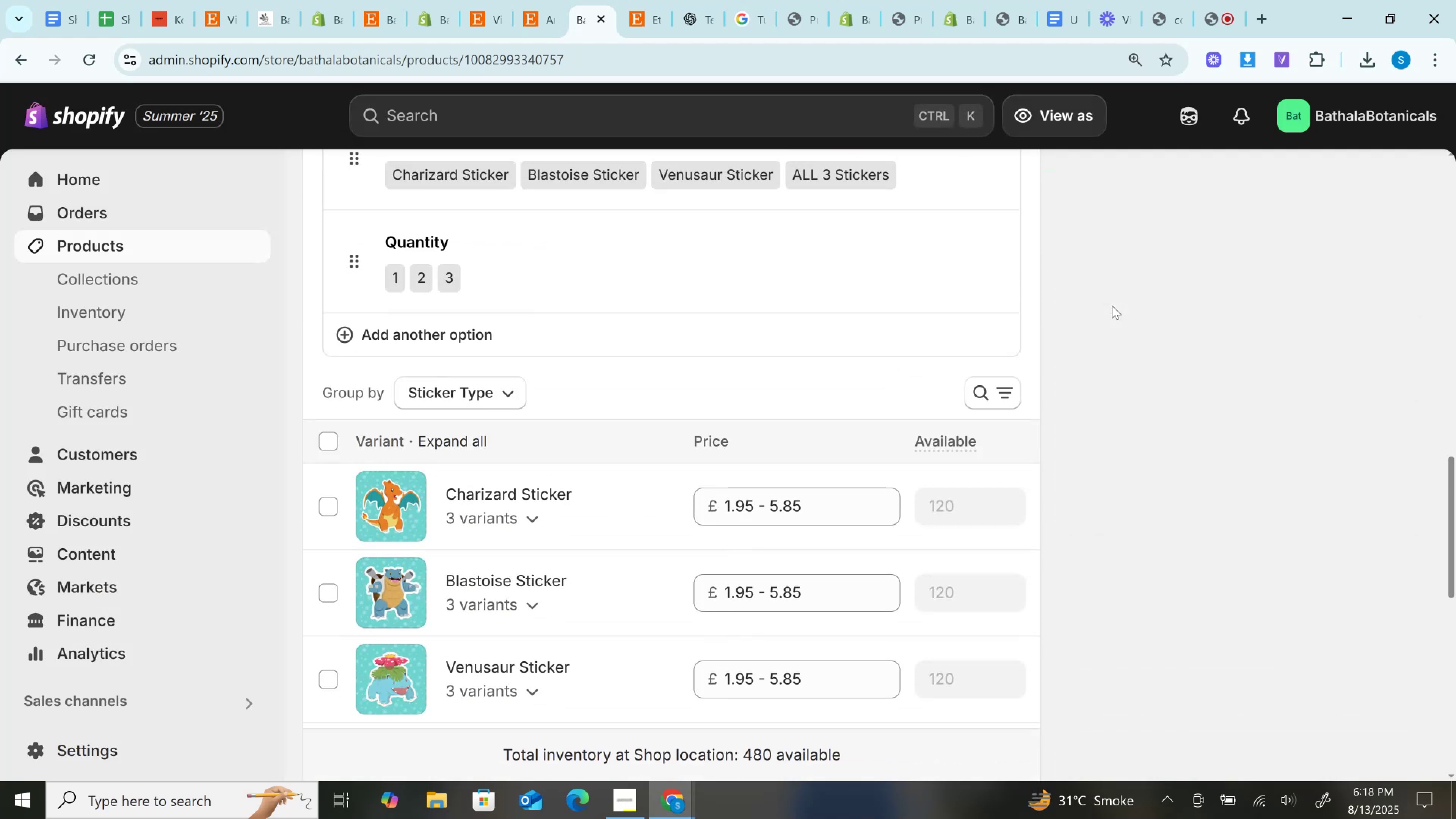 
scroll: coordinate [1112, 306], scroll_direction: up, amount: 14.0
 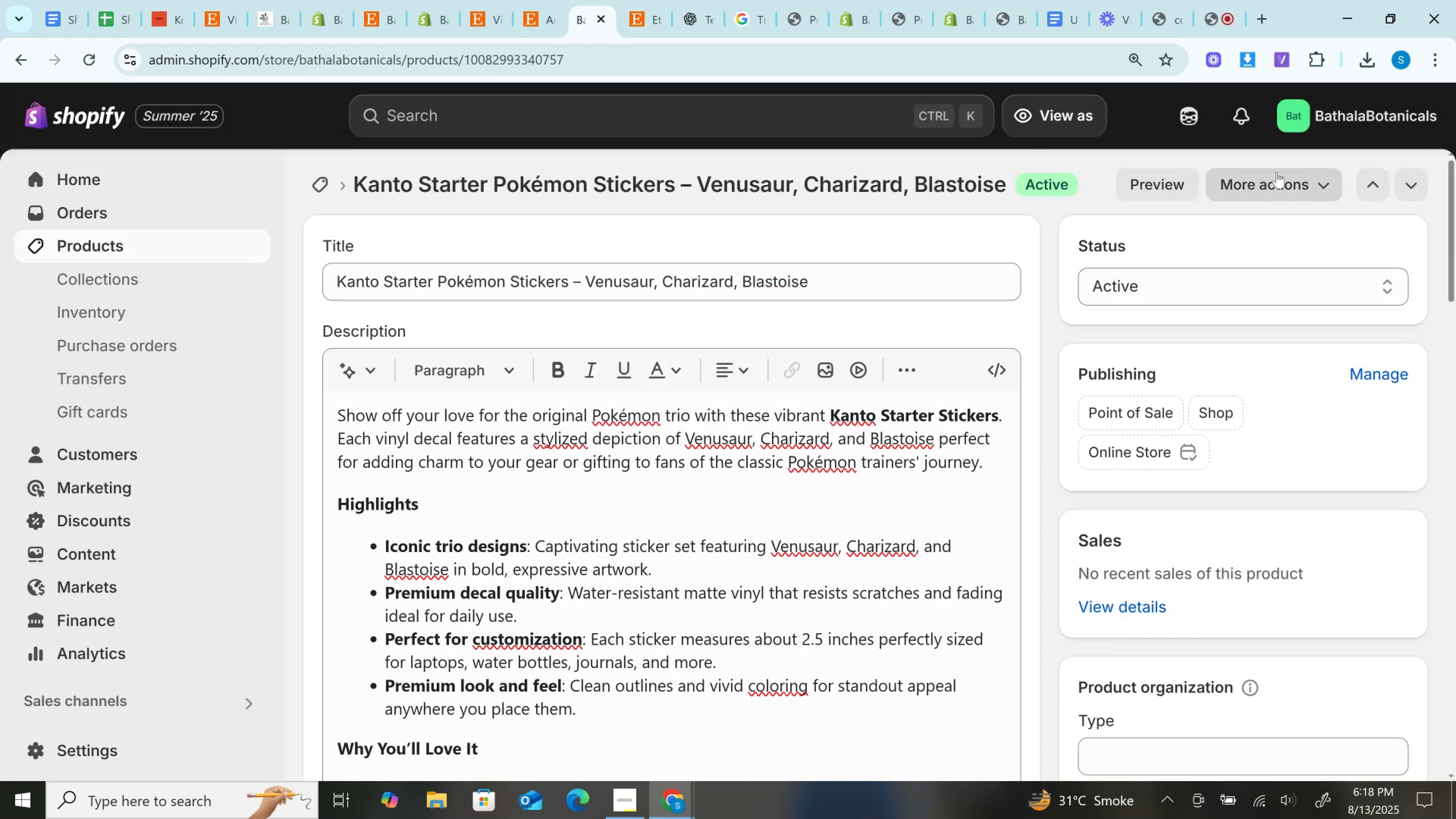 
left_click([1276, 180])
 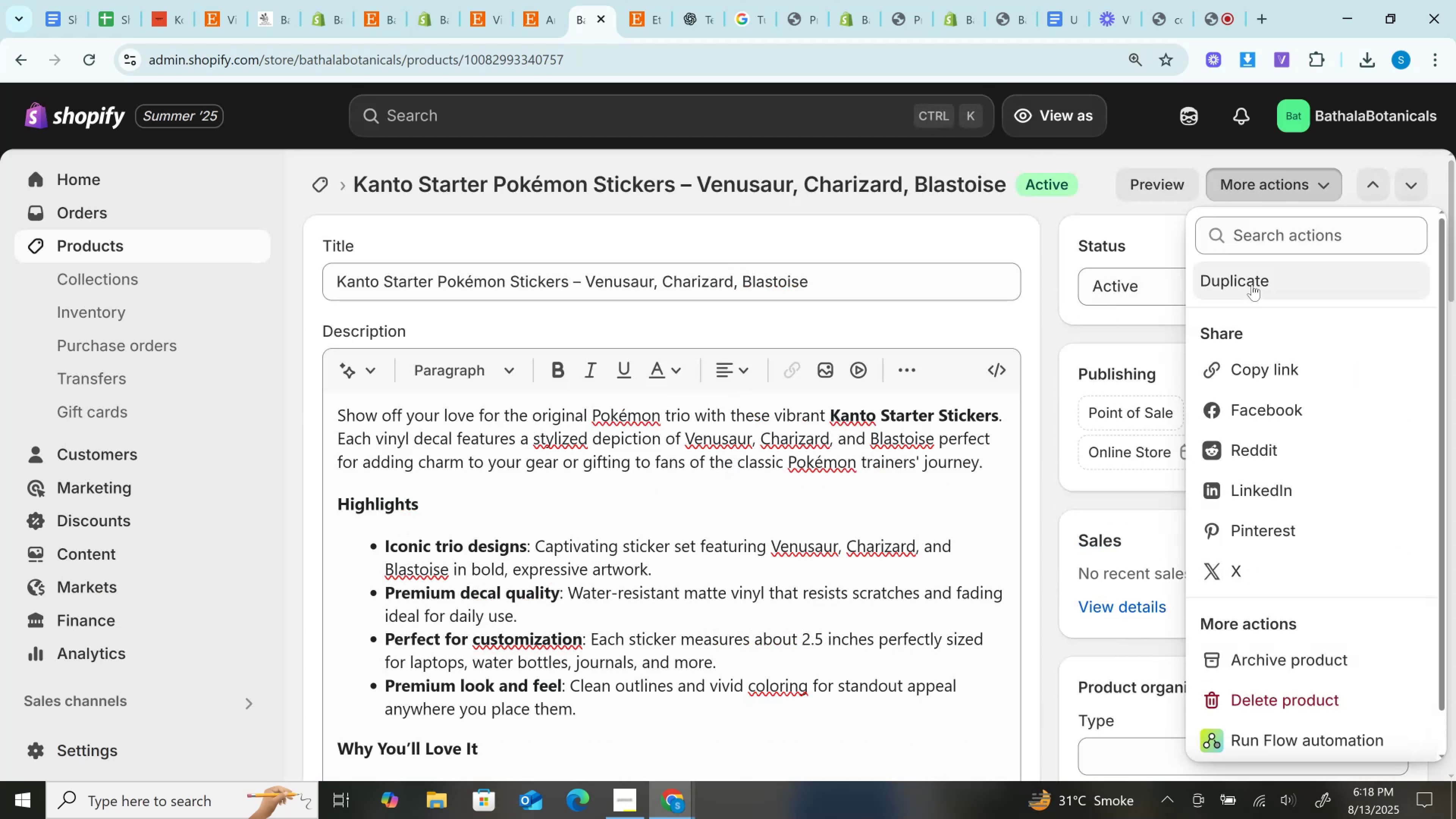 
left_click([1251, 283])
 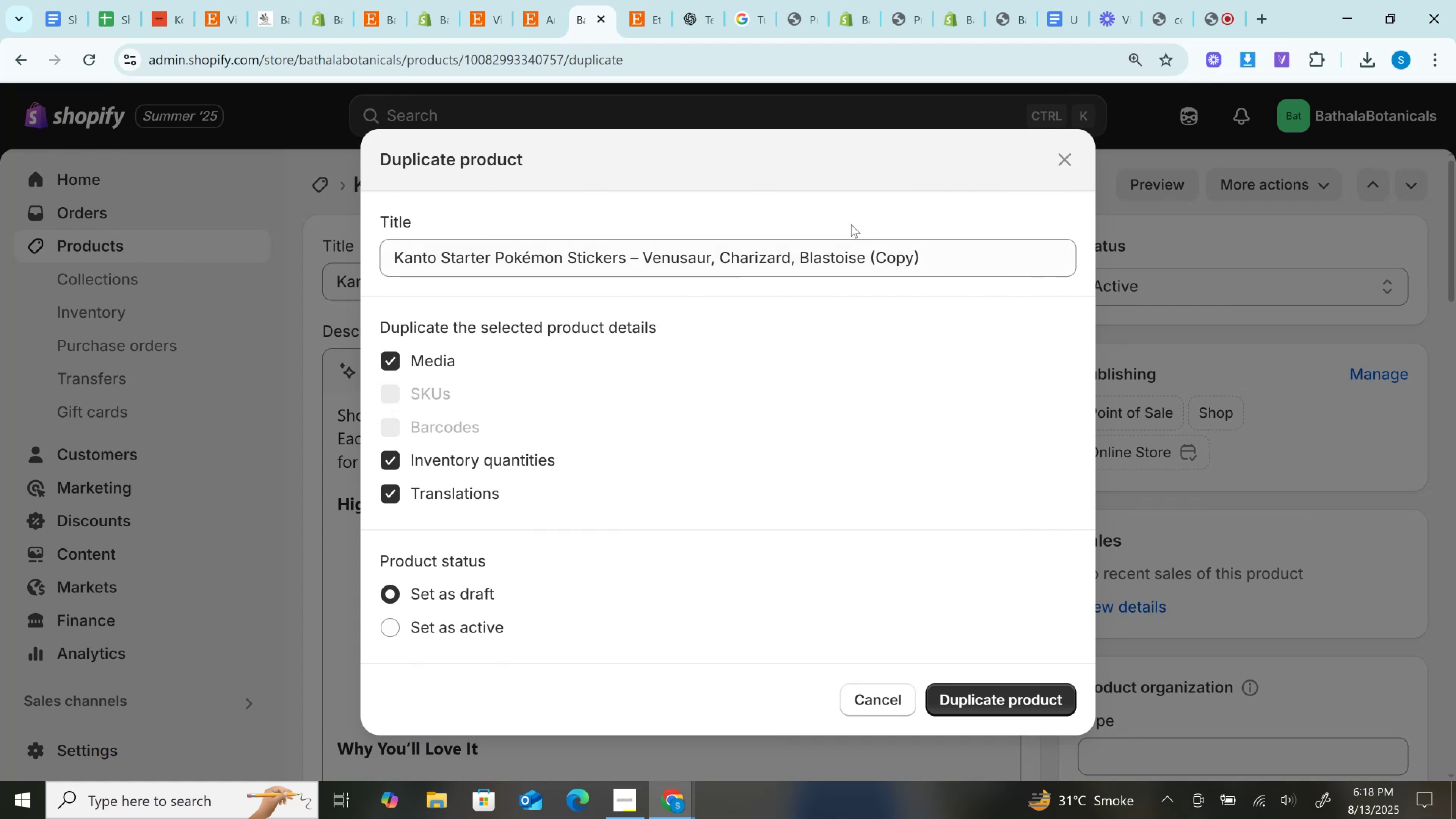 
left_click([862, 262])
 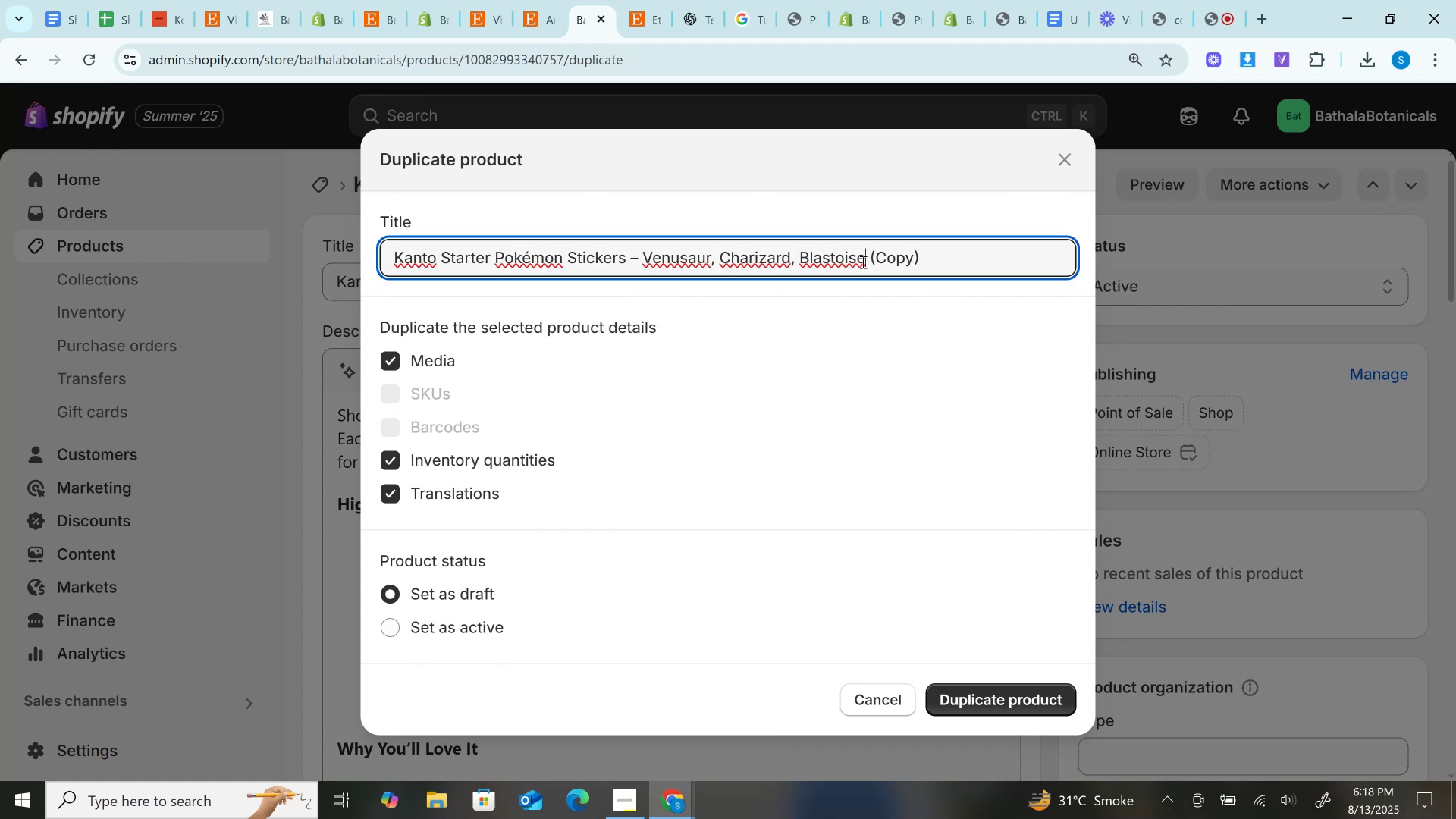 
key(Control+A)
 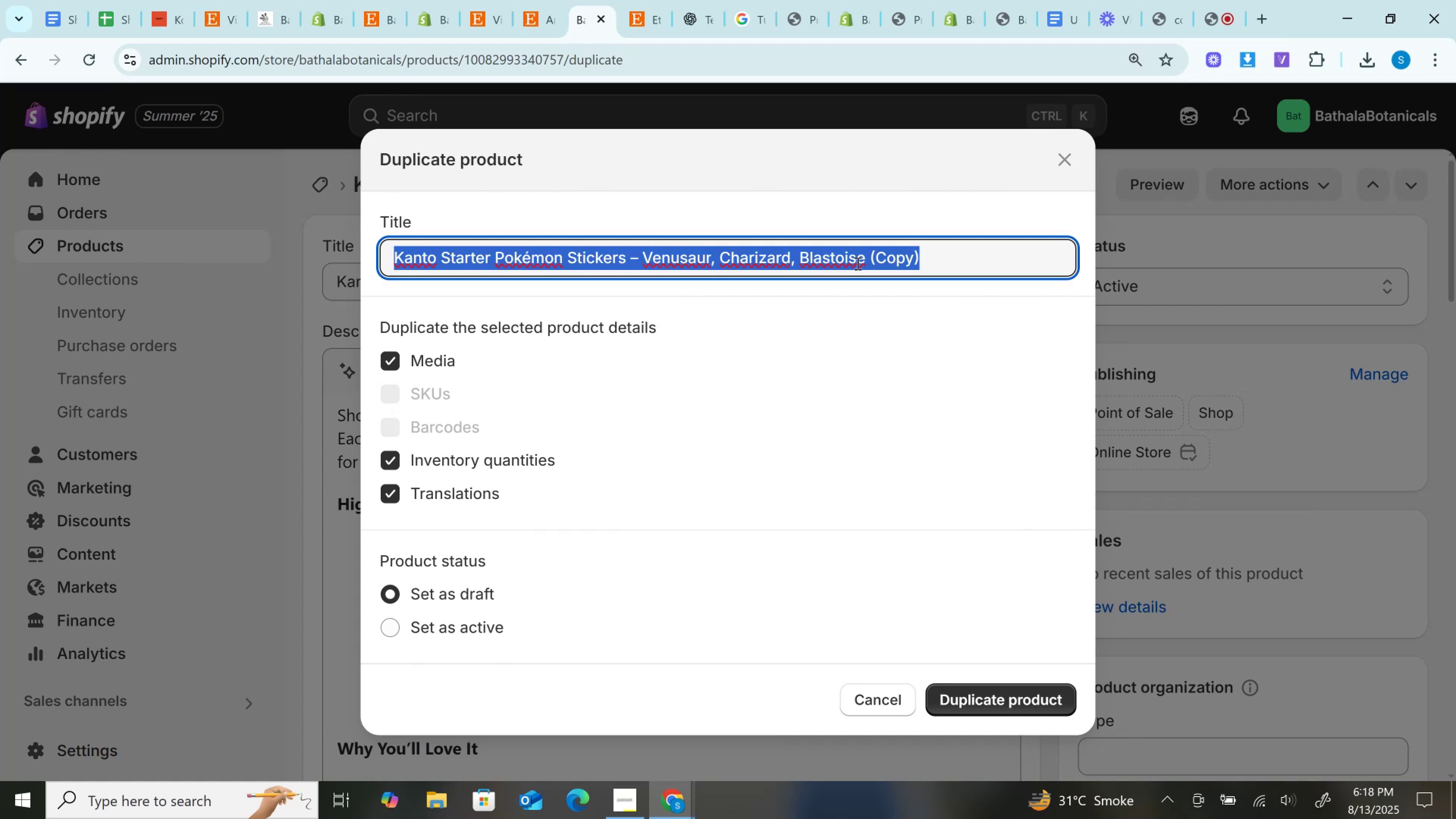 
key(Control+V)
 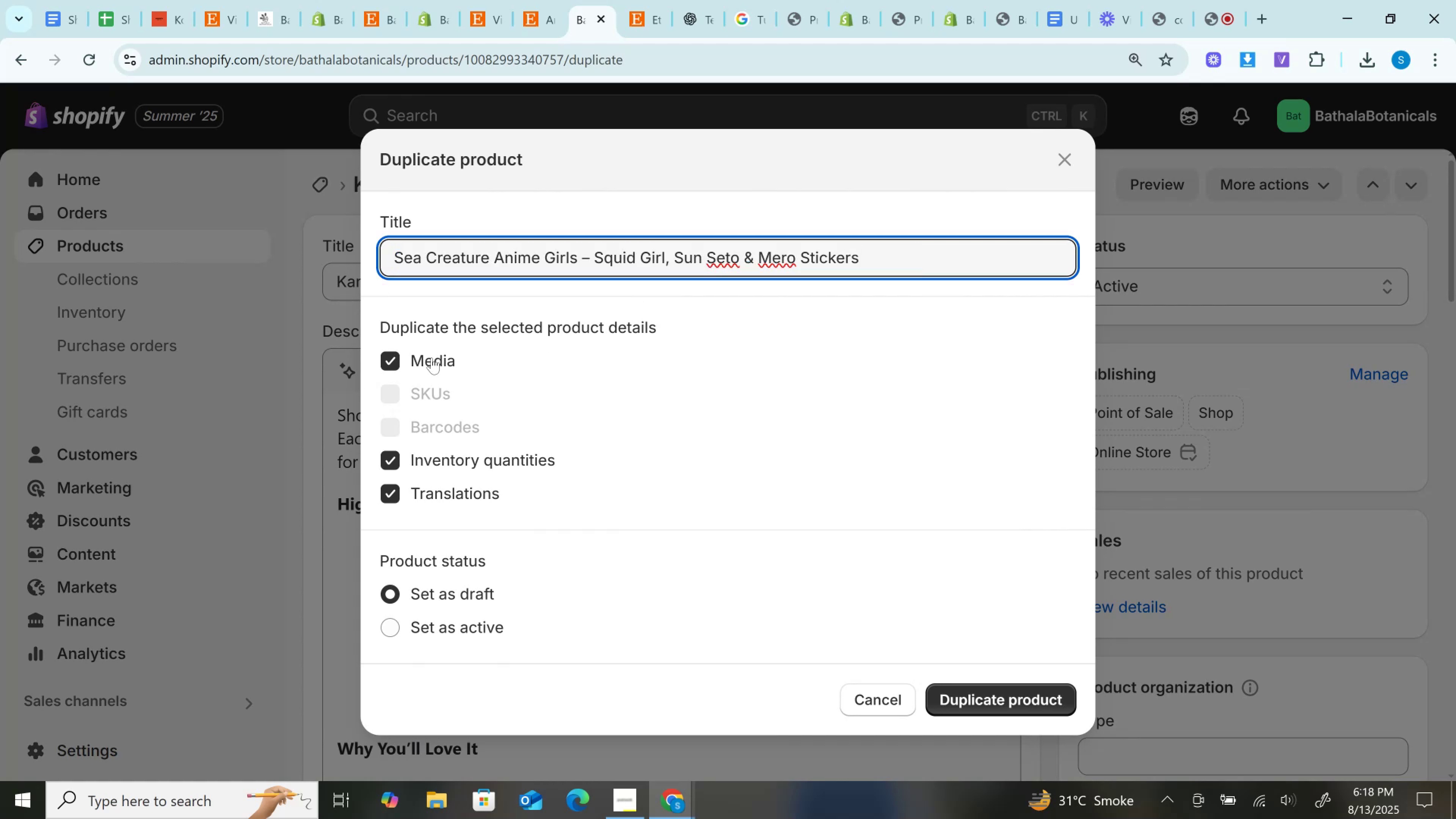 
left_click([431, 361])
 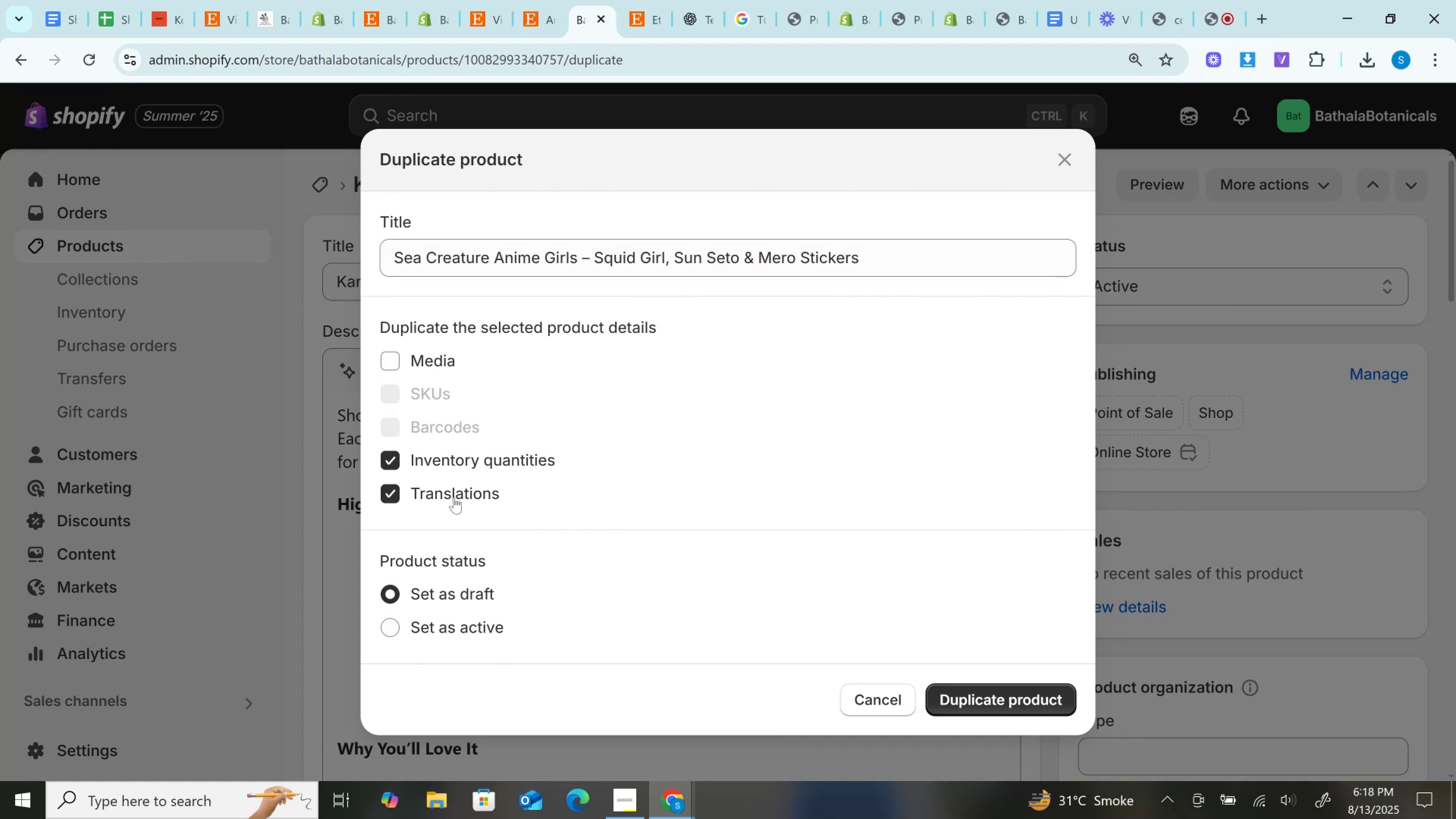 
left_click([455, 496])
 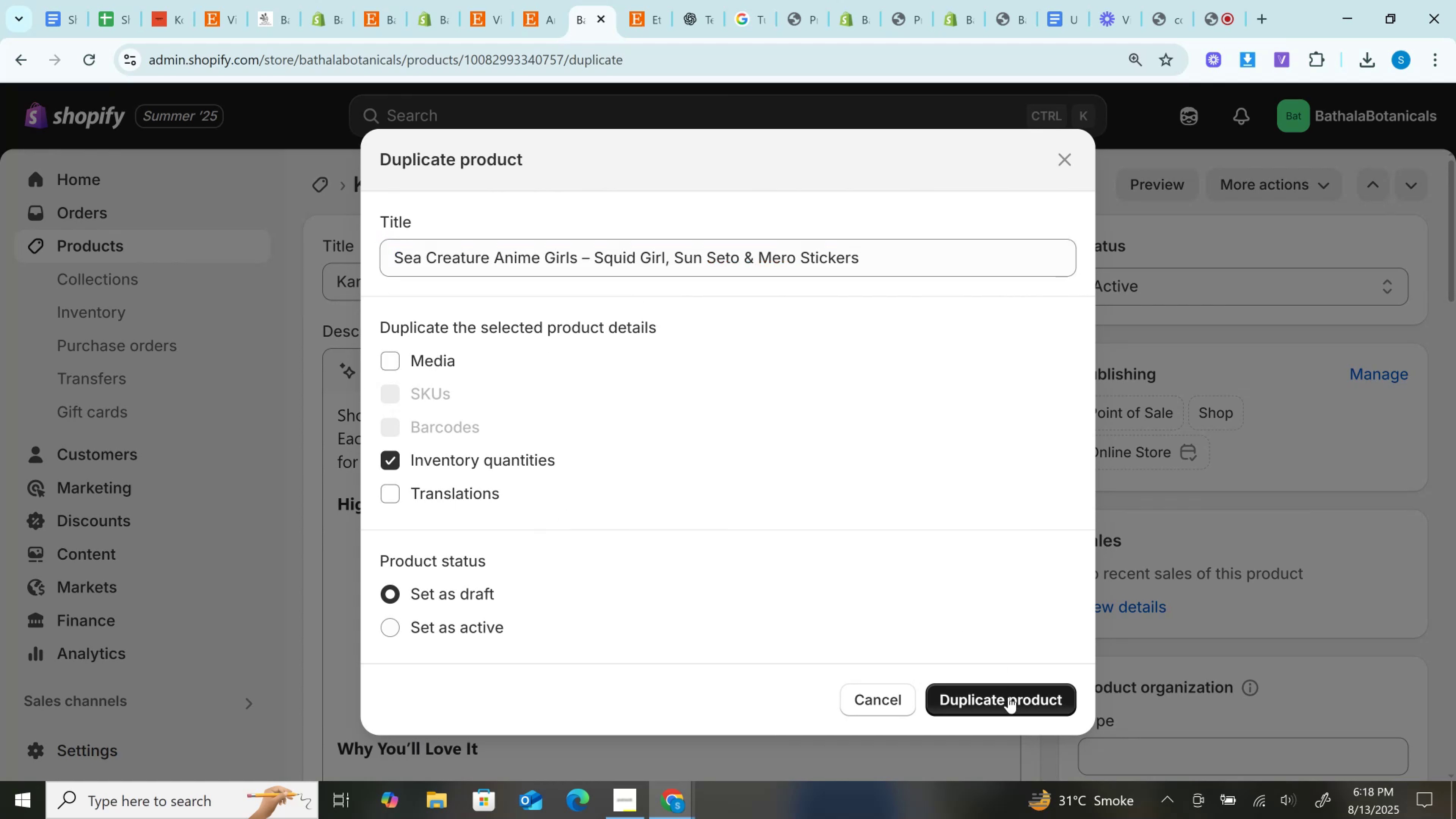 
left_click([1009, 707])
 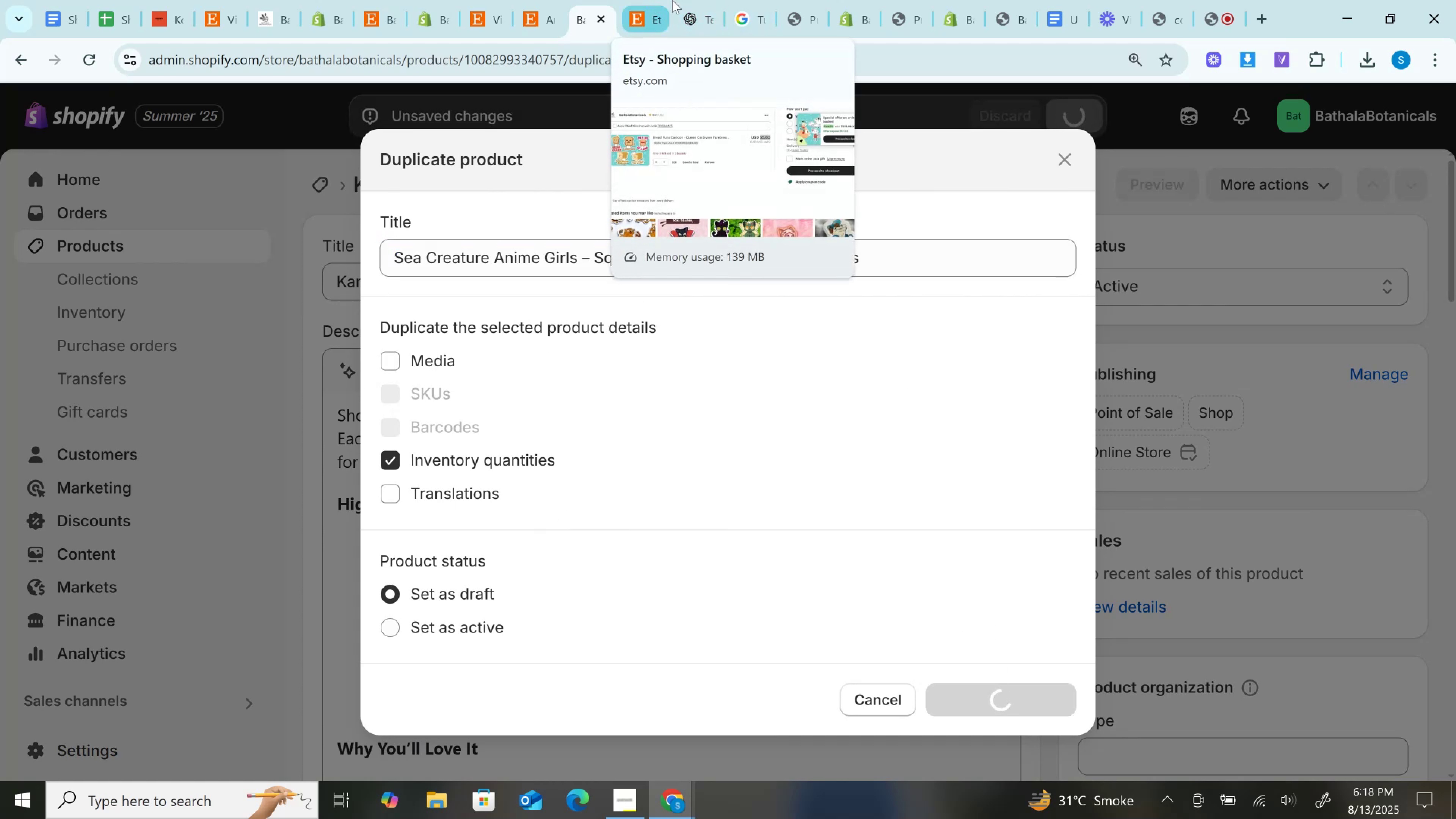 
left_click([694, 4])
 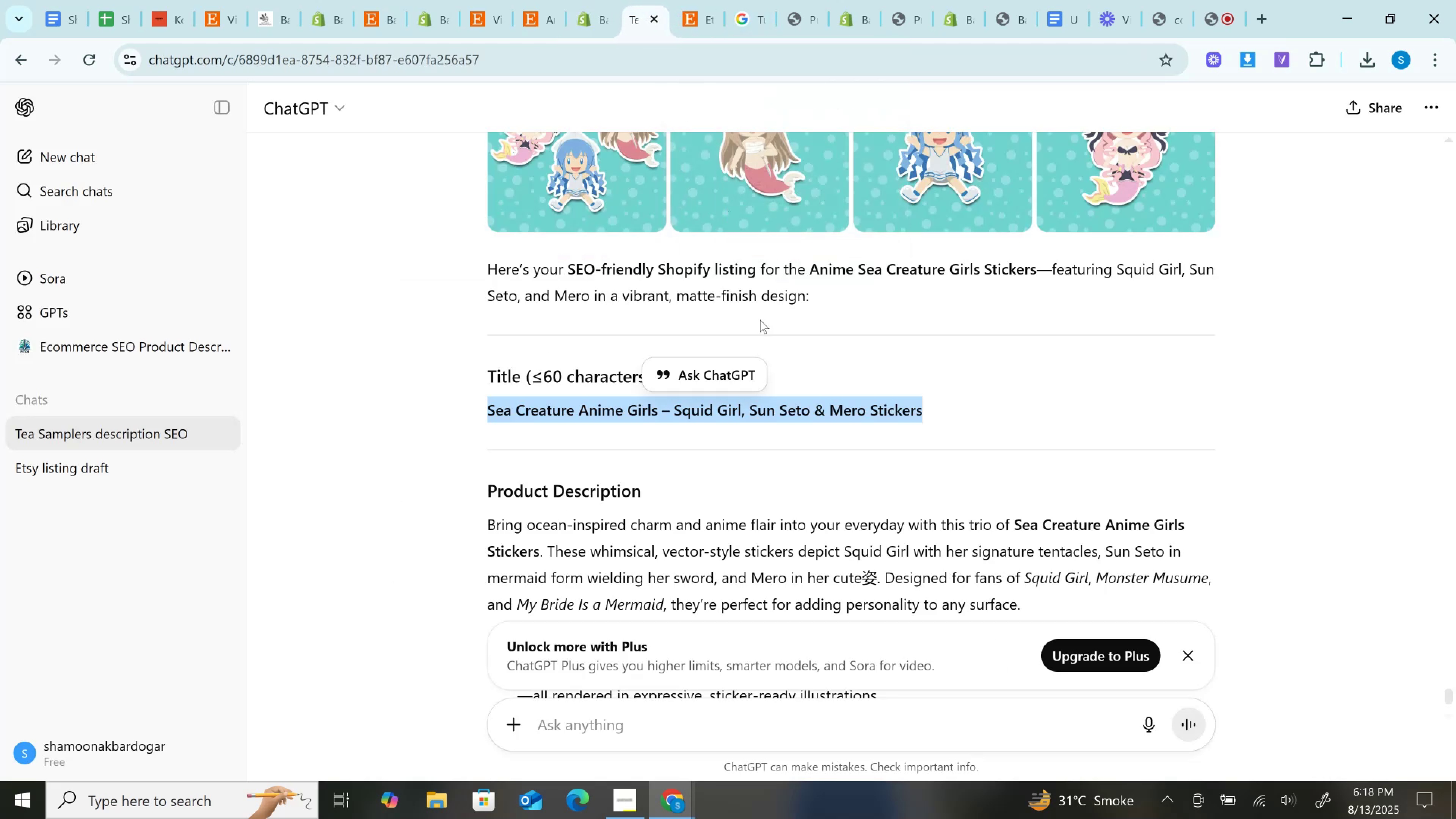 
scroll: coordinate [760, 320], scroll_direction: down, amount: 5.0
 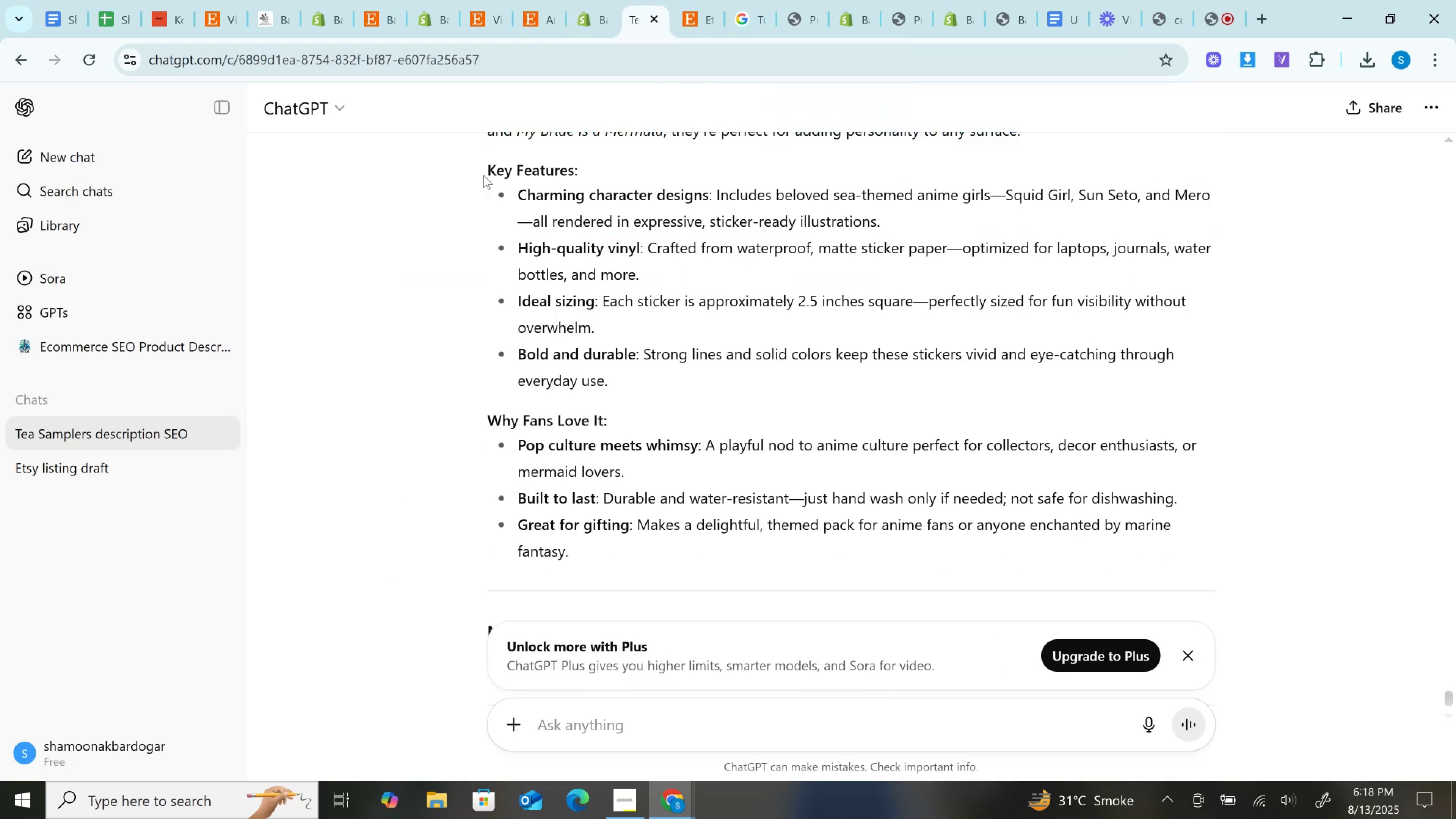 
scroll: coordinate [493, 234], scroll_direction: up, amount: 2.0
 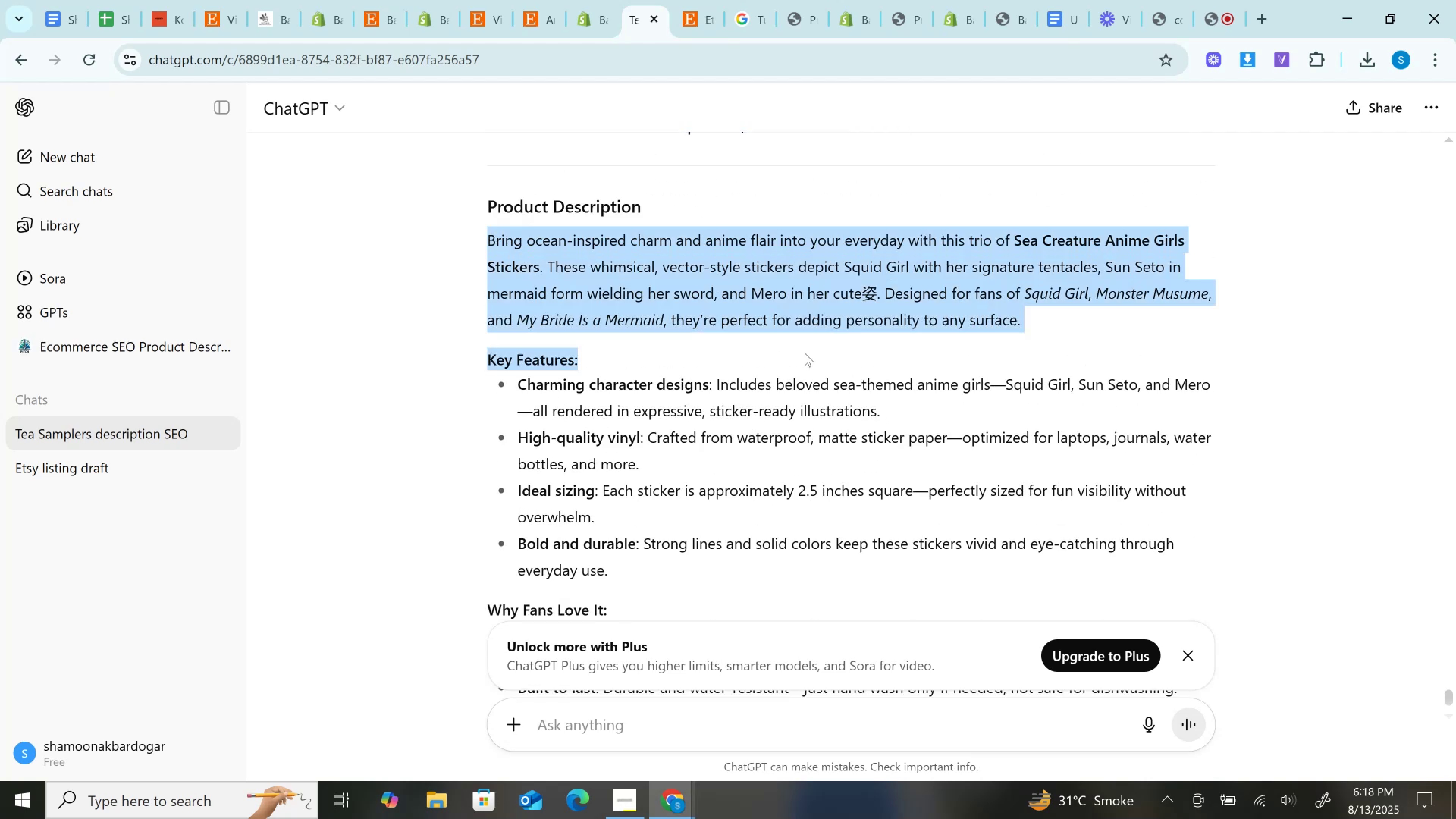 
scroll: coordinate [806, 353], scroll_direction: down, amount: 3.0
 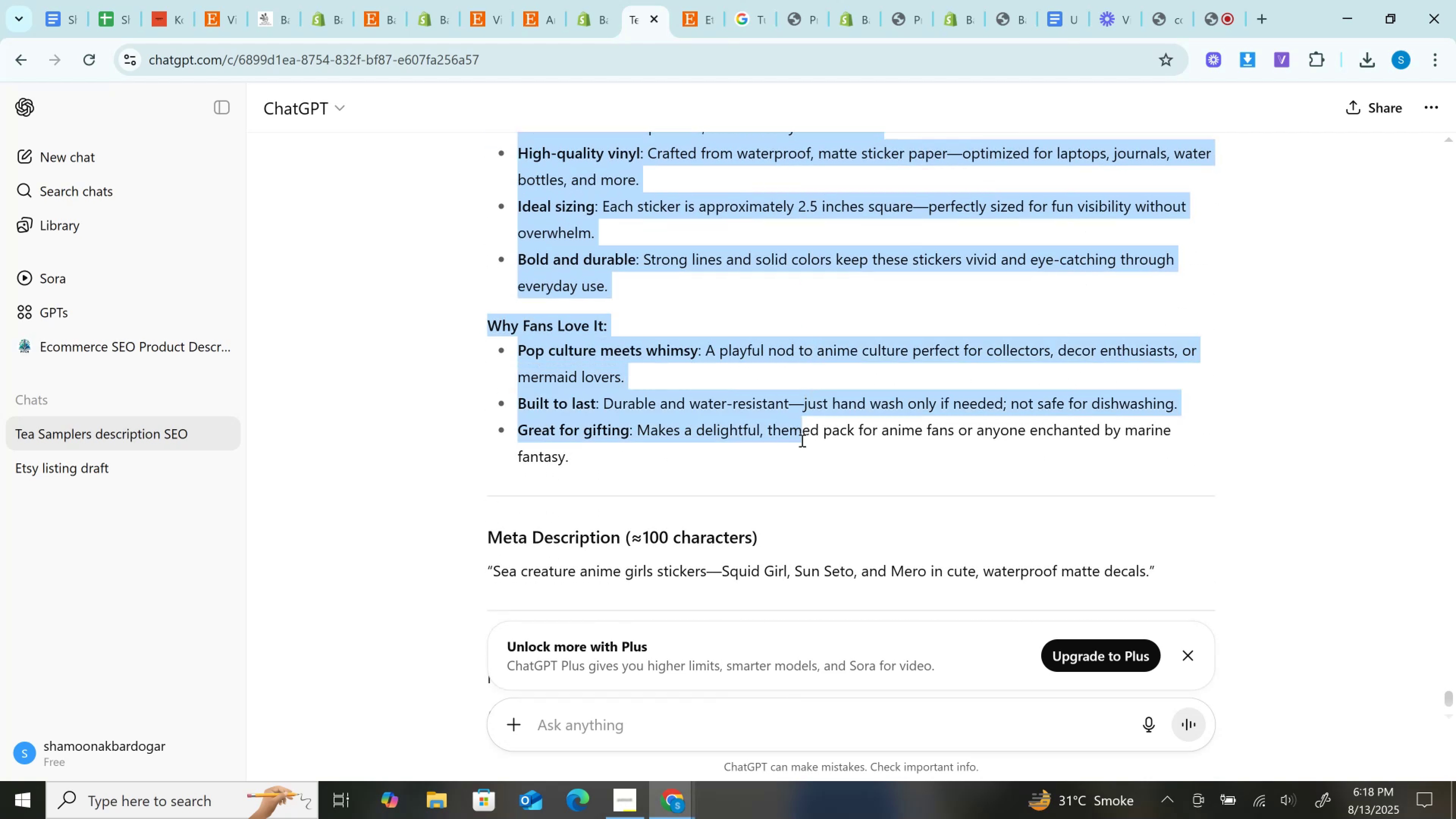 
key(Control+C)
 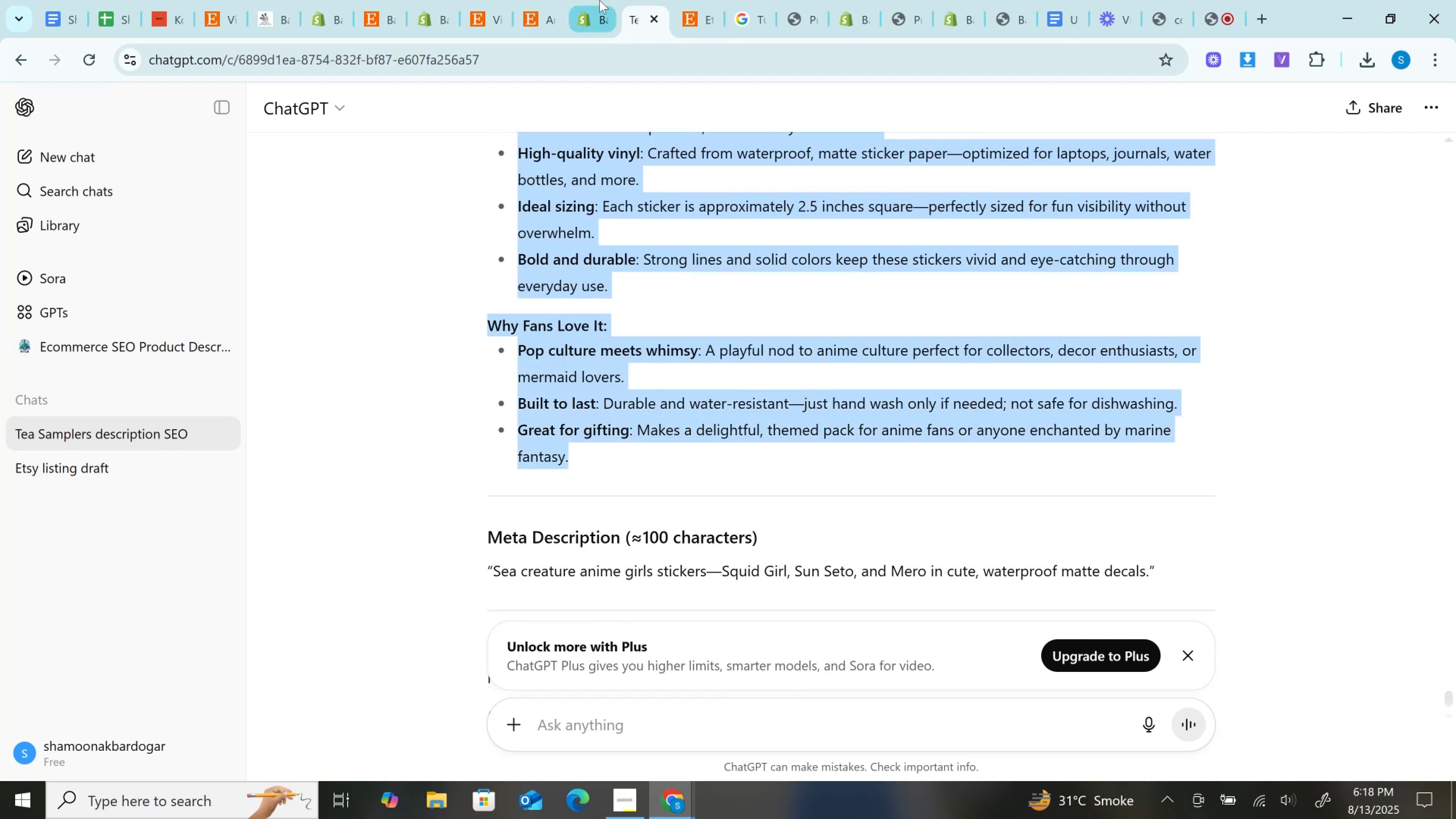 
left_click([599, 0])
 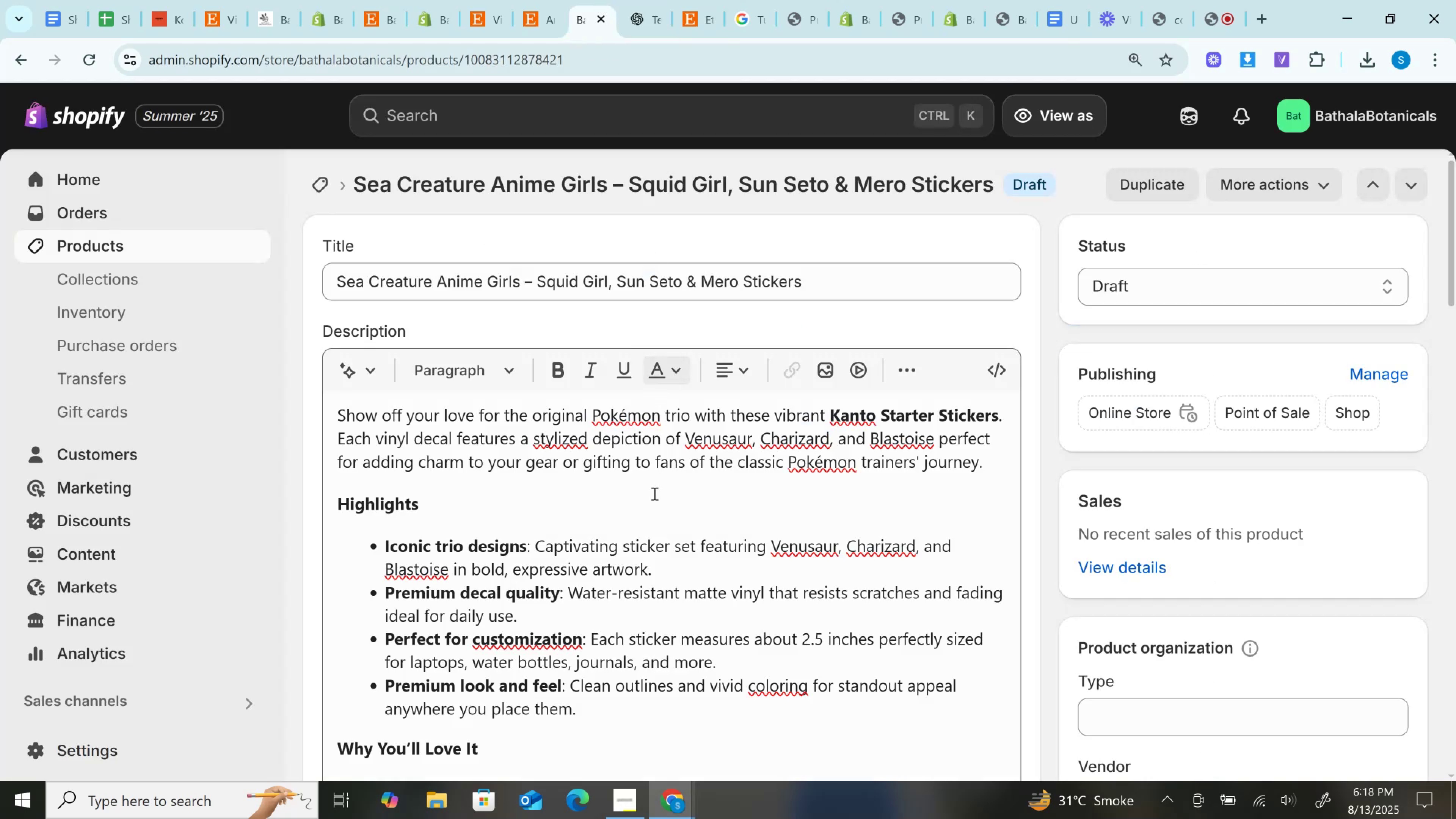 
left_click([654, 493])
 